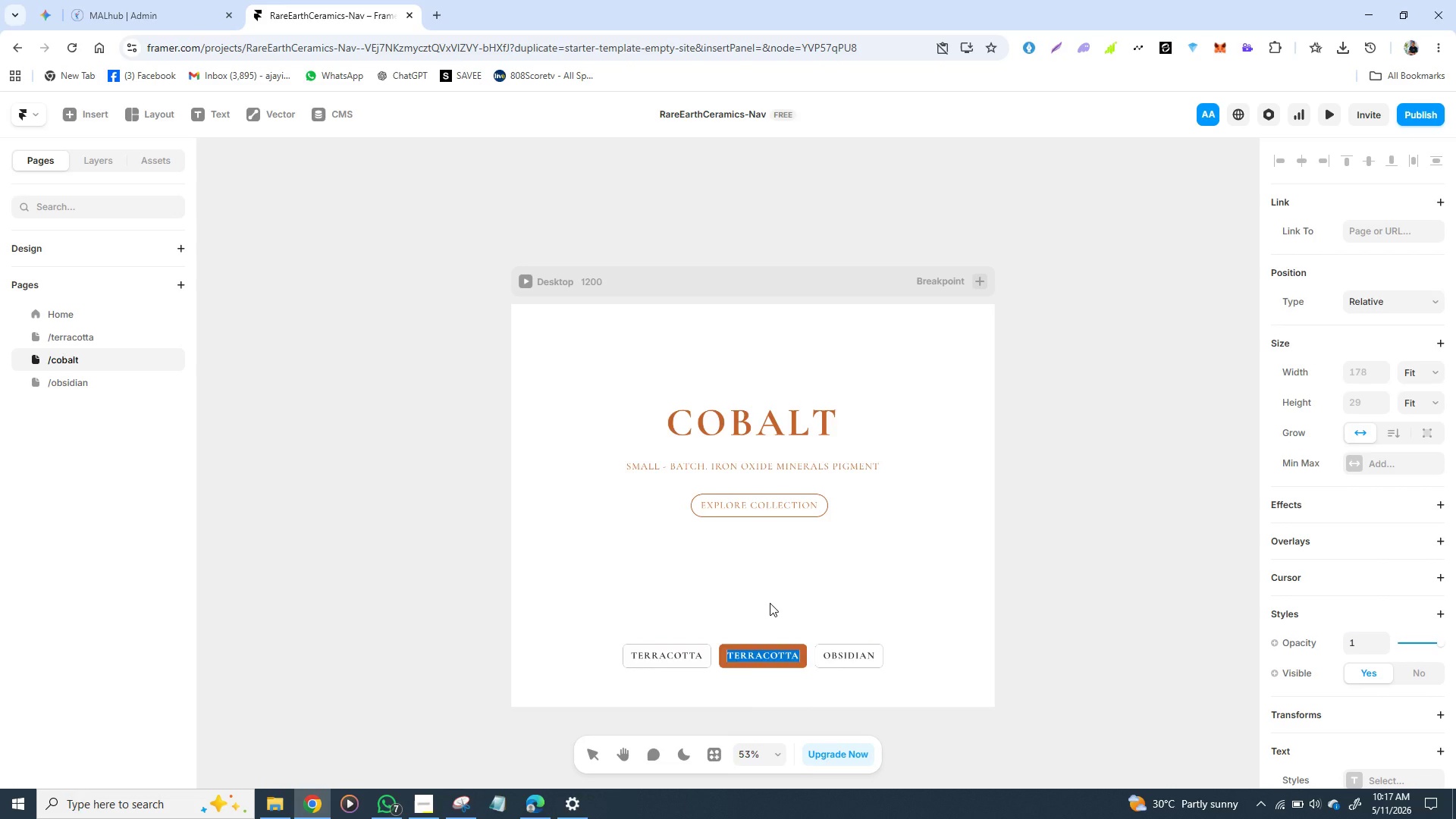 
type(CO)
 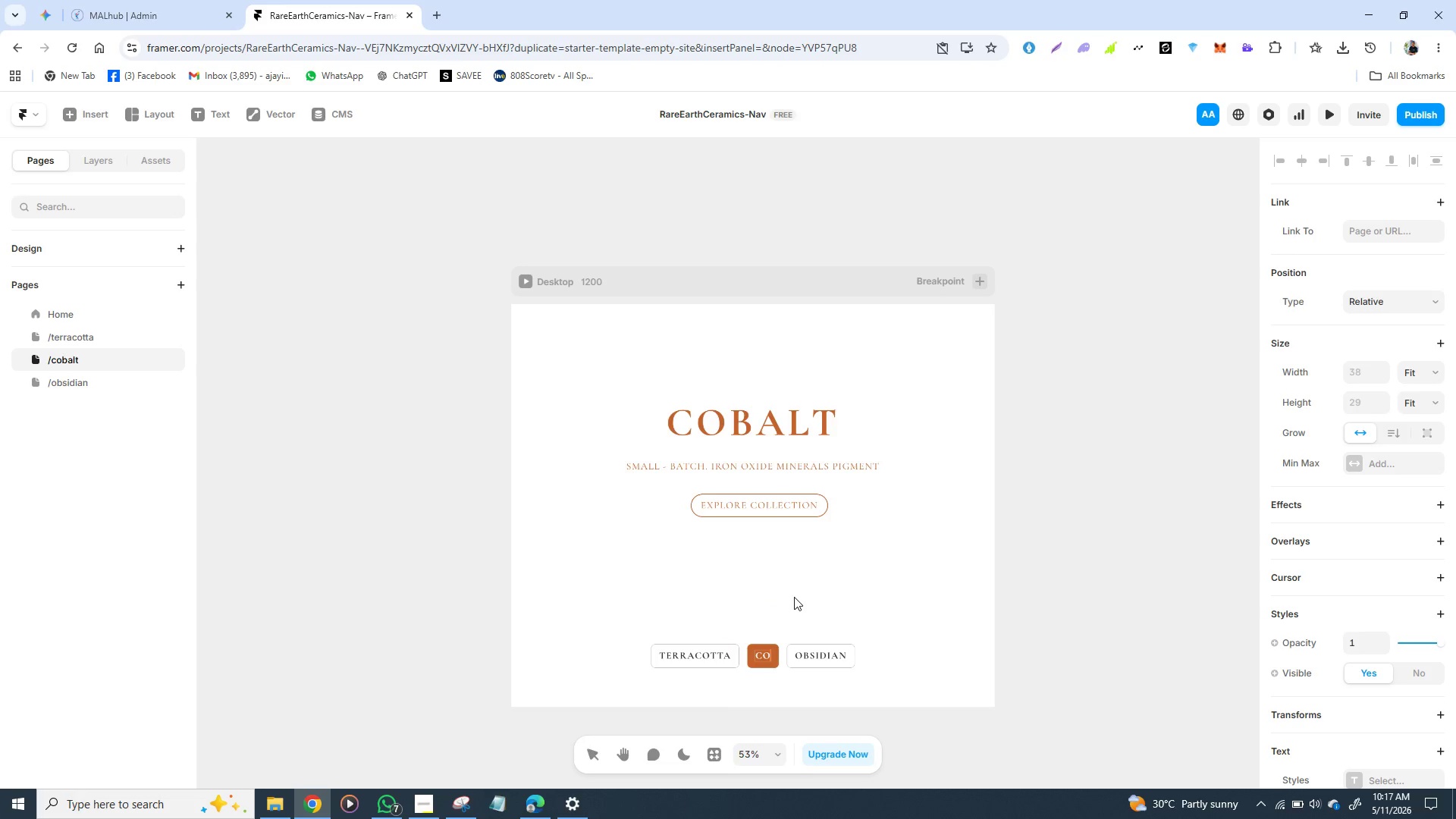 
type(BALT)
 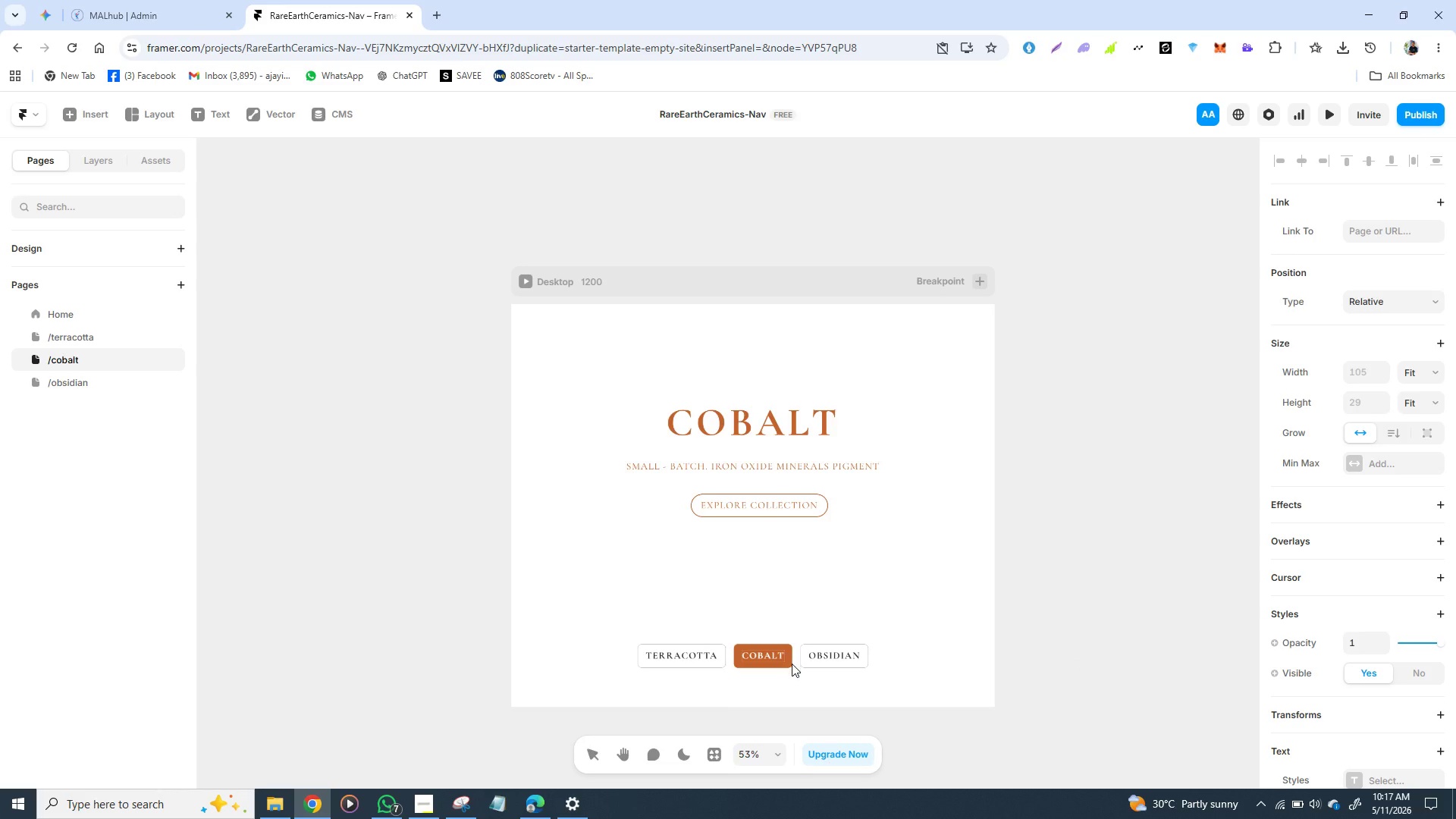 
wait(6.22)
 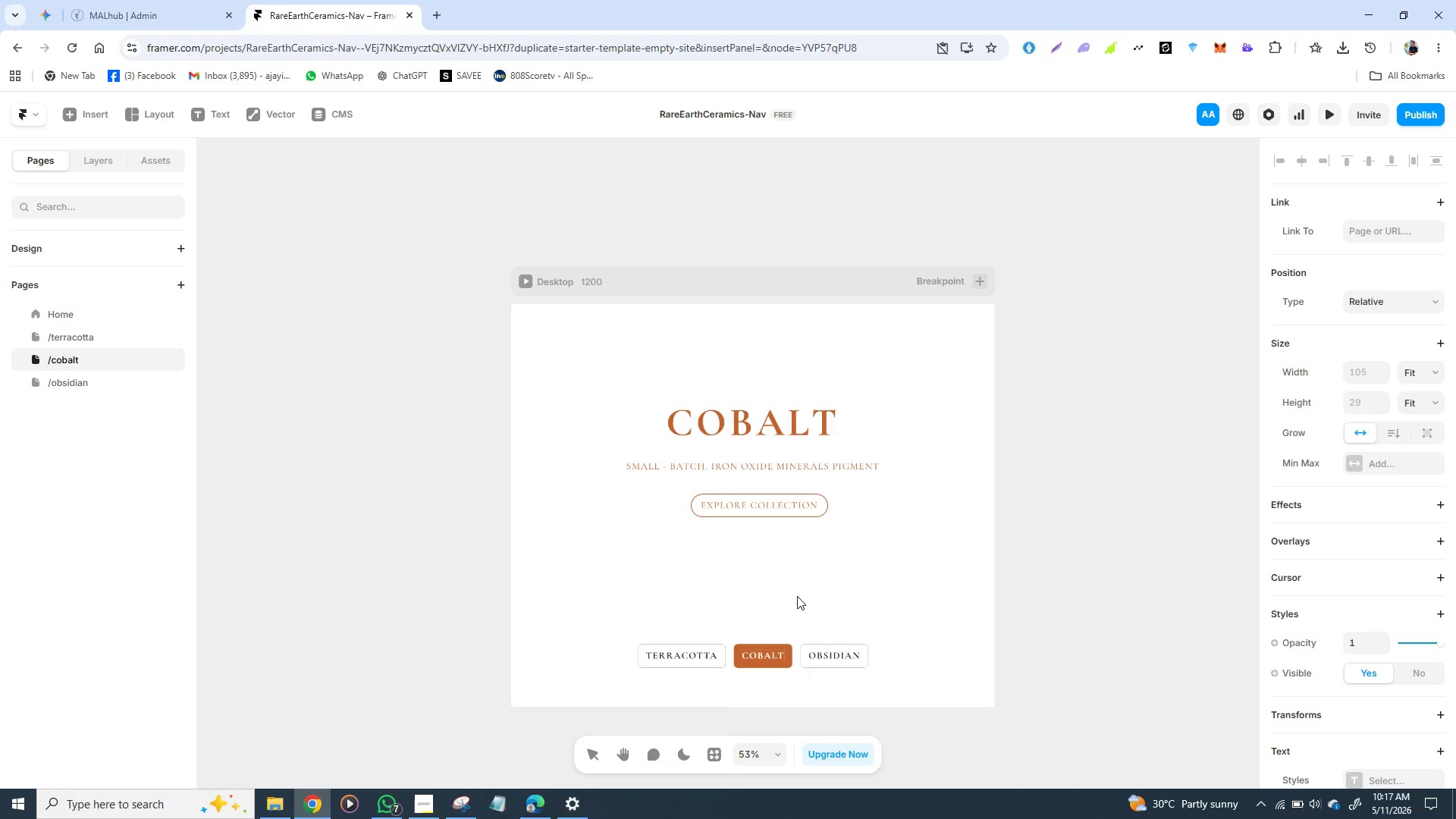 
left_click([786, 662])
 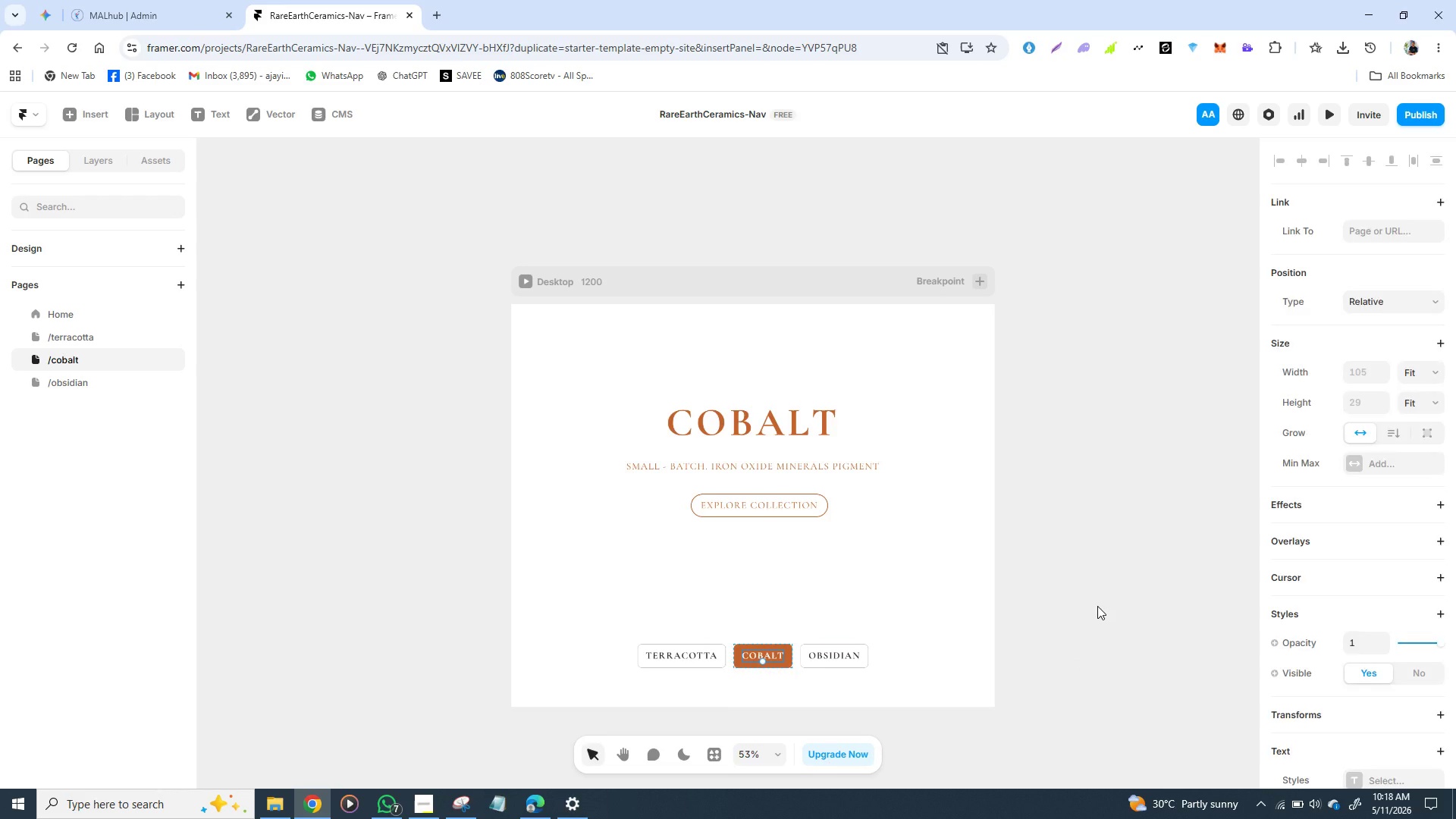 
left_click([1097, 606])
 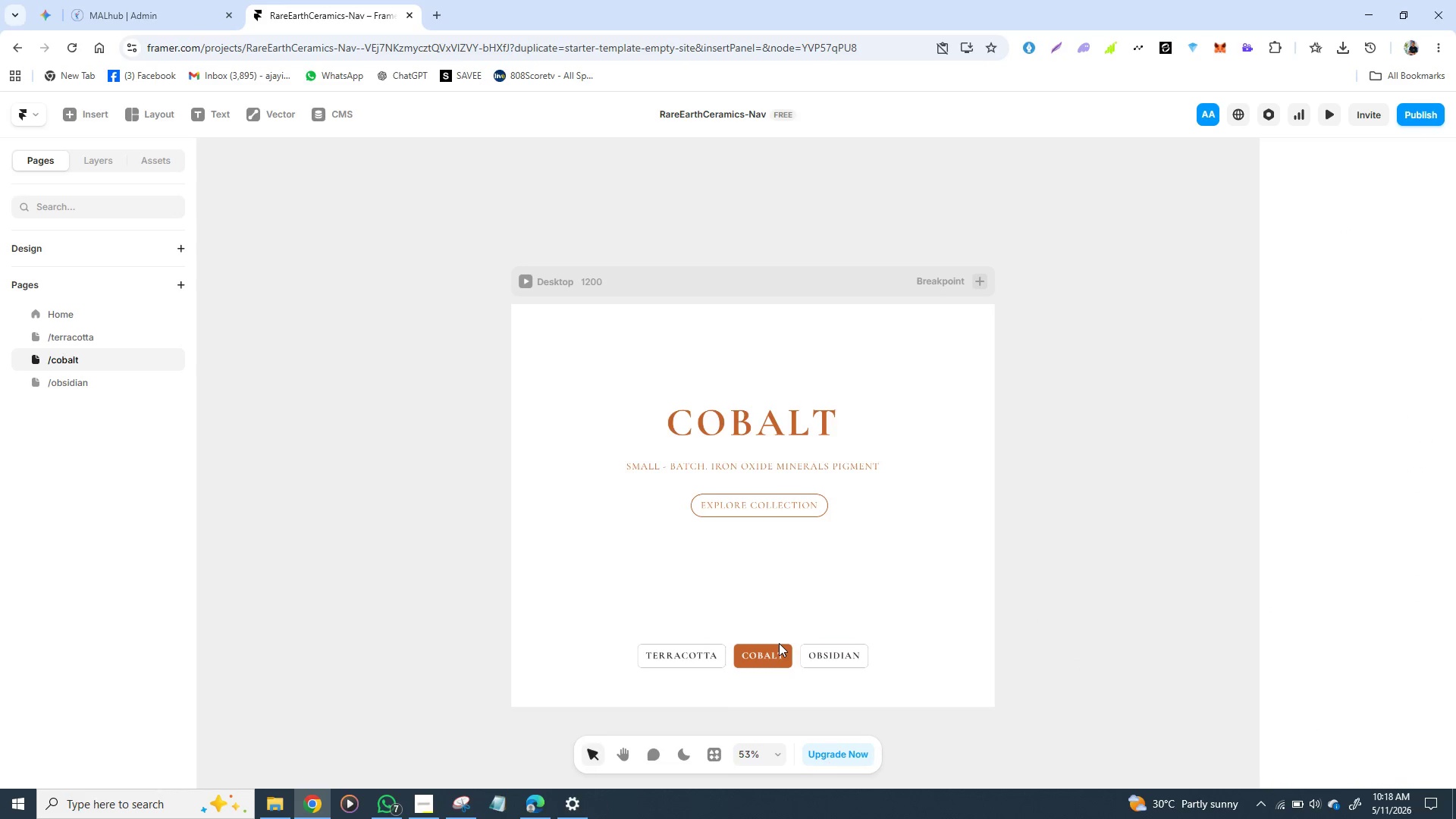 
left_click([779, 643])
 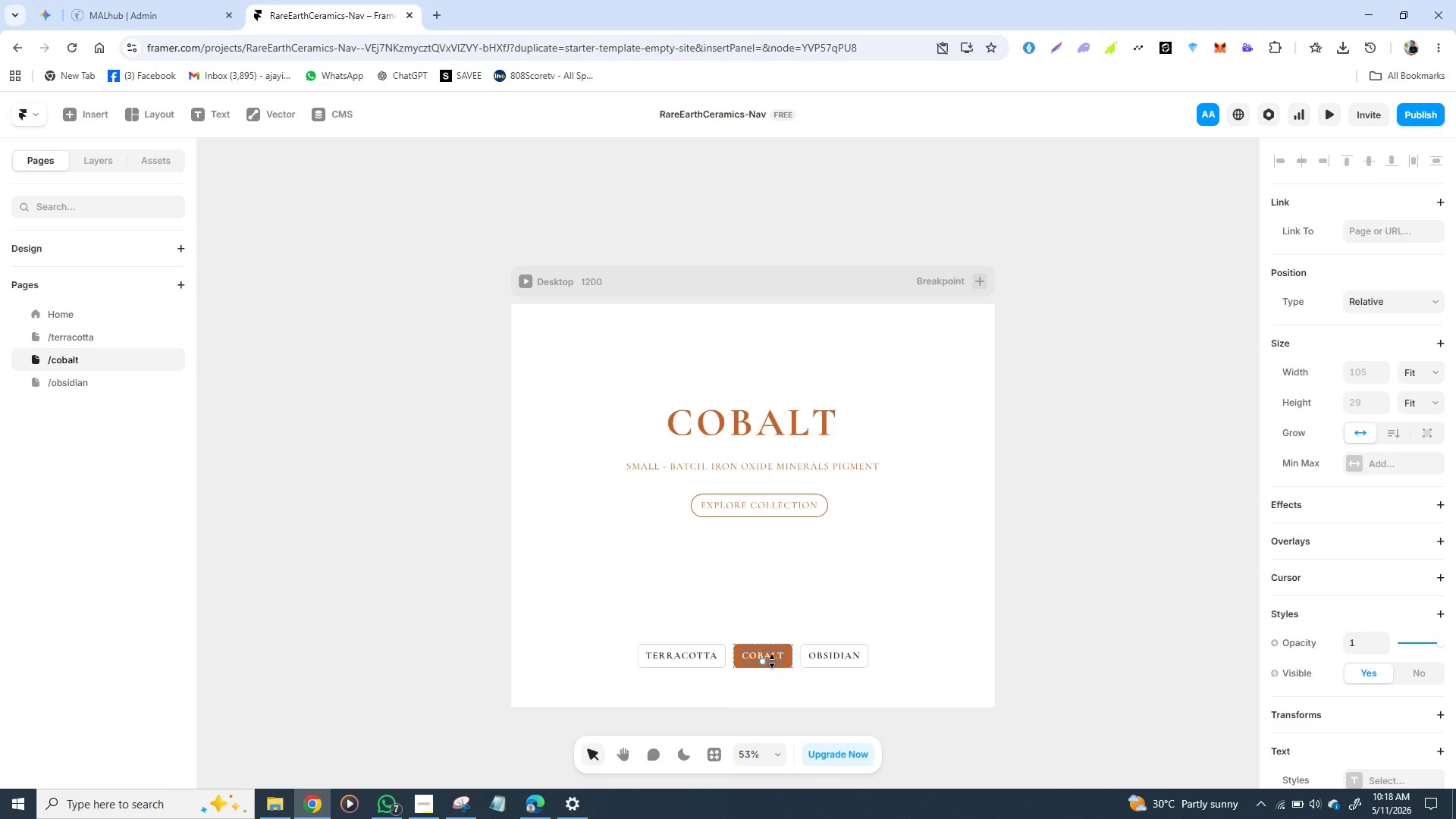 
left_click([772, 661])
 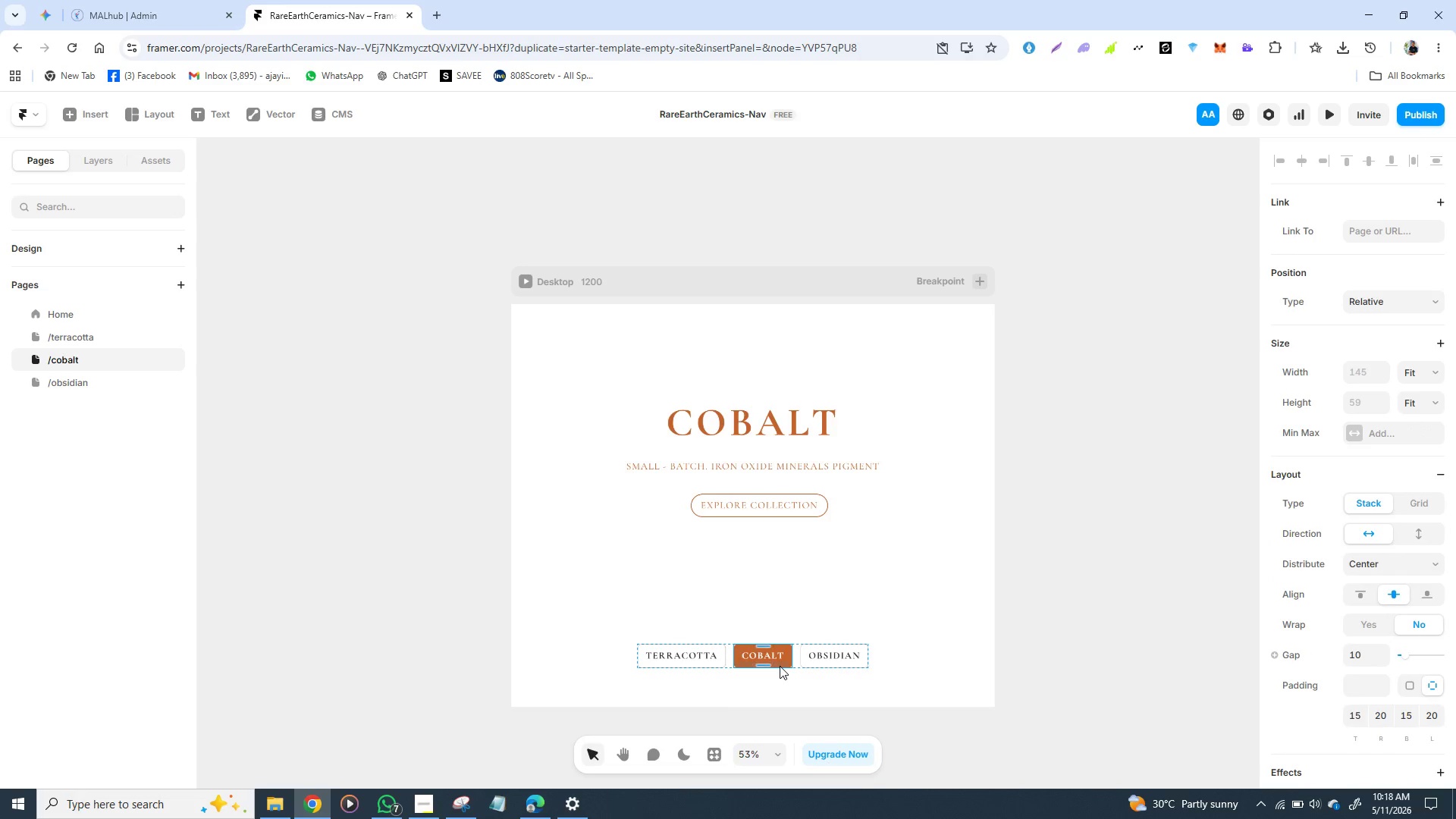 
left_click([780, 666])
 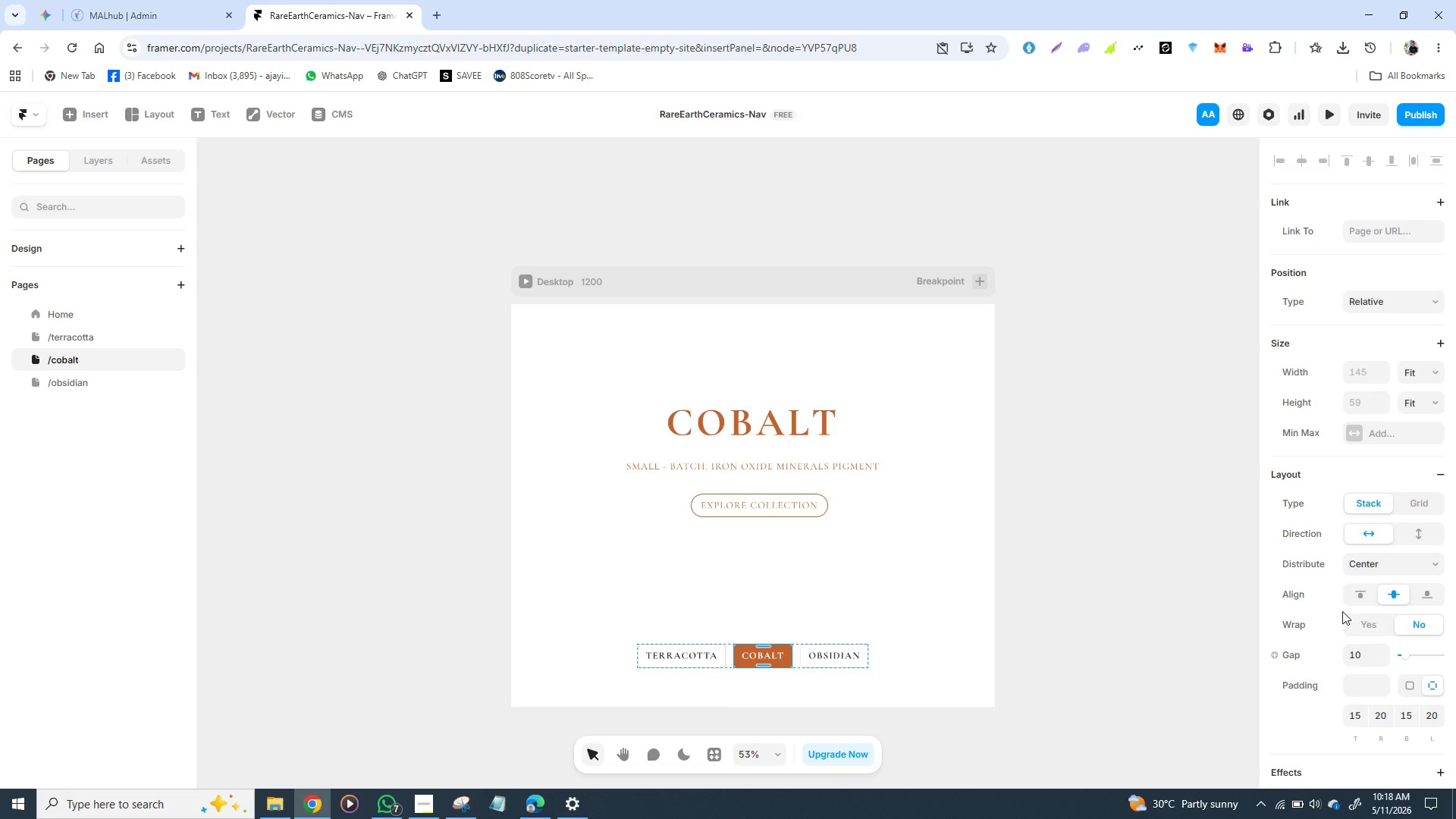 
scroll: coordinate [1343, 612], scroll_direction: down, amount: 2.0
 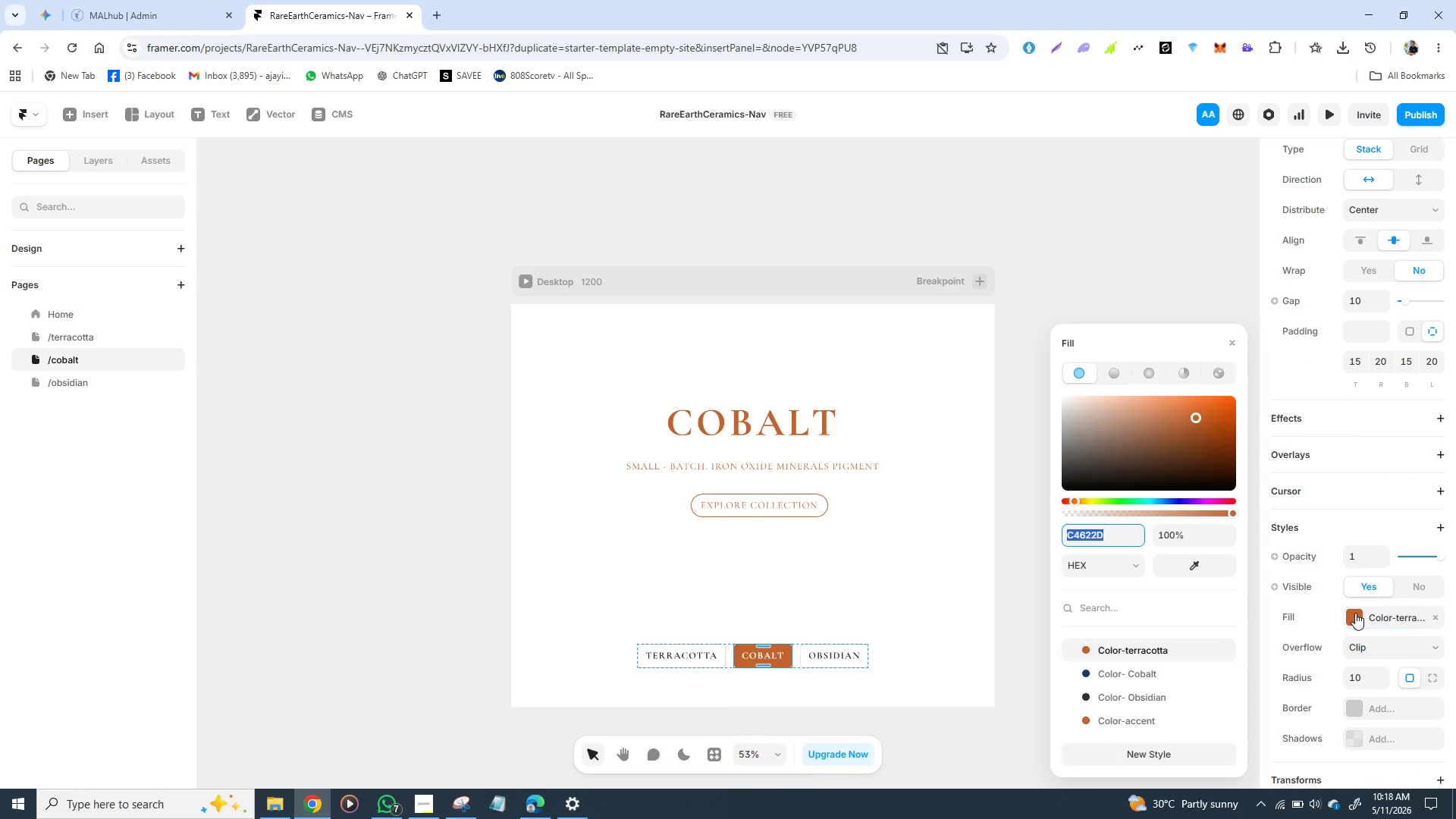 
left_click([1355, 613])
 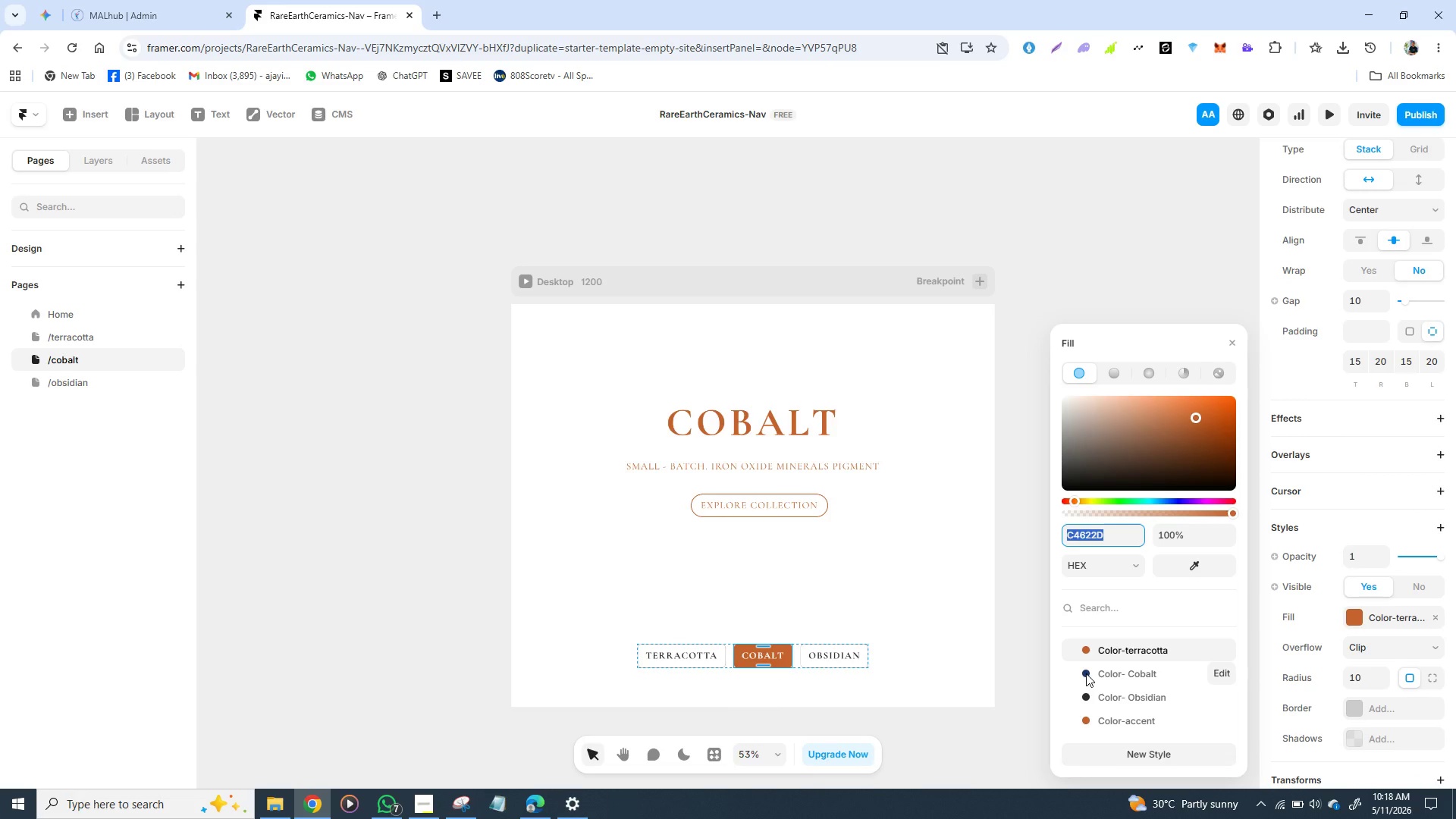 
left_click([1085, 673])
 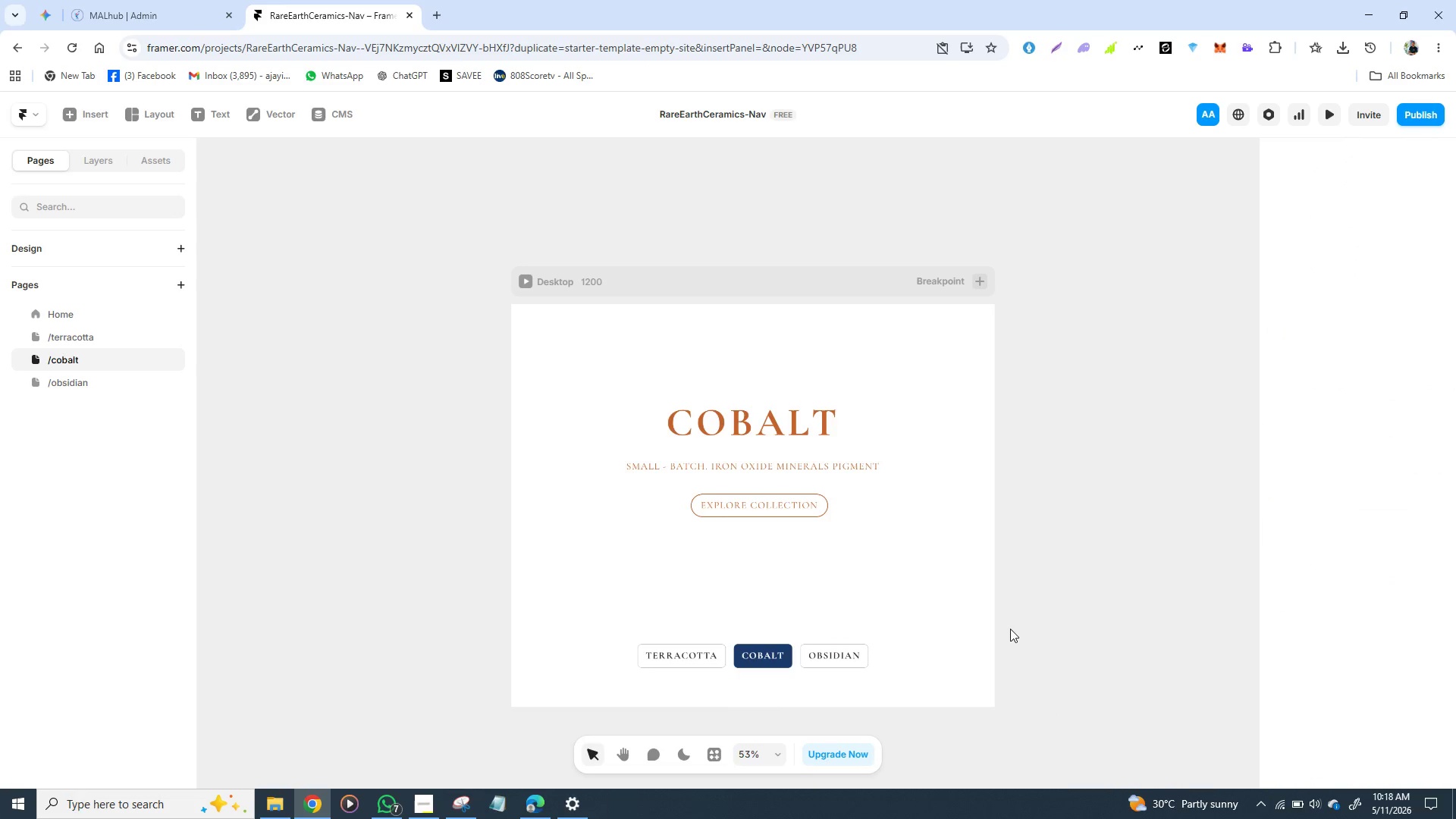 
left_click([1010, 629])
 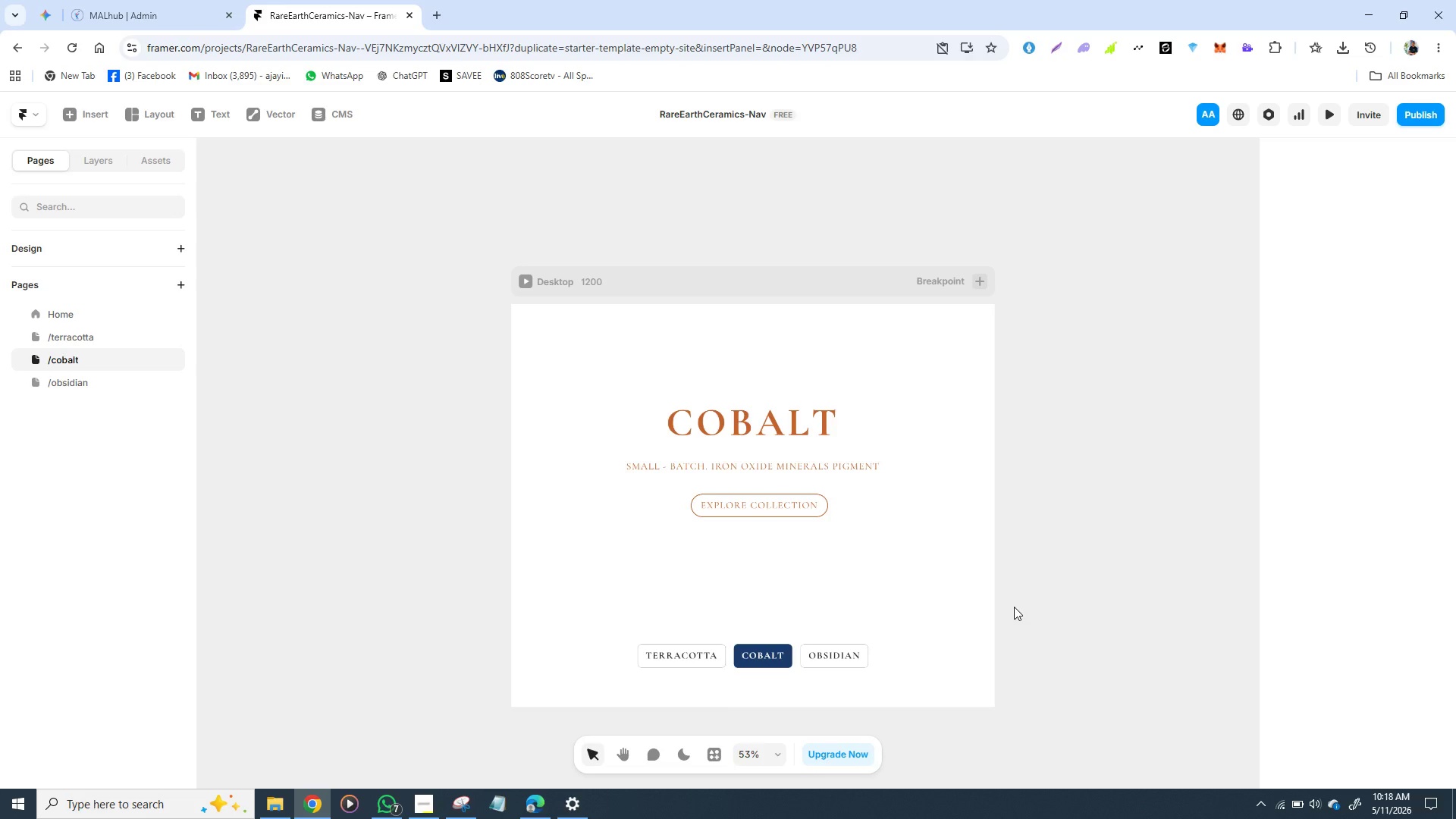 
wait(10.47)
 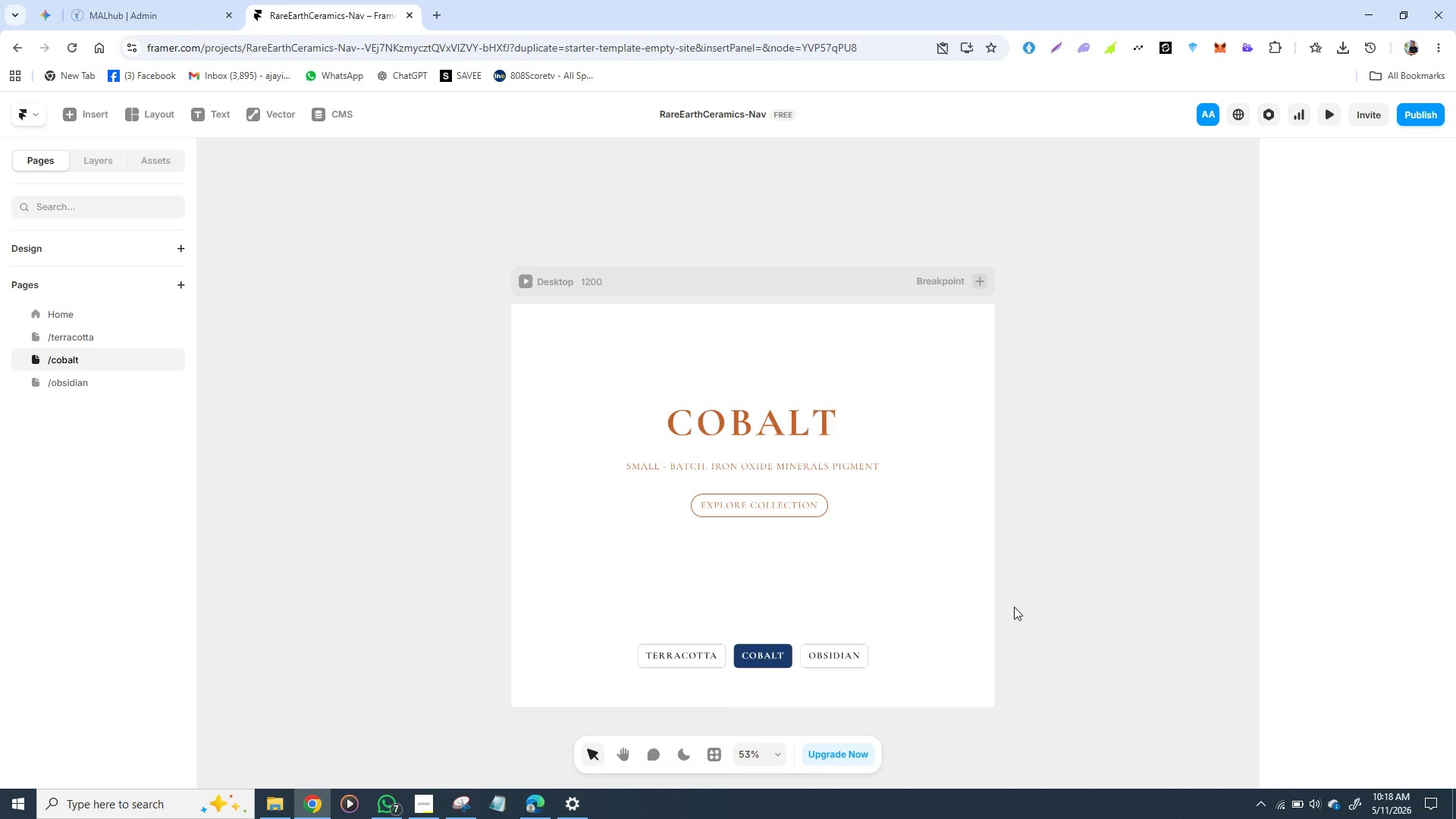 
left_click([669, 435])
 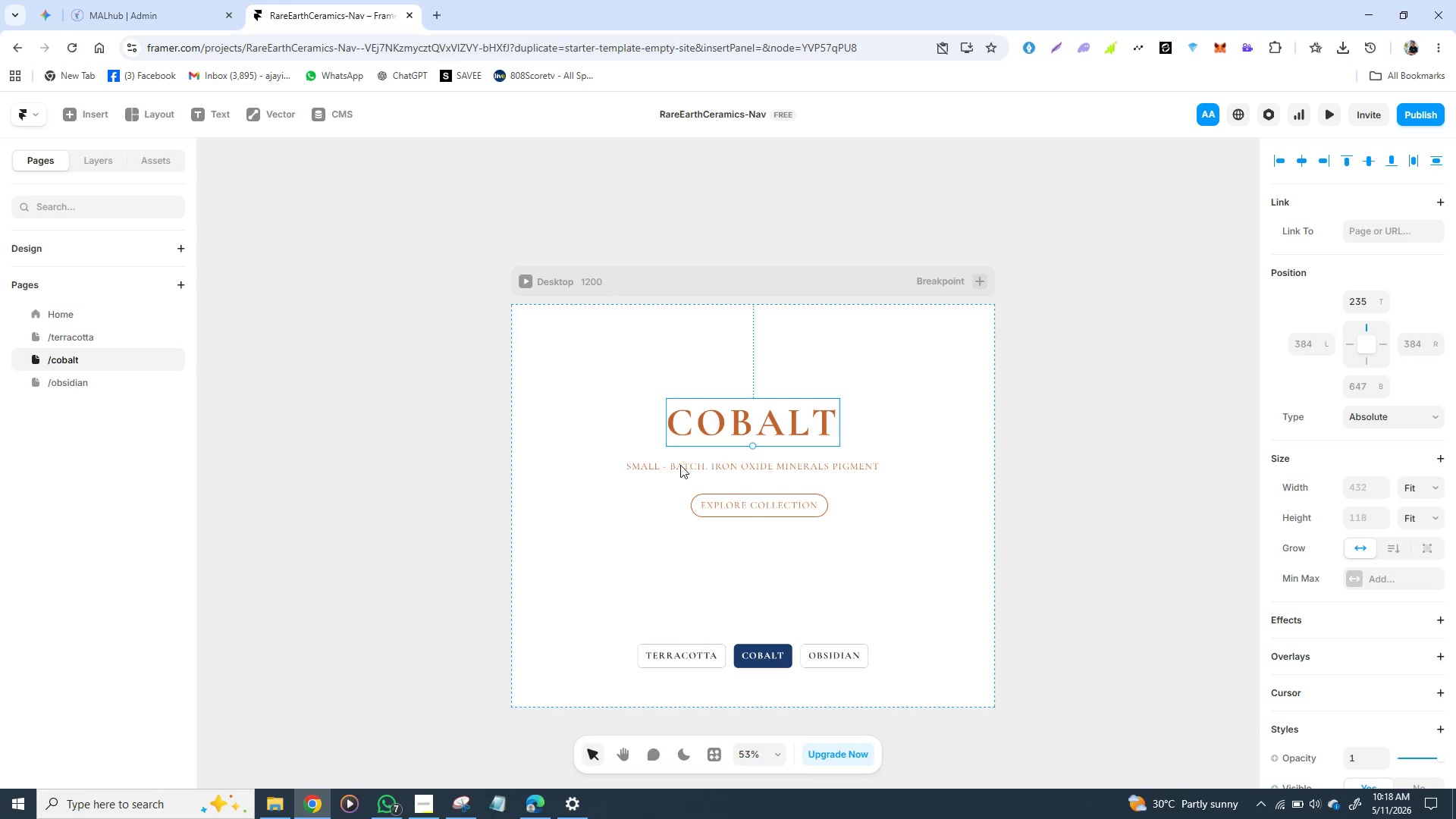 
hold_key(key=ShiftLeft, duration=1.52)
left_click([683, 469])
 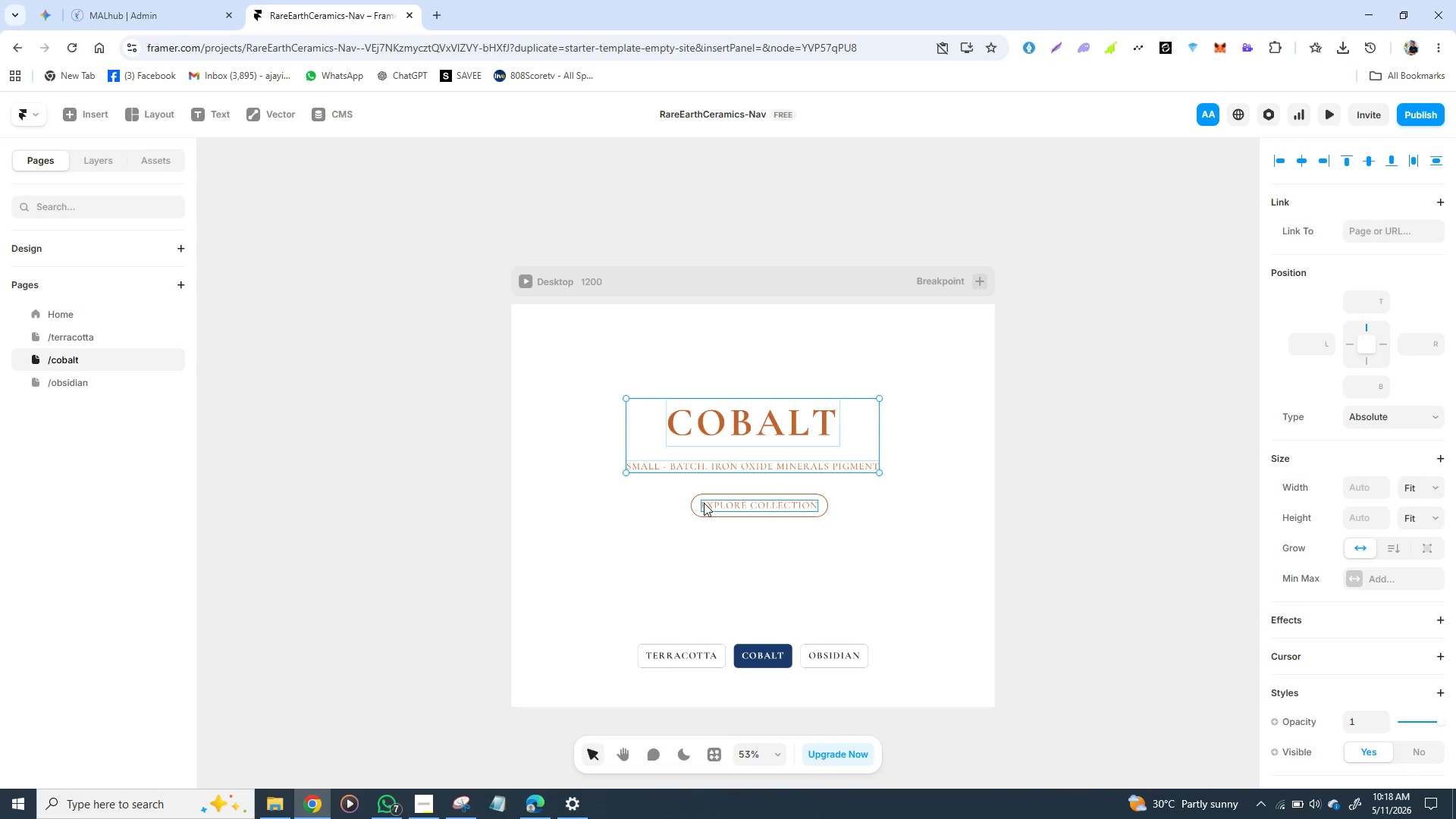 
hold_key(key=ShiftLeft, duration=1.51)
 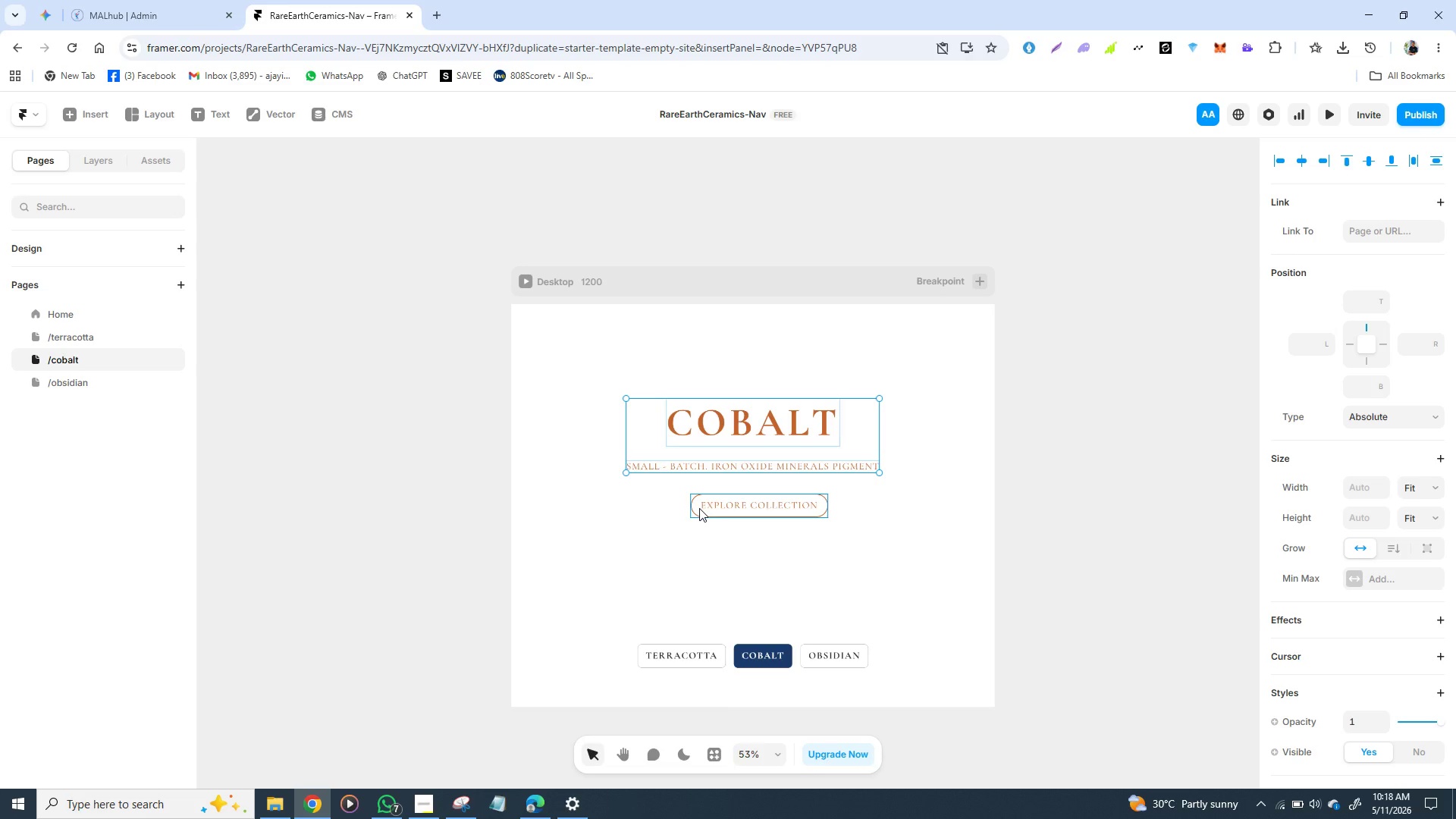 
hold_key(key=ShiftLeft, duration=1.5)
 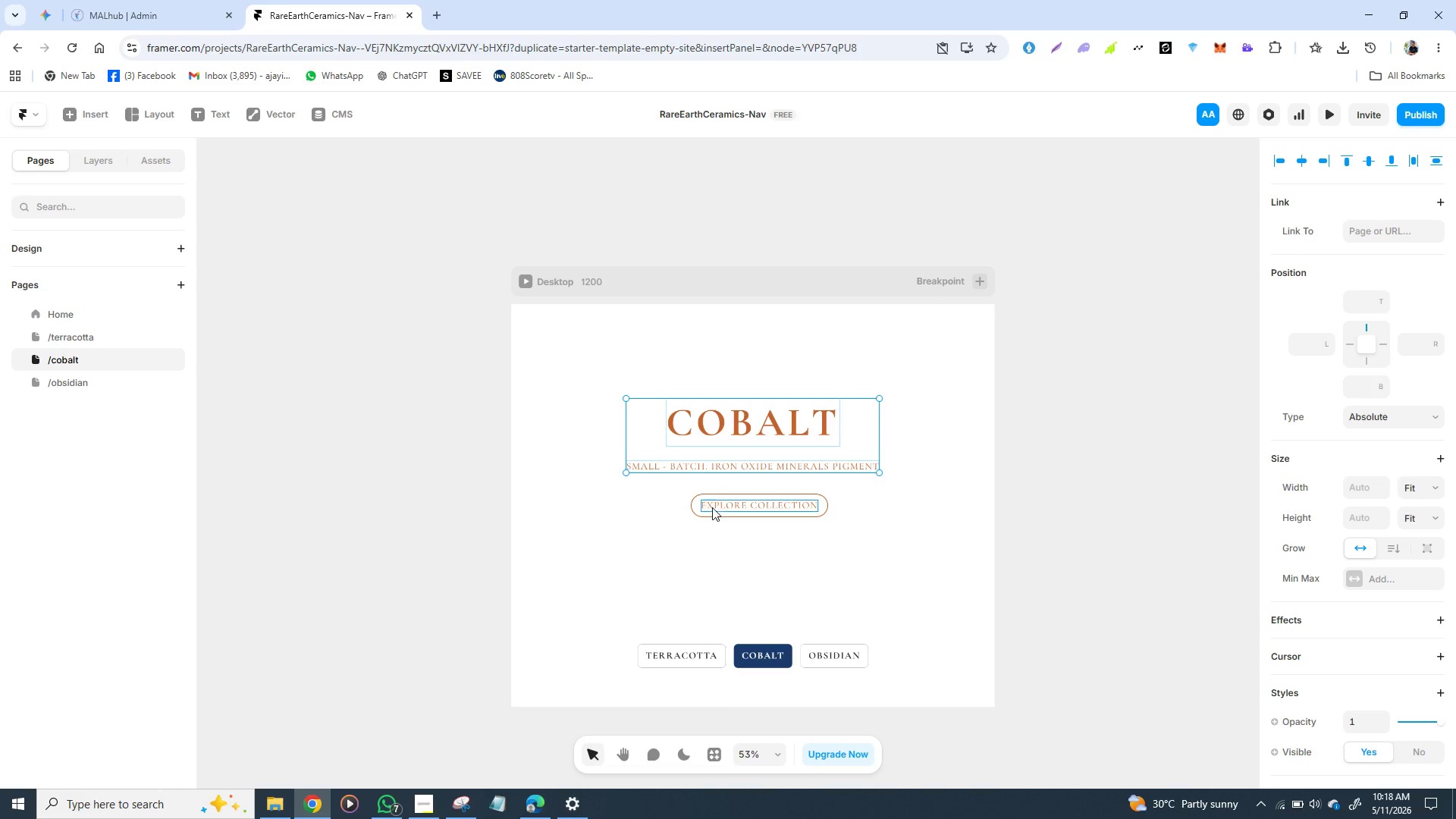 
hold_key(key=ShiftLeft, duration=1.5)
 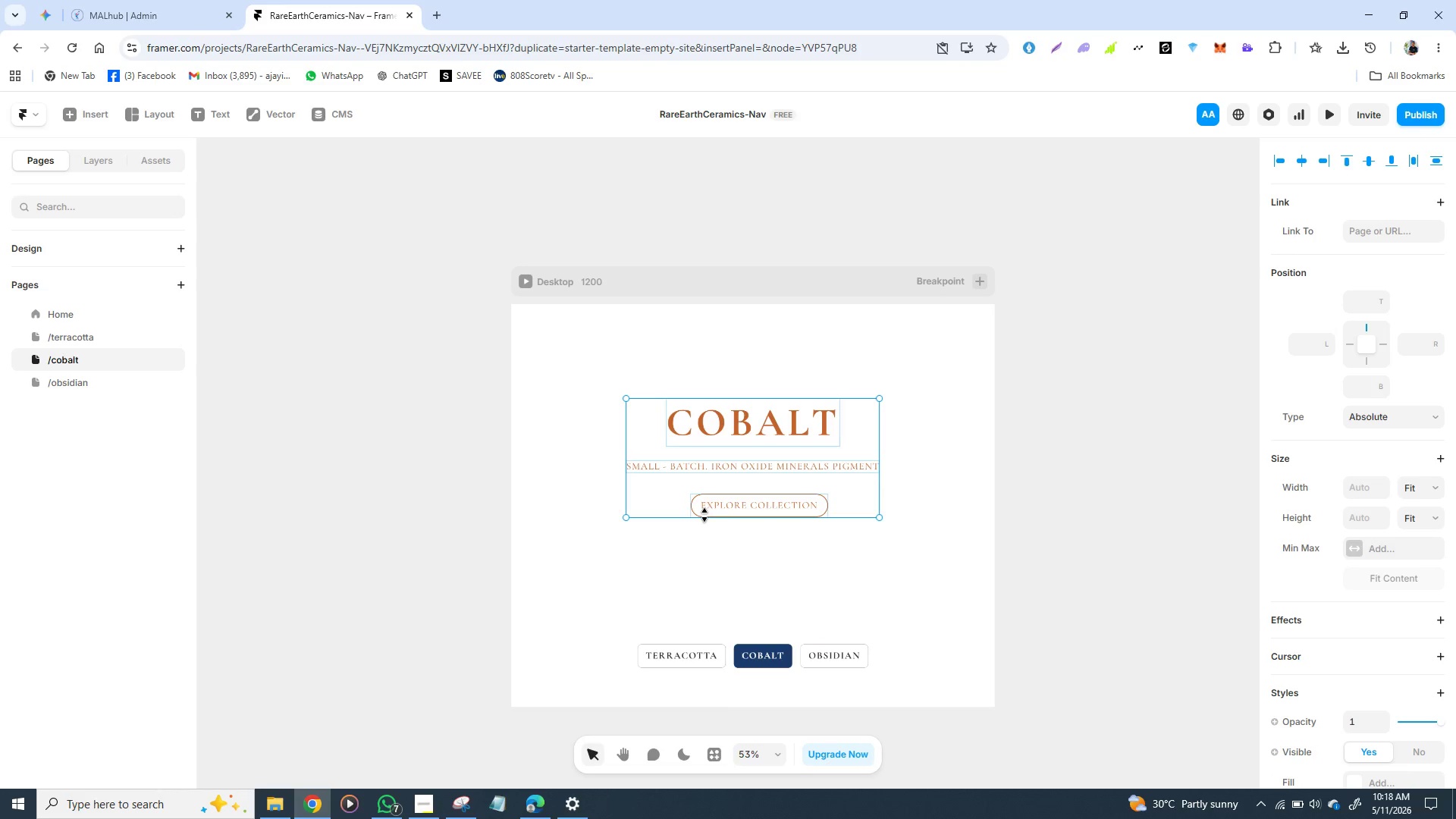 
hold_key(key=ShiftLeft, duration=1.3)
left_click([704, 515])
 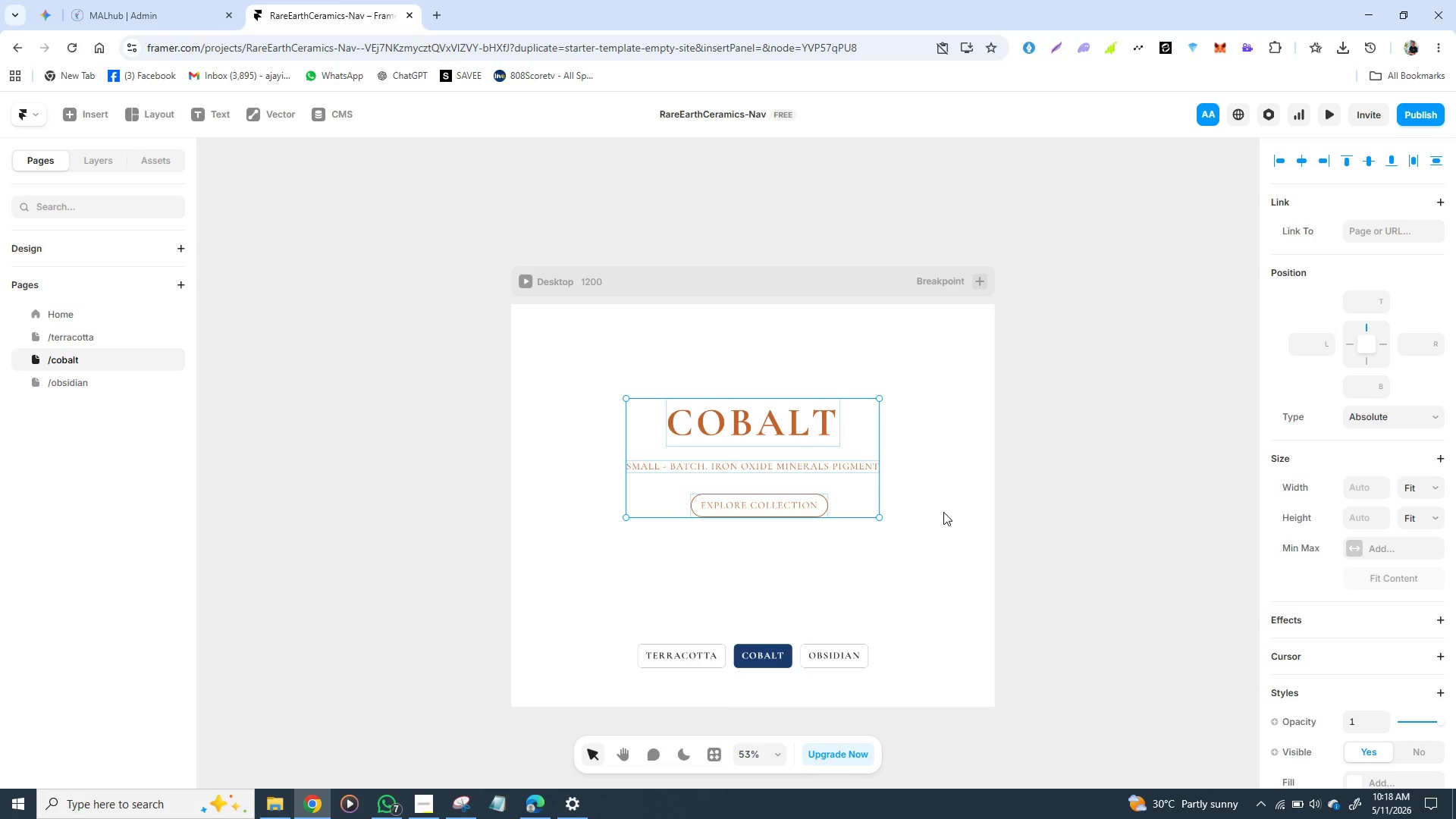 
wait(6.45)
 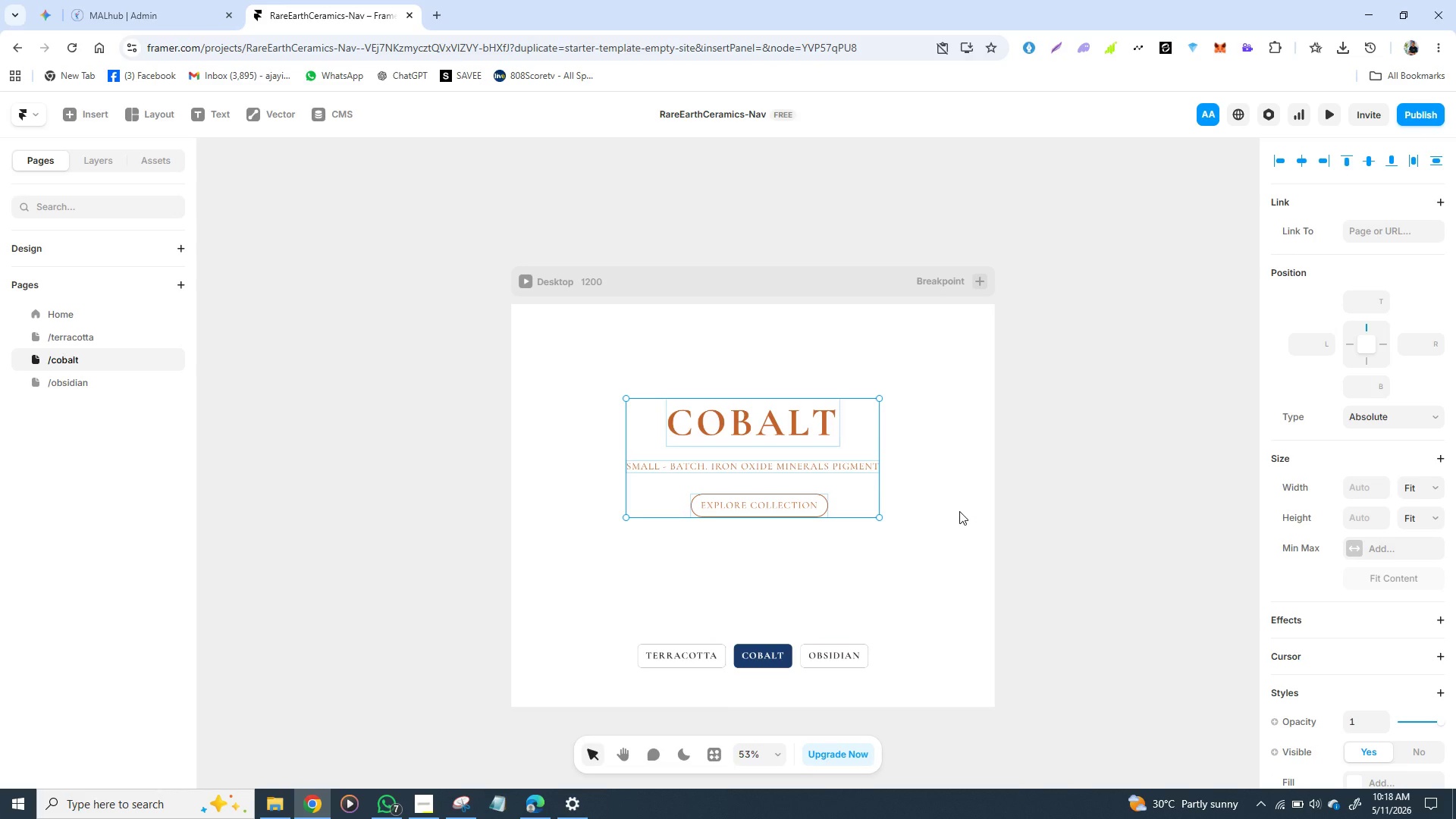 
right_click([852, 505])
 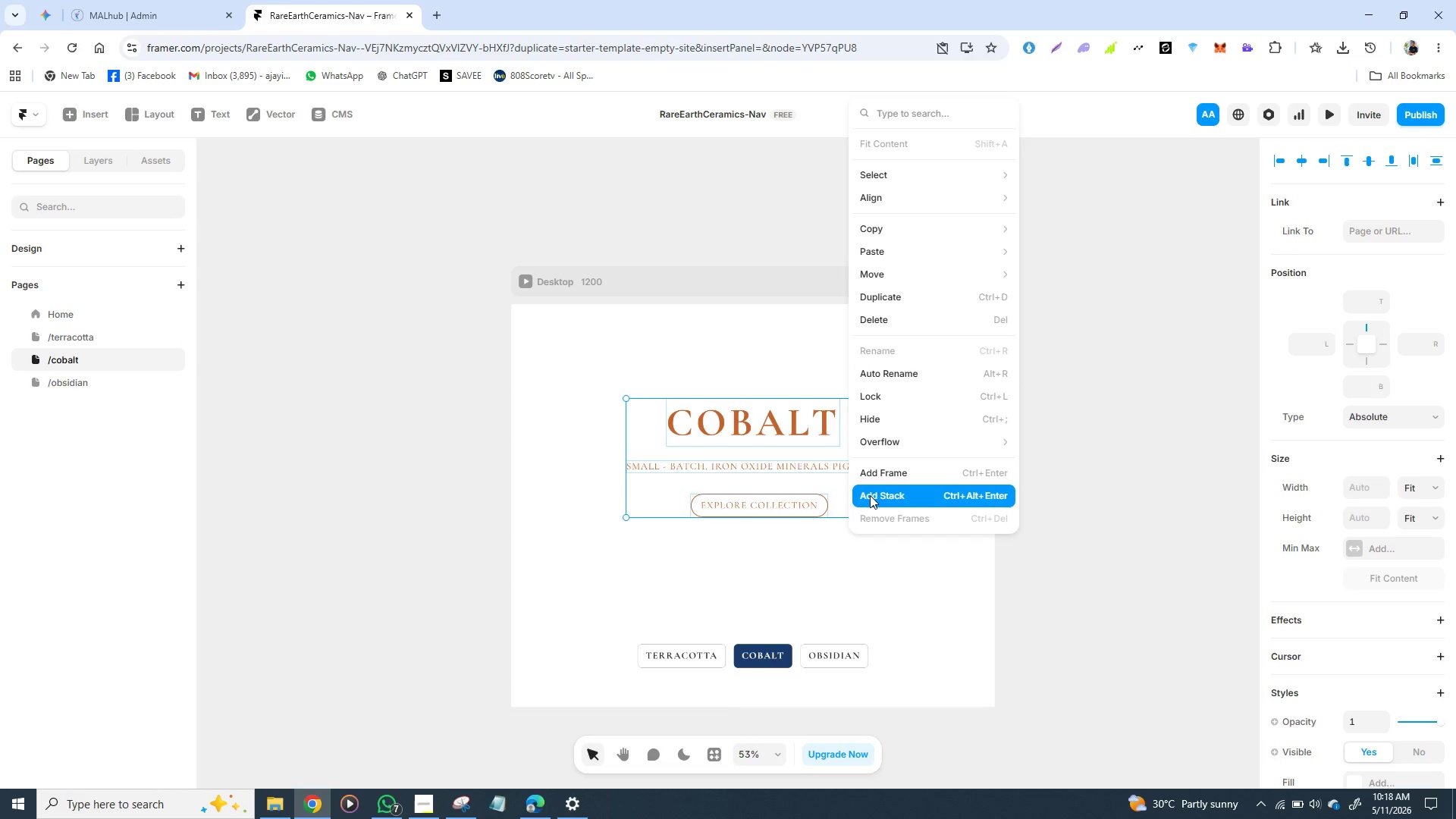 
left_click([869, 495])
 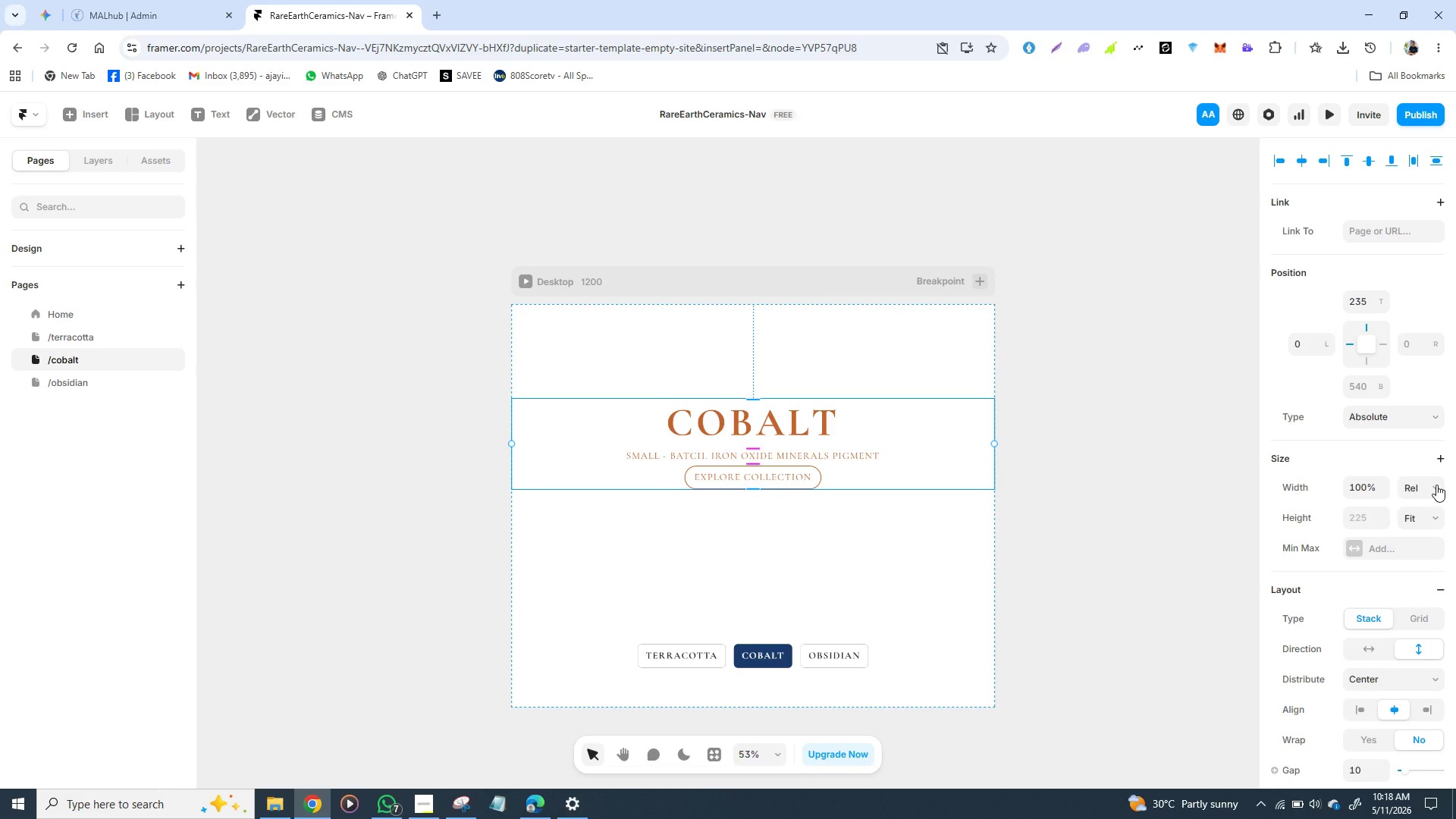 
left_click([1441, 484])
 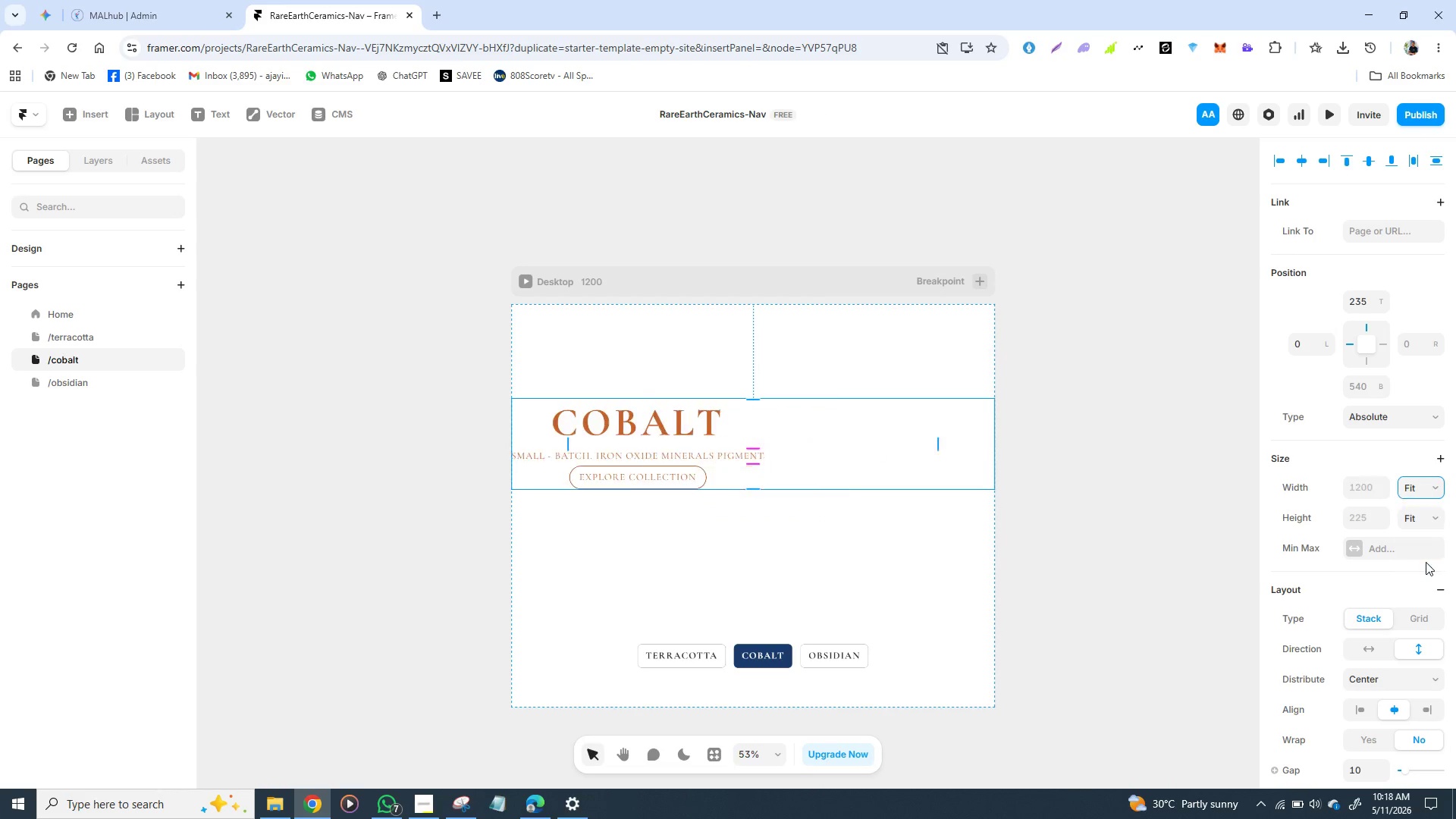 
left_click([1426, 562])
 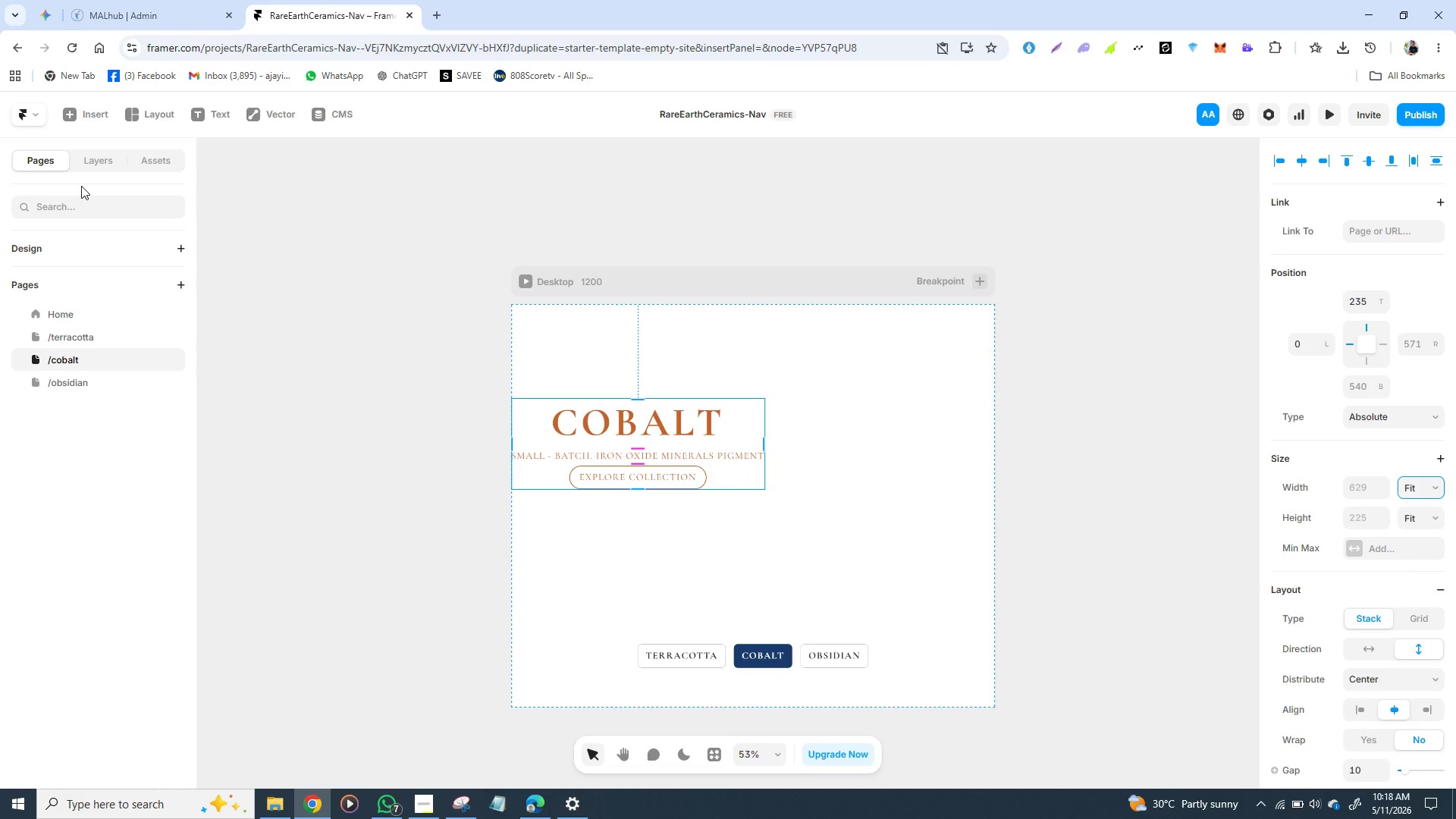 
left_click([99, 150])
 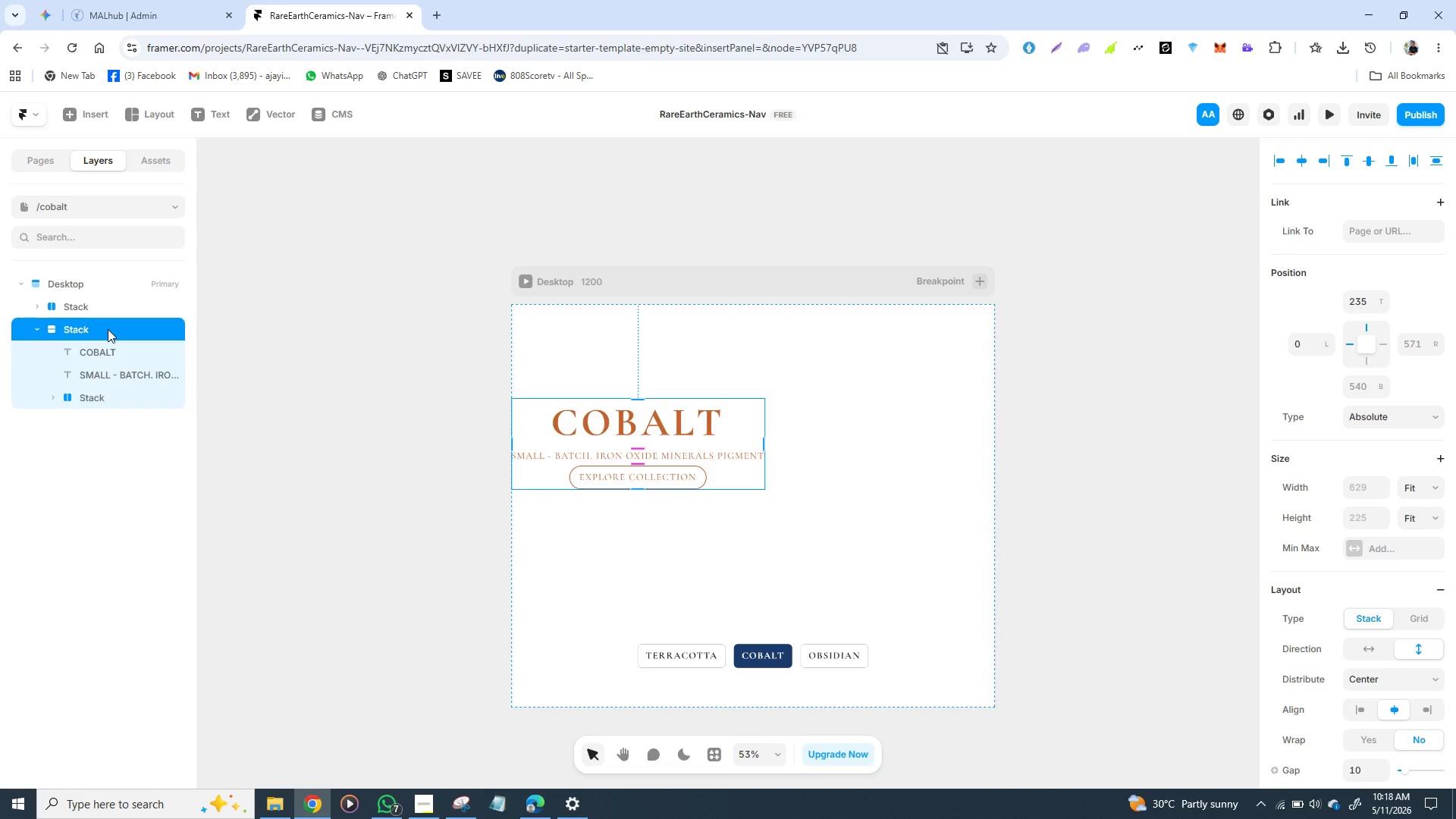 
left_click([108, 329])
 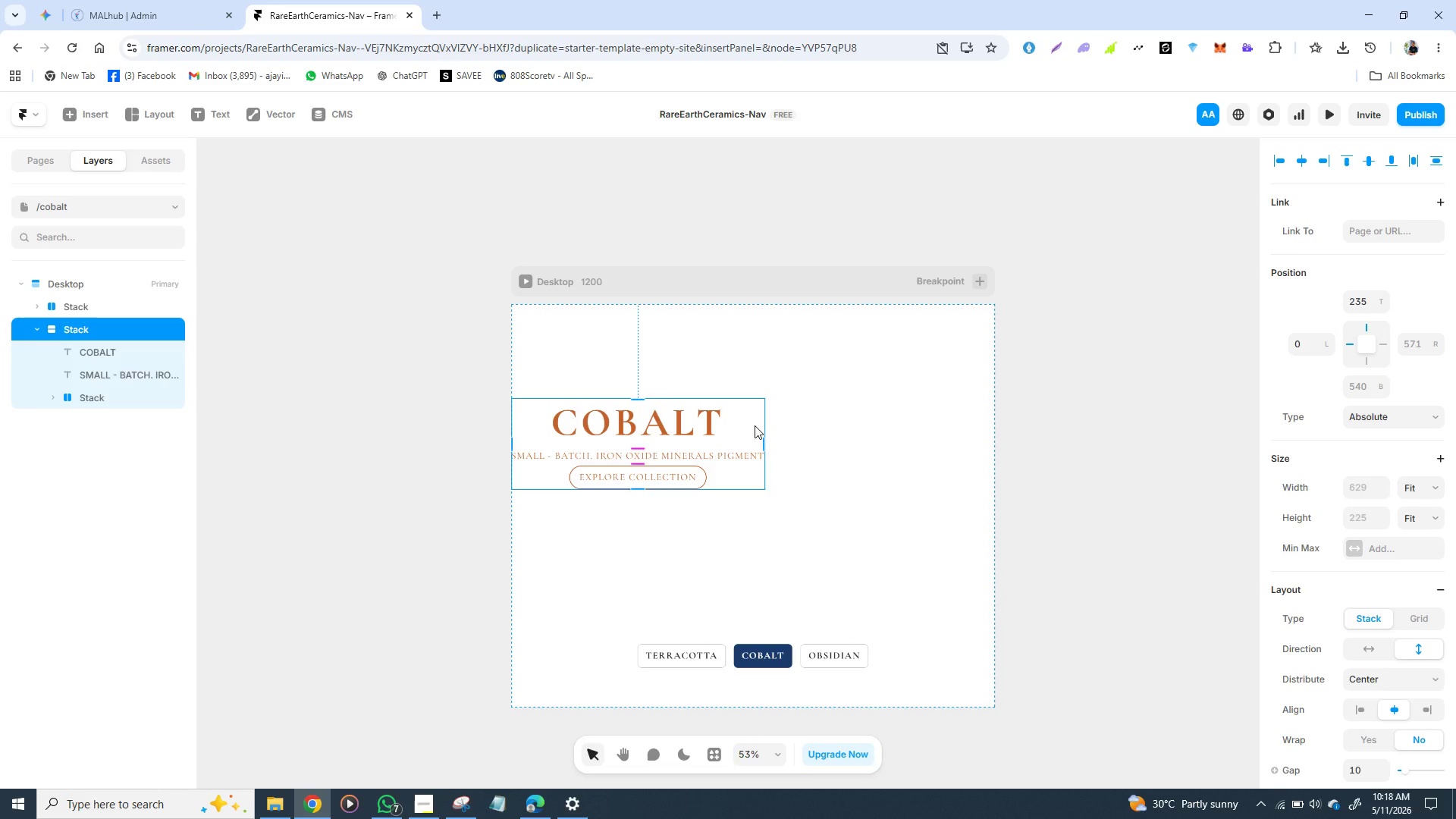 
left_click_drag(start_coordinate=[754, 425], to_coordinate=[868, 486])
 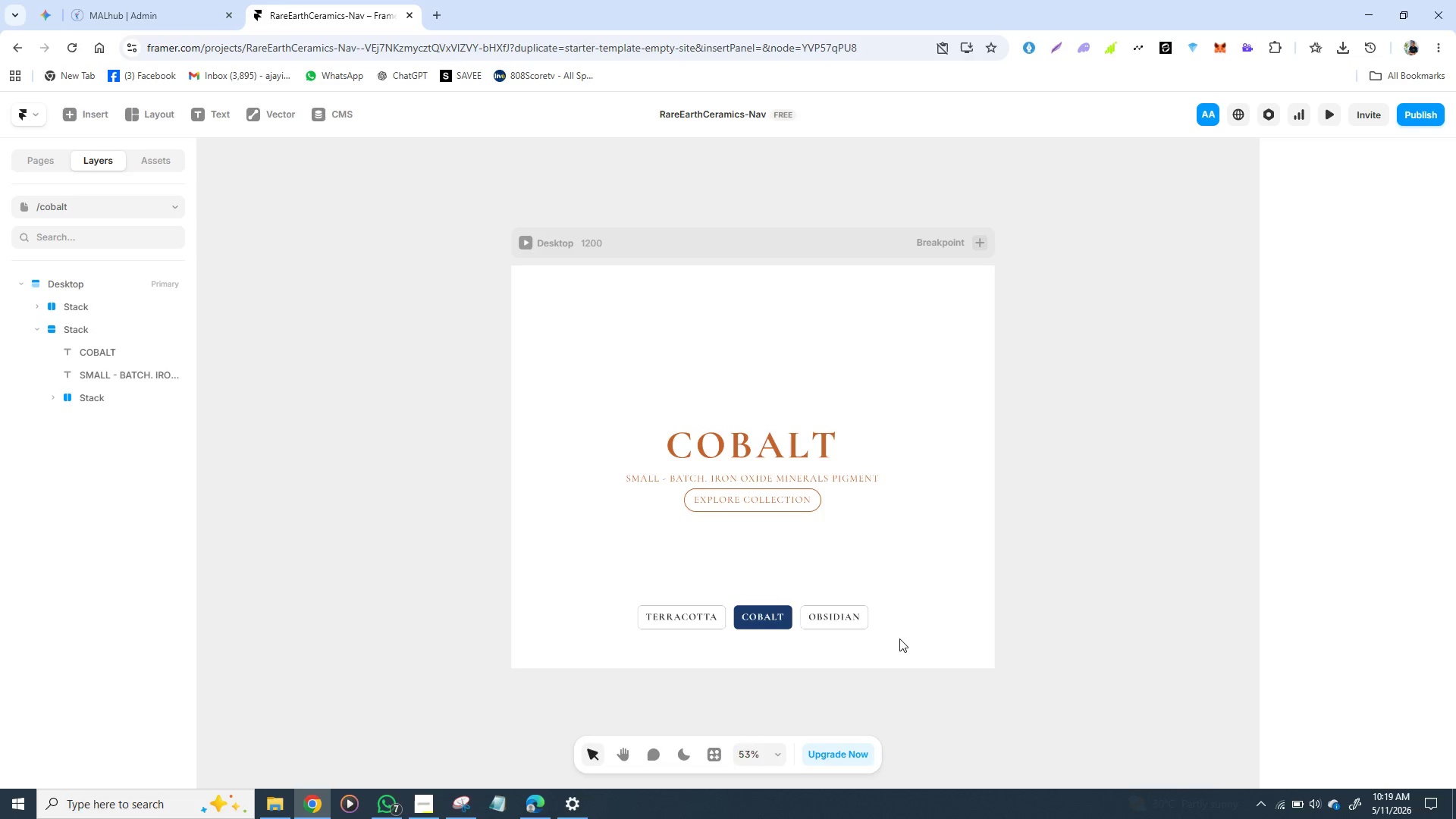 
wait(14.47)
 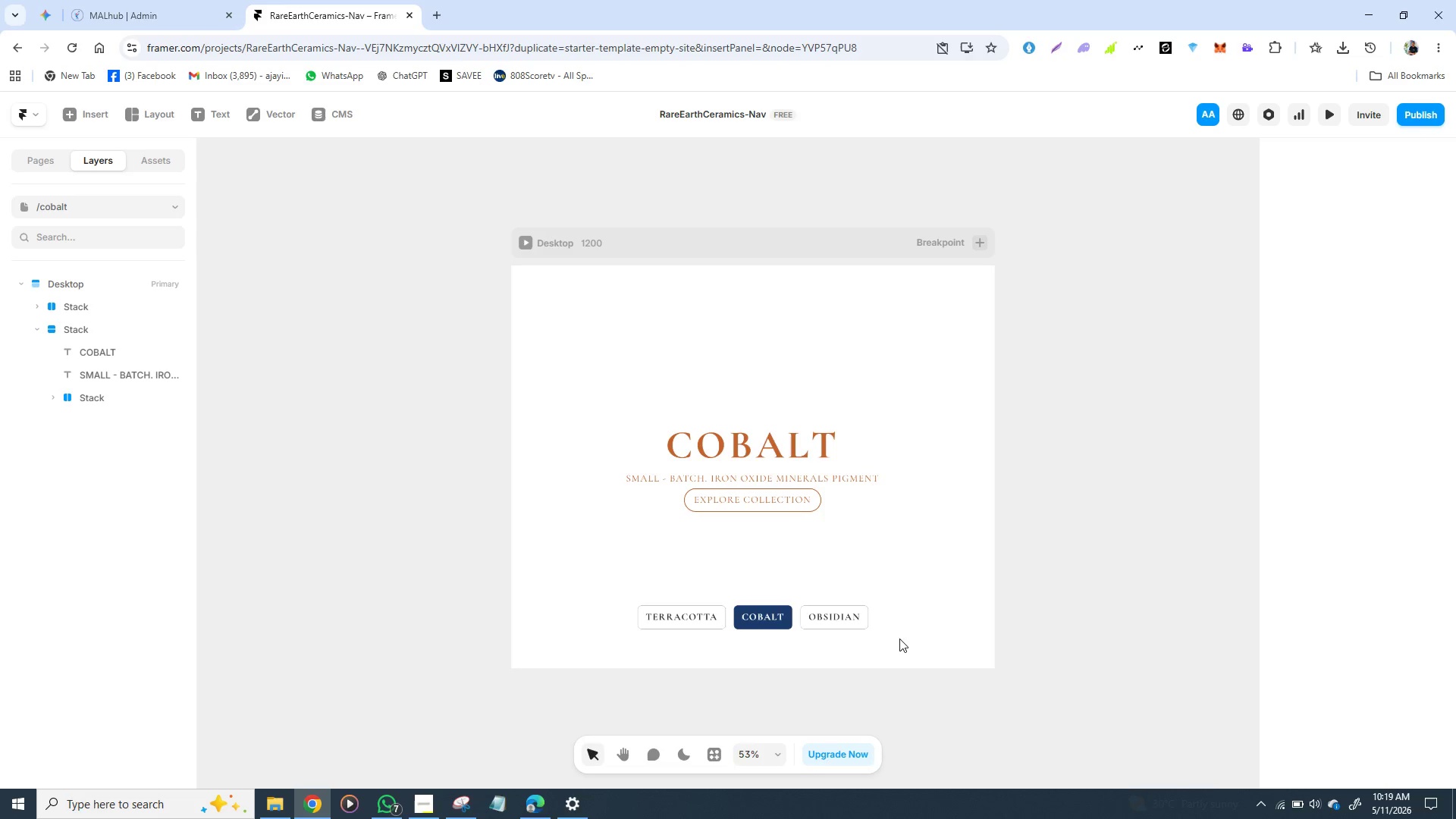 
left_click([631, 453])
 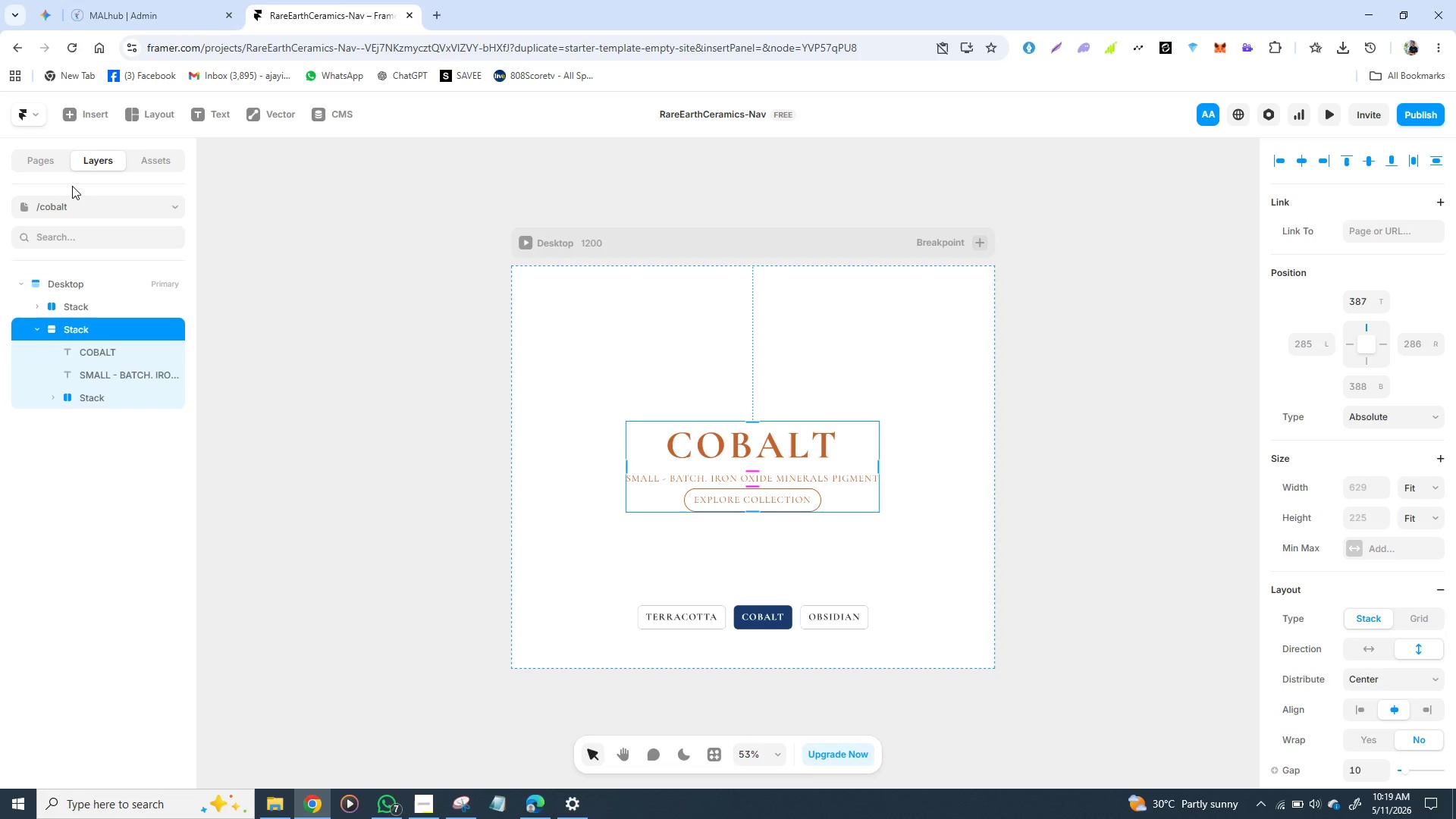 
wait(5.41)
 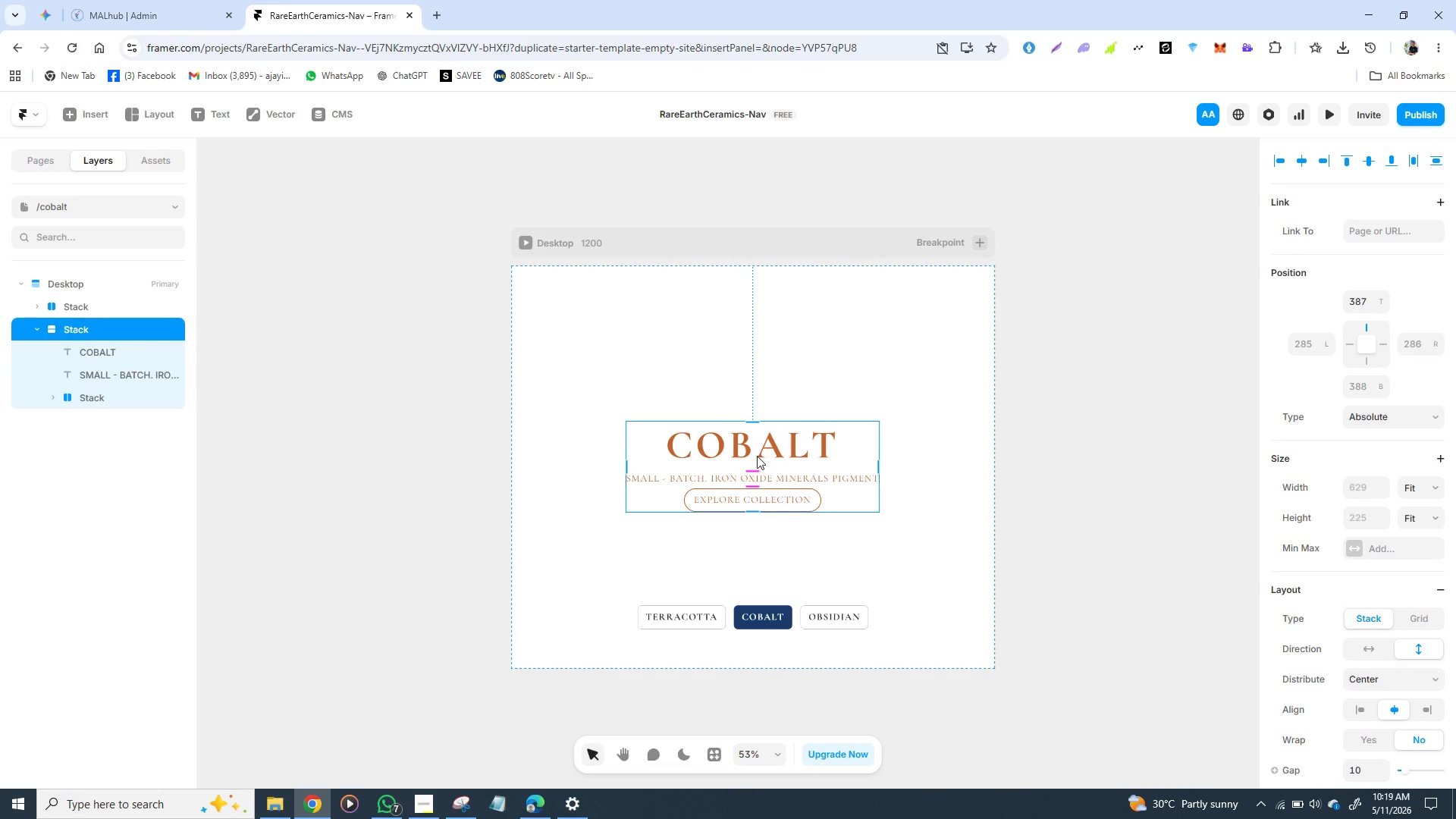 
left_click([45, 168])
 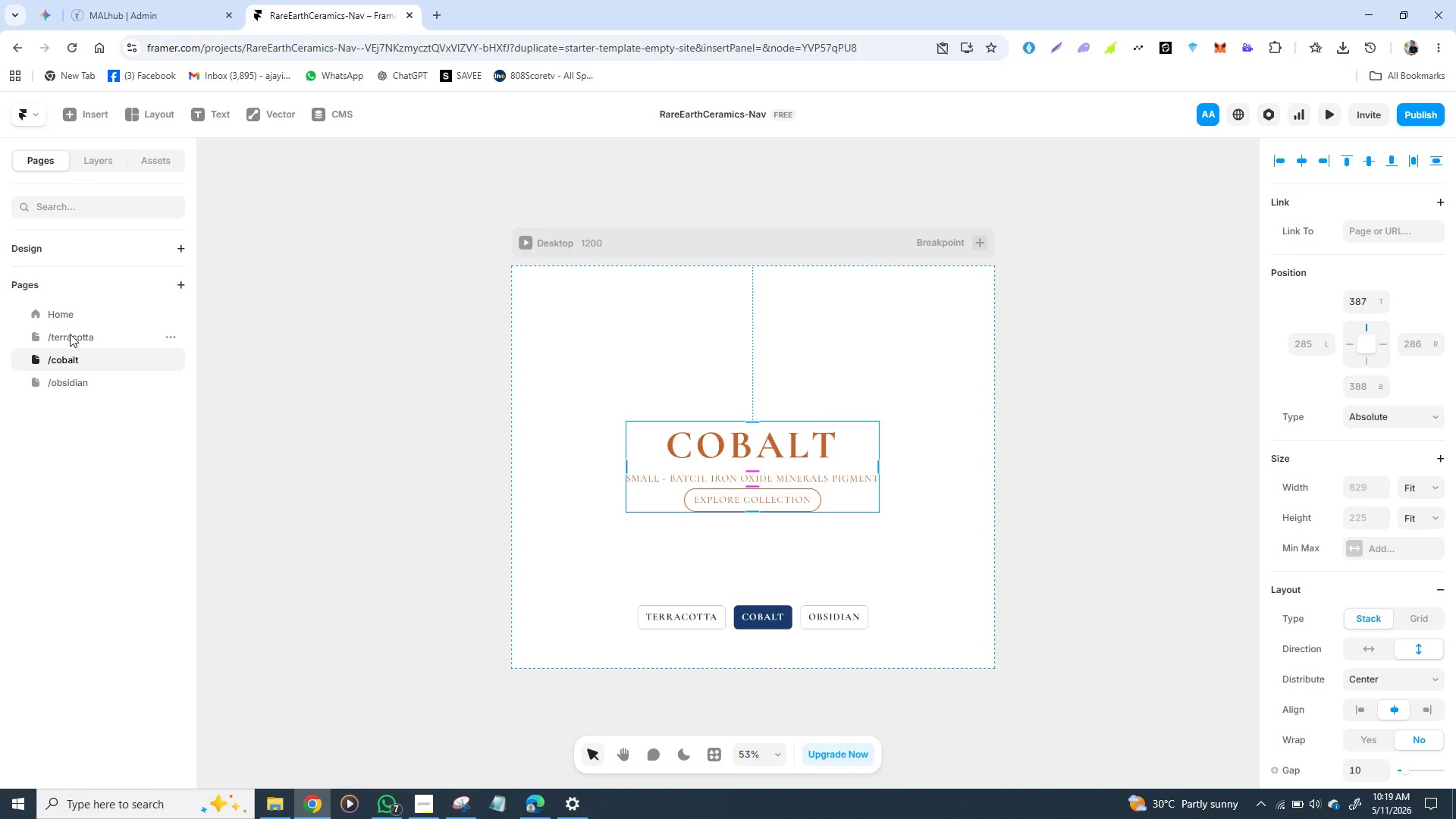 
left_click([71, 336])
 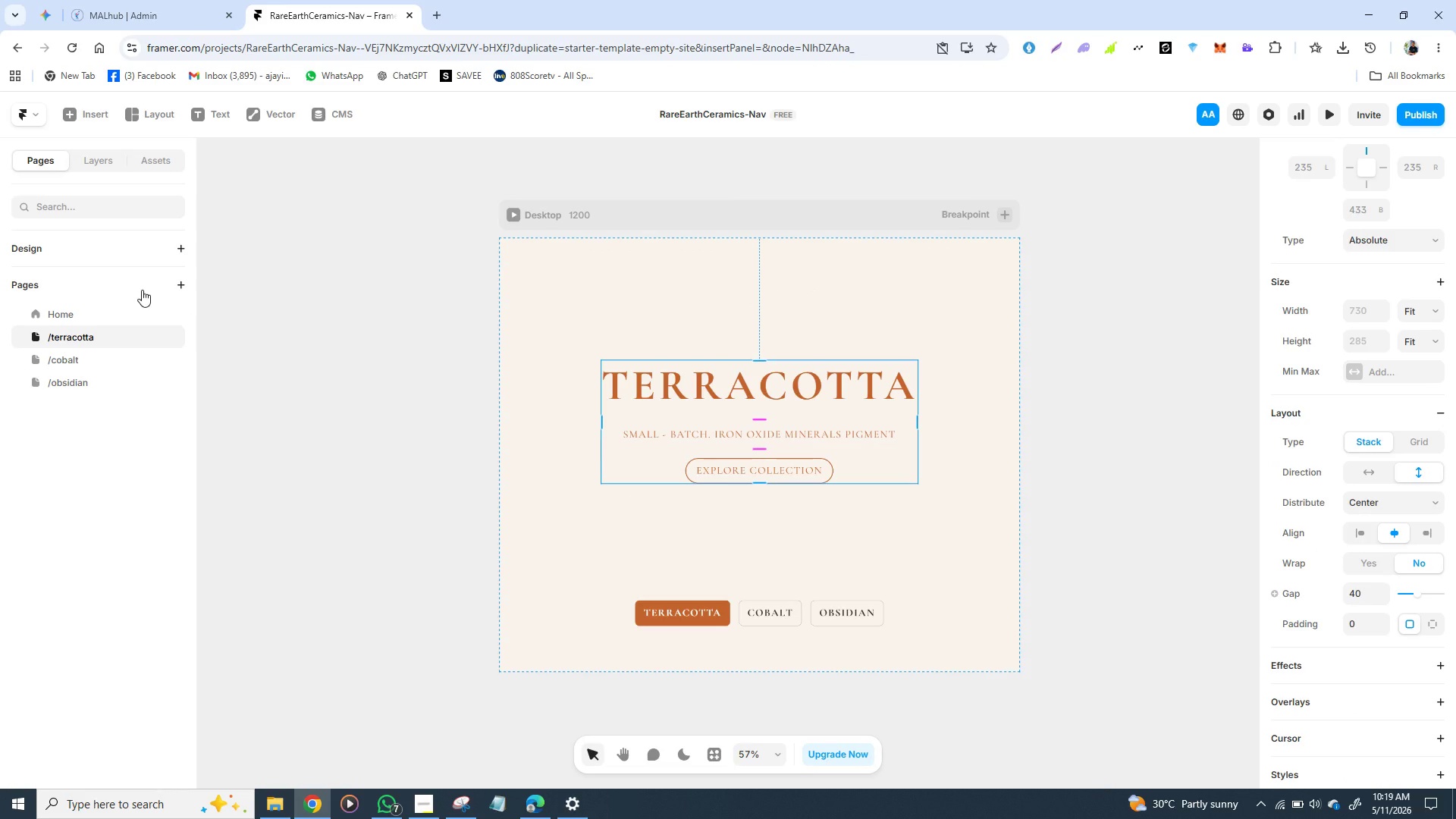 
wait(6.06)
 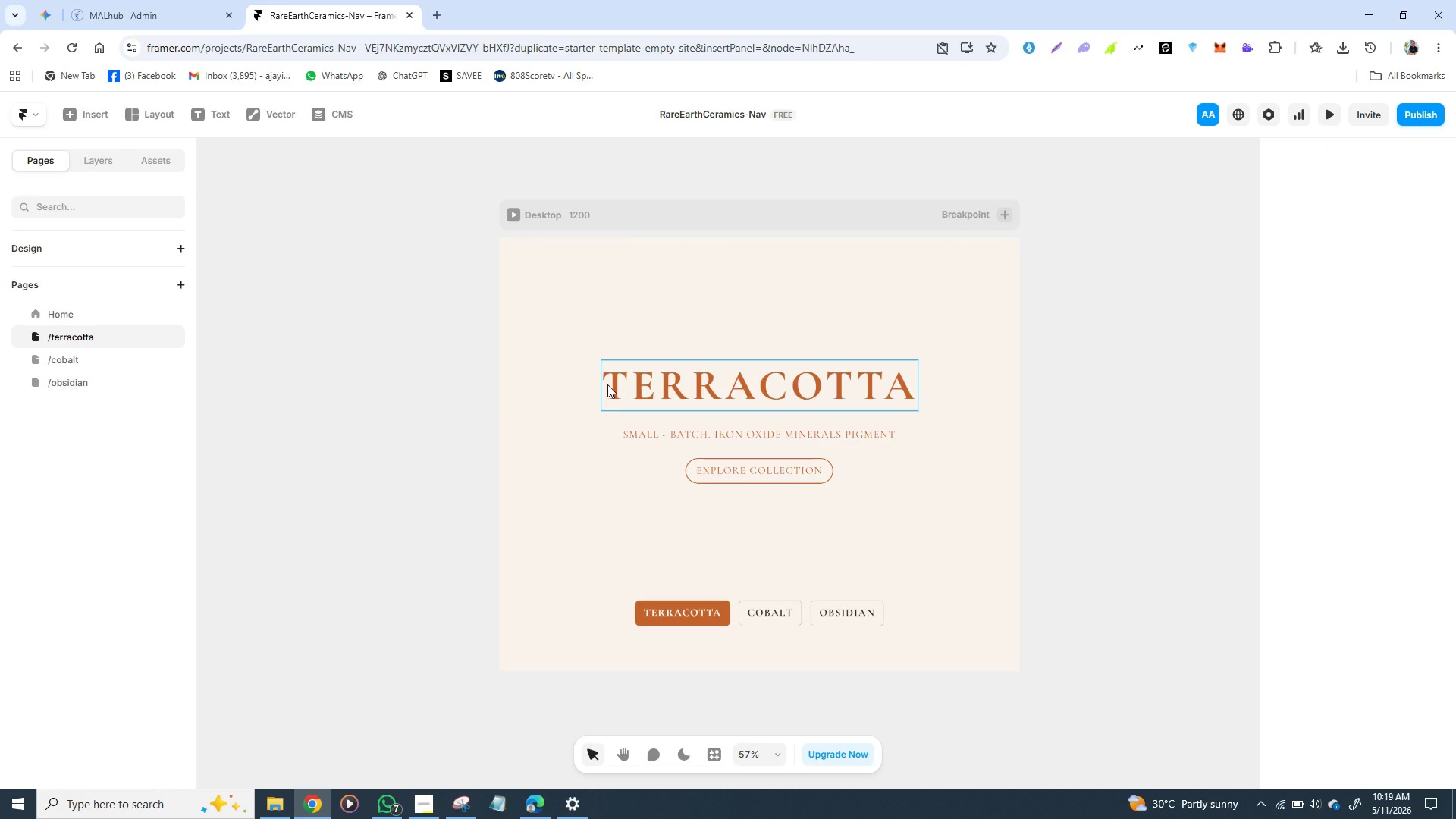 
left_click([77, 356])
 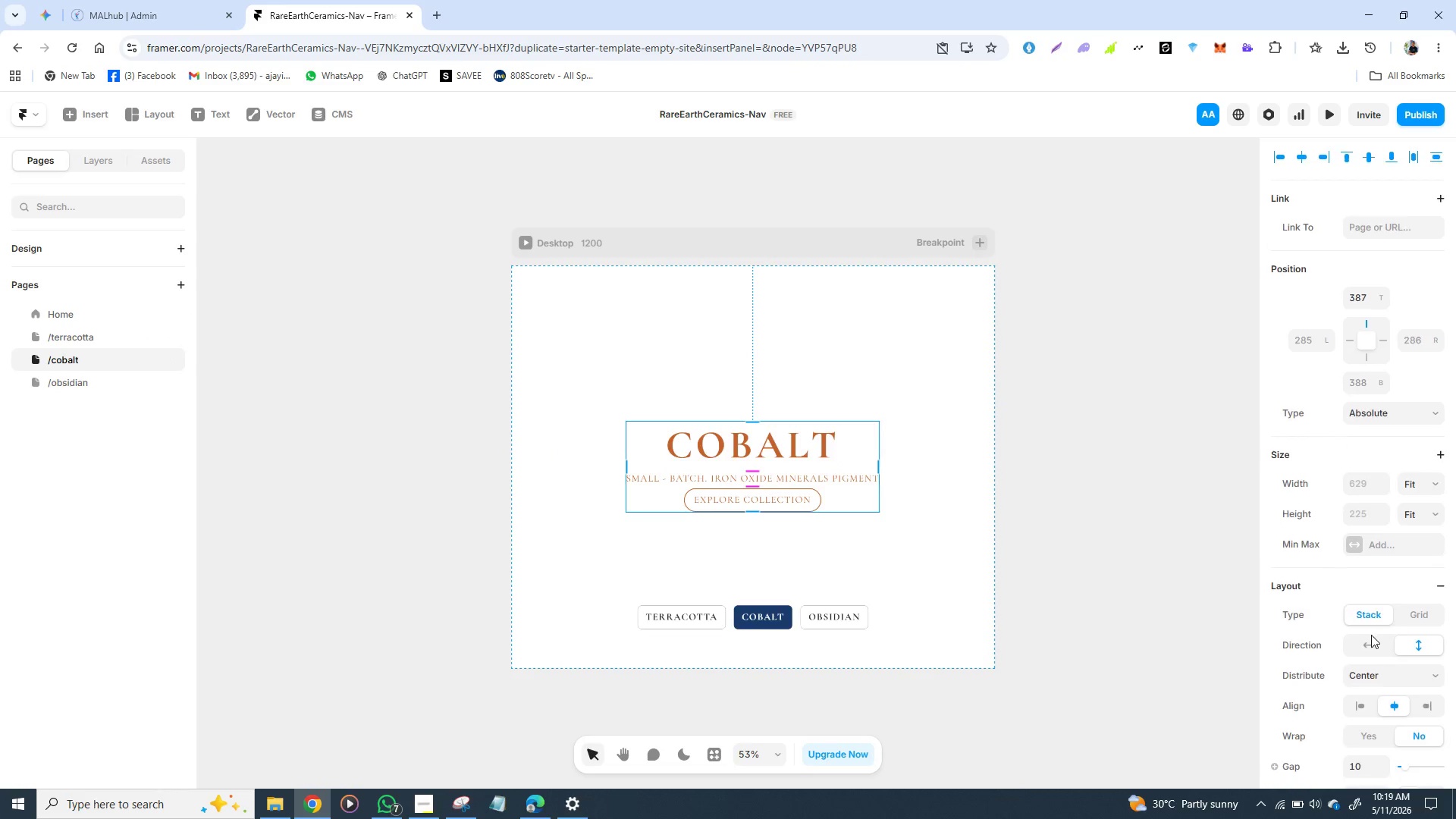 
scroll: coordinate [1371, 635], scroll_direction: down, amount: 1.0
 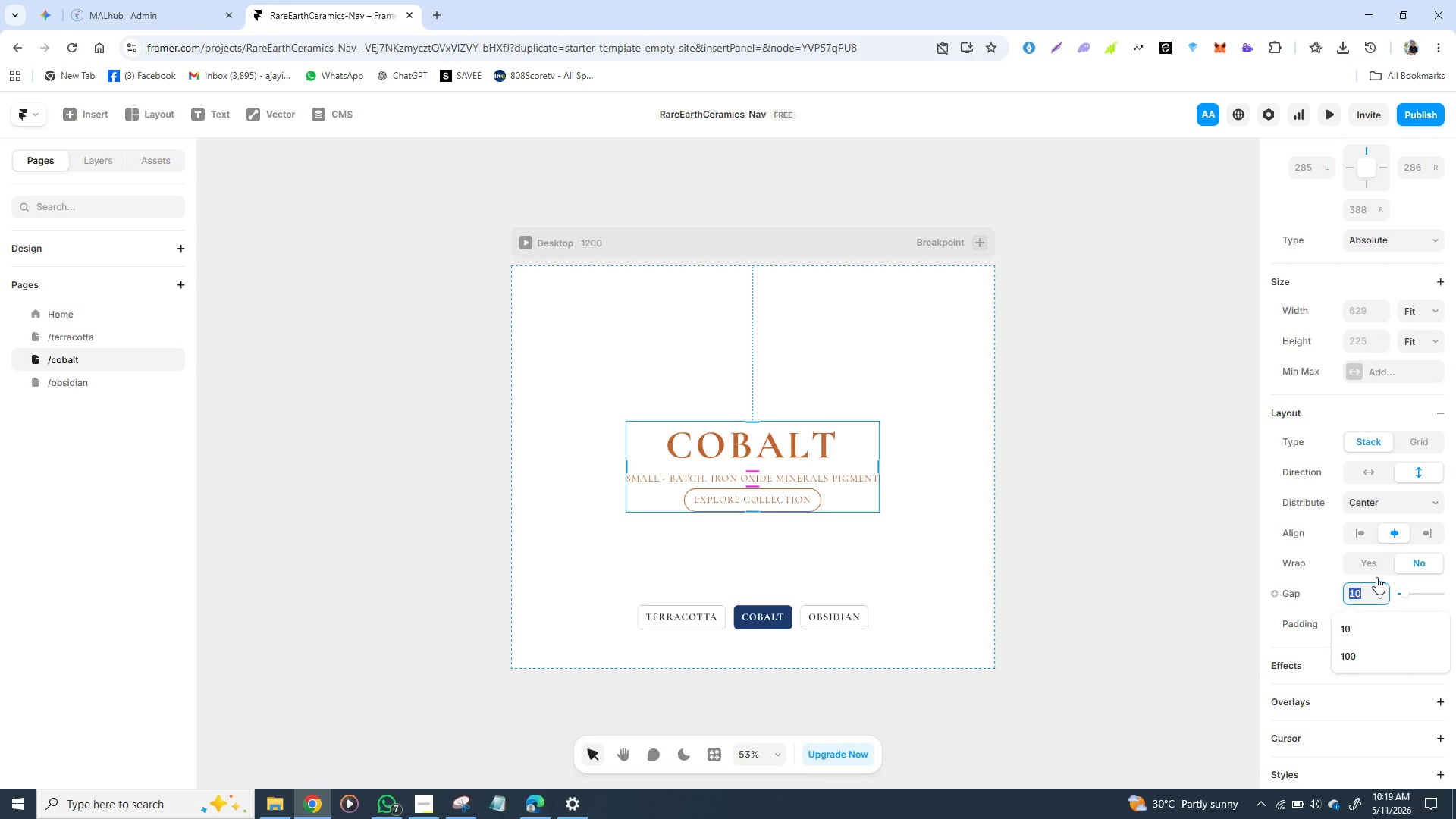 
left_click([1351, 591])
 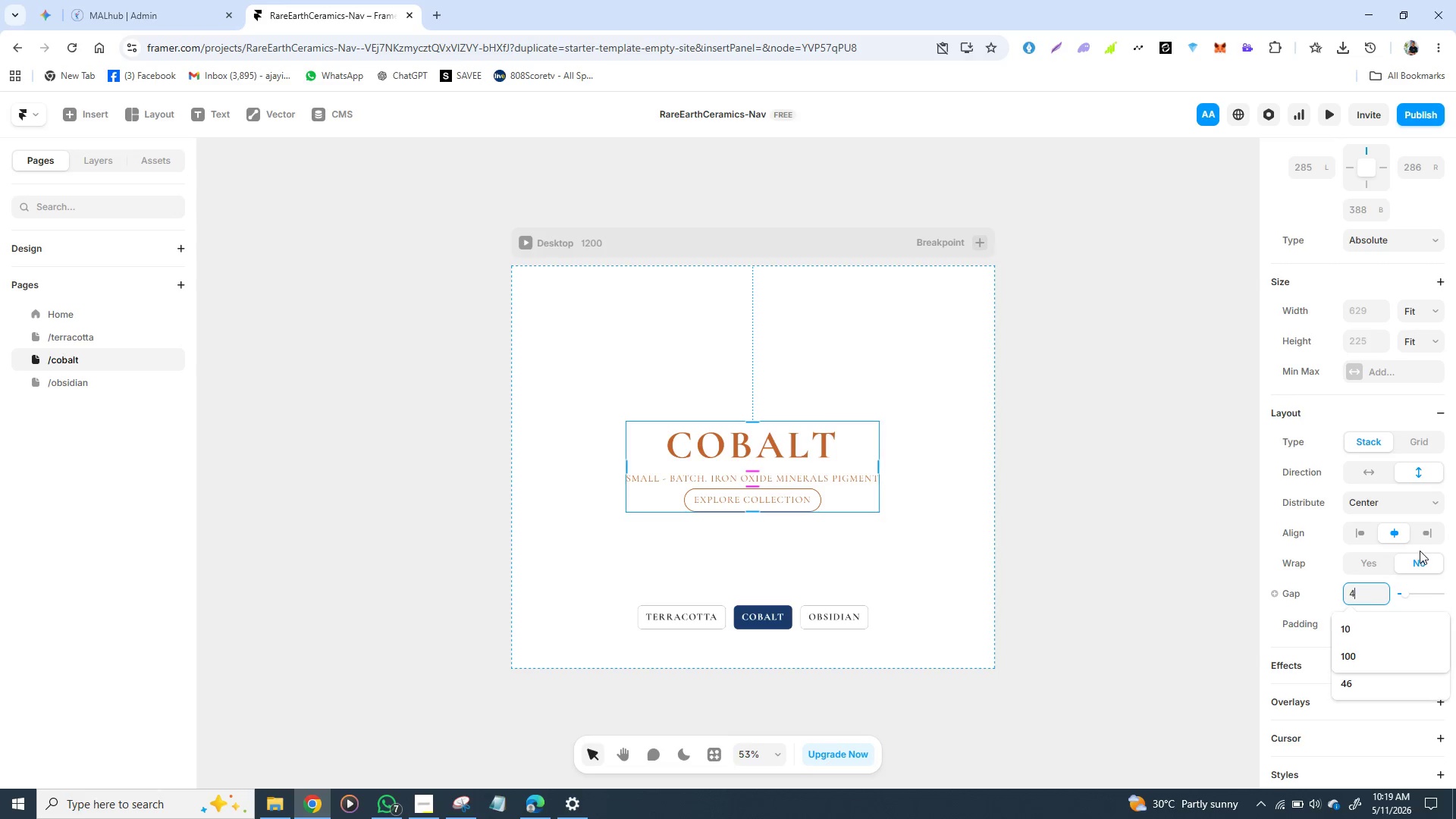 
type(40)
 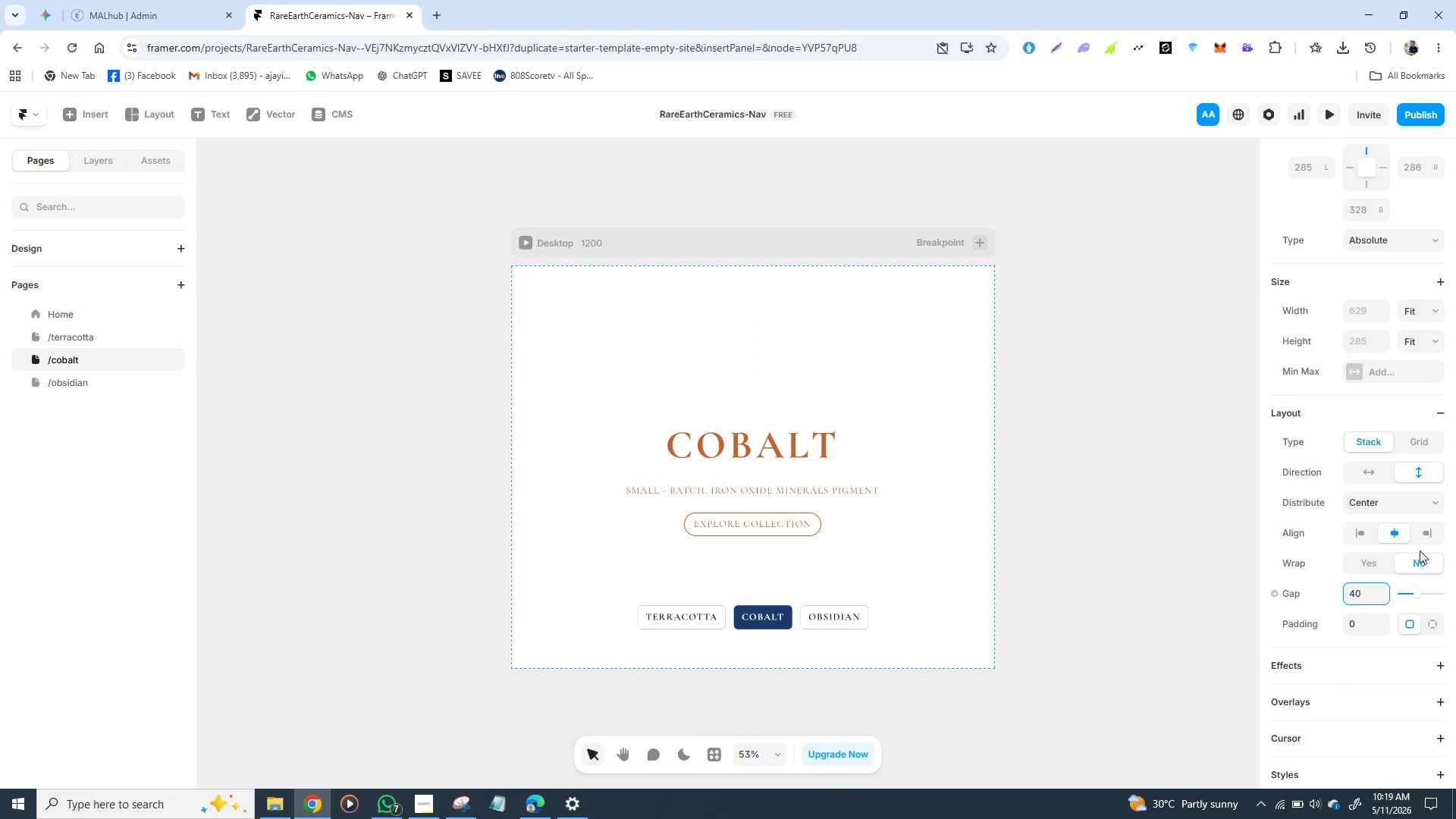 
key(Enter)
 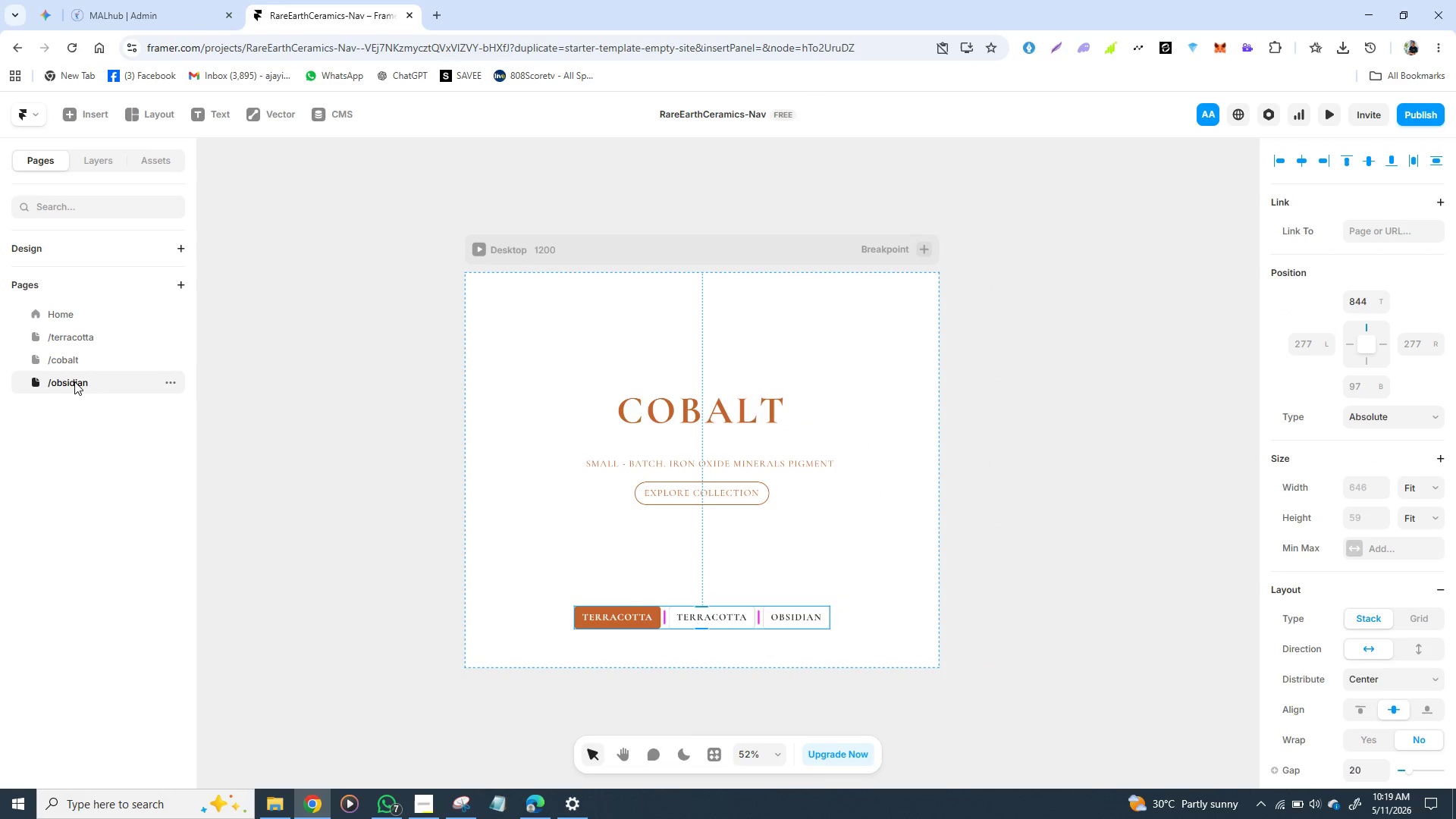 
wait(18.49)
 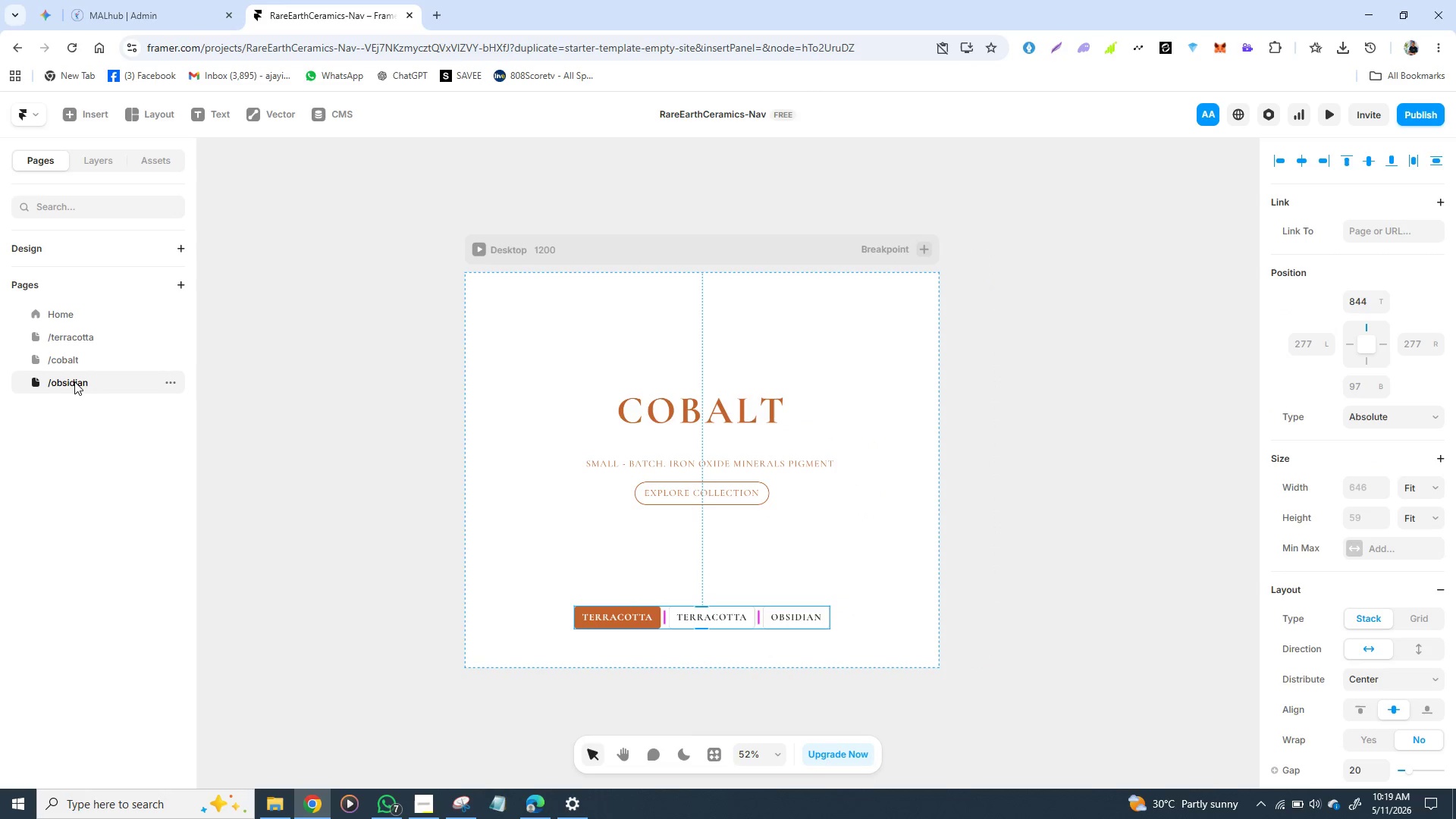 
left_click([77, 357])
 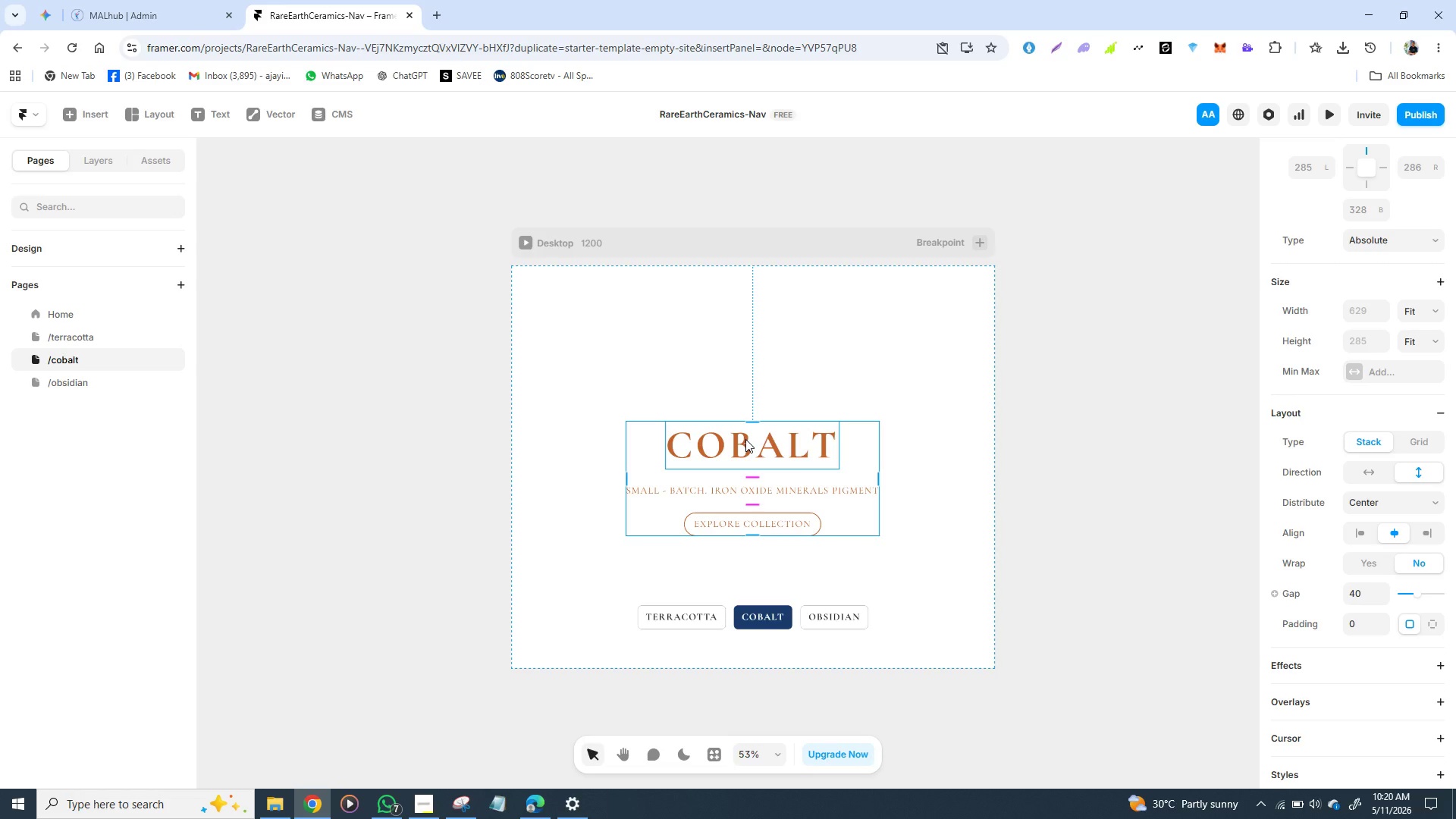 
left_click([745, 439])
 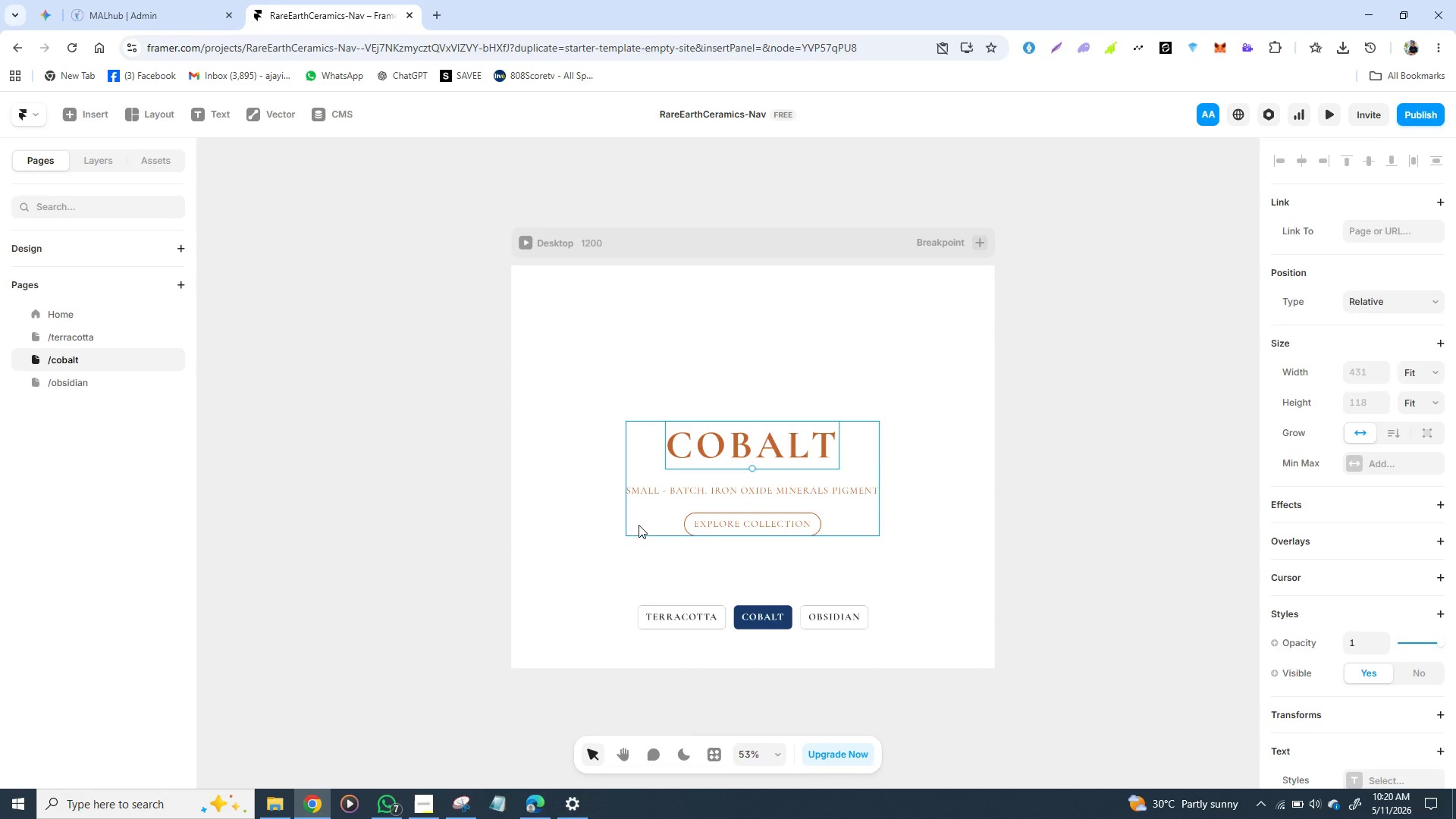 
left_click([639, 525])
 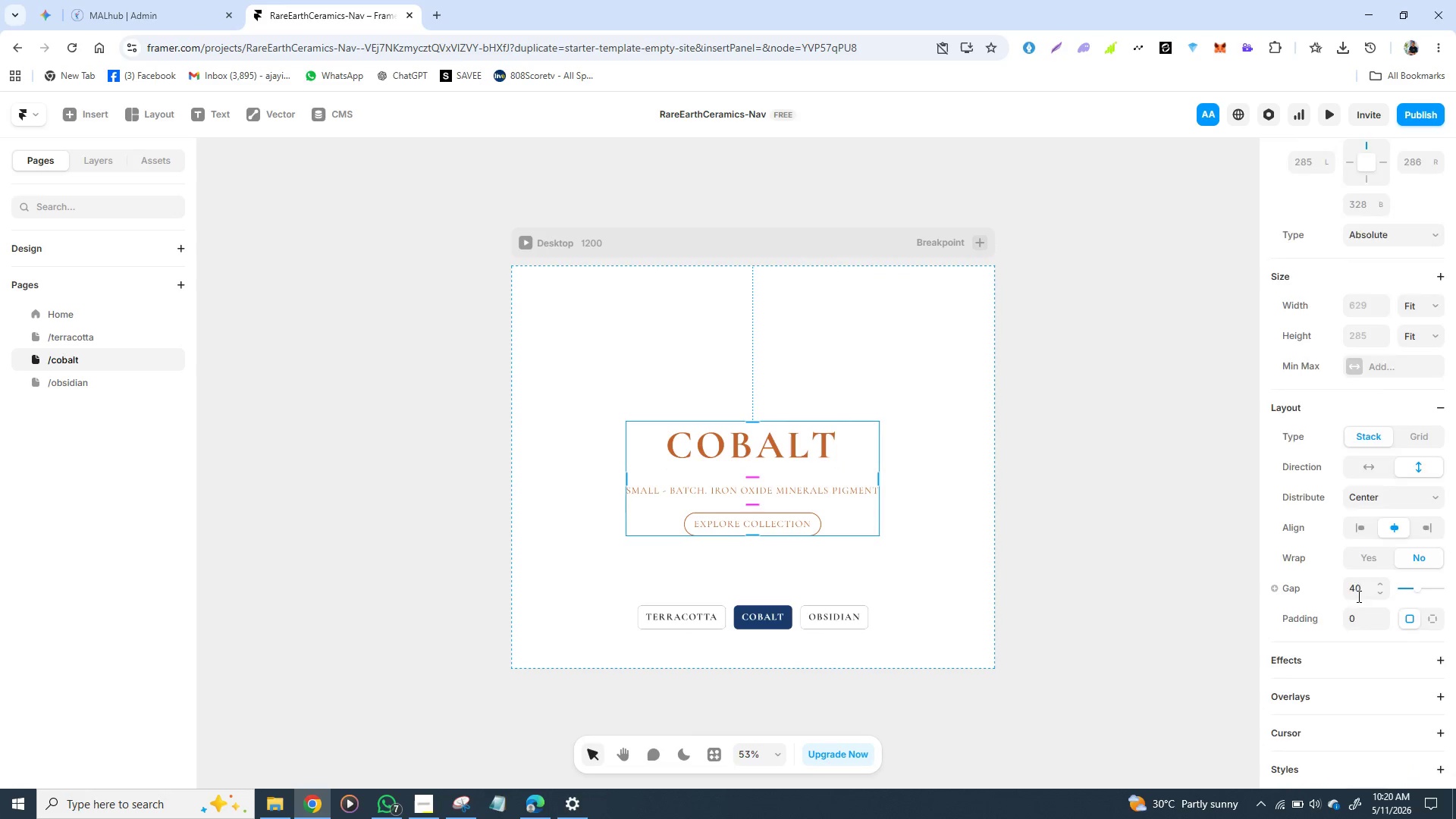 
scroll: coordinate [1357, 596], scroll_direction: down, amount: 3.0
 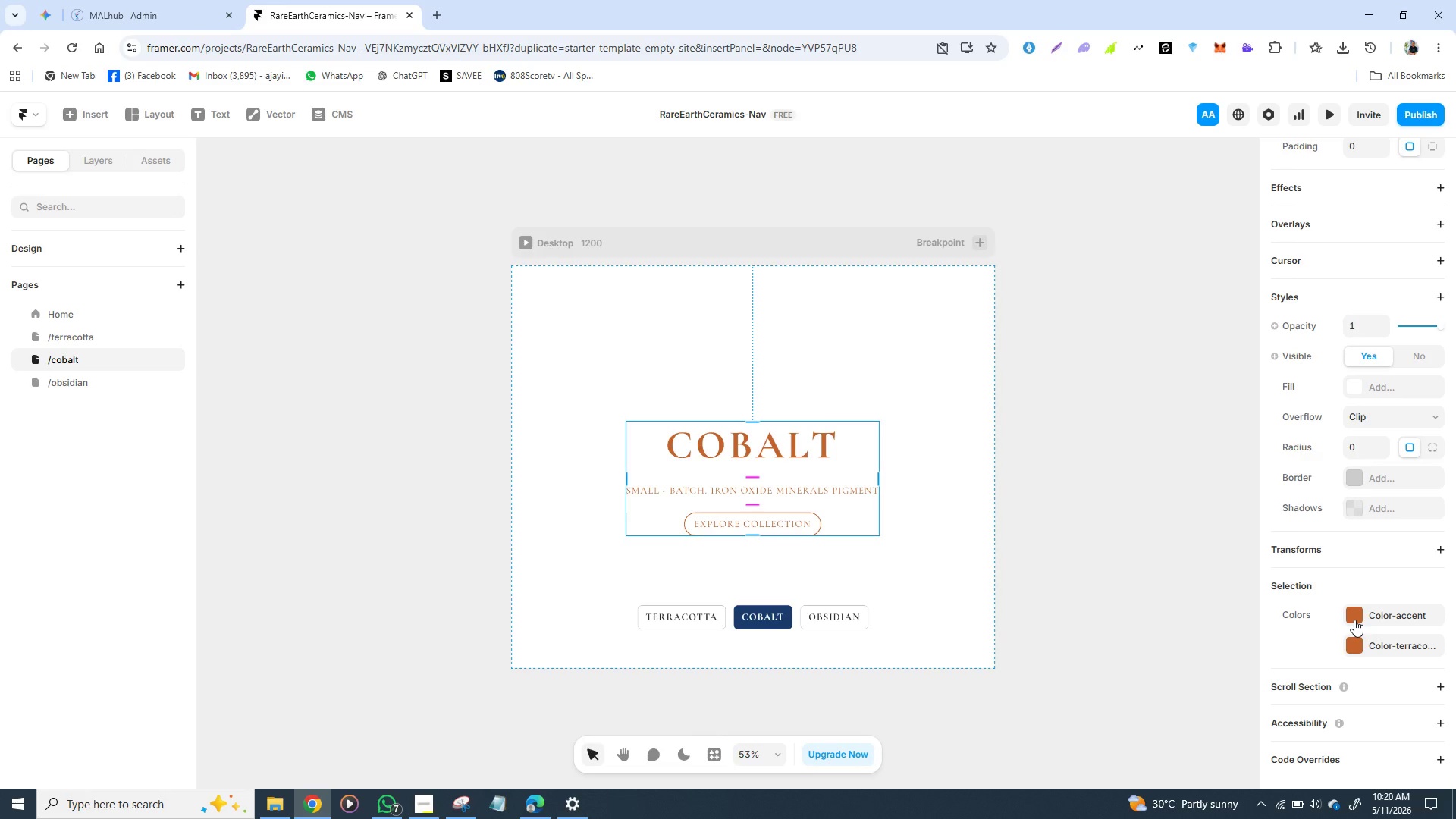 
left_click([1355, 619])
 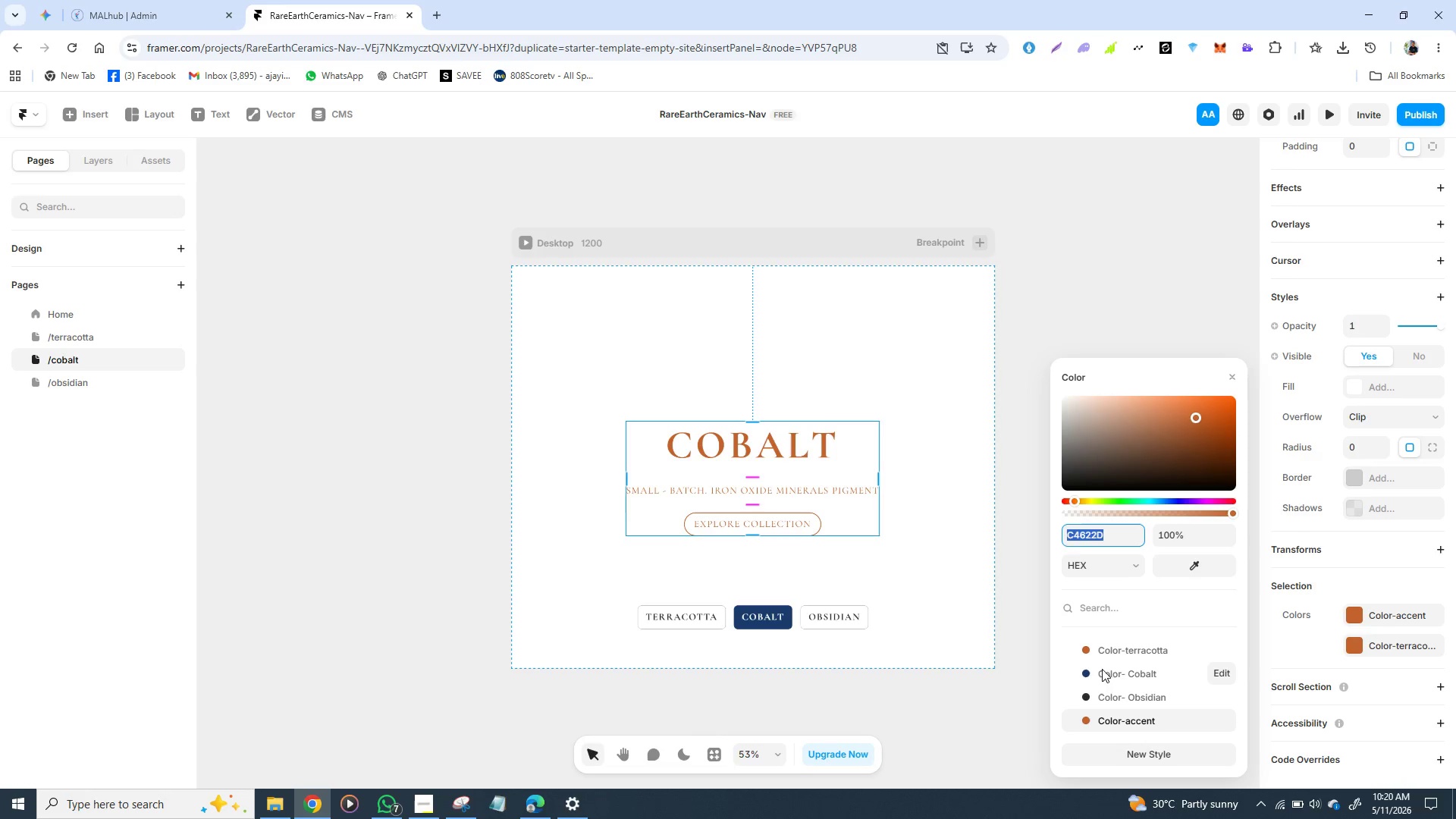 
left_click([1102, 666])
 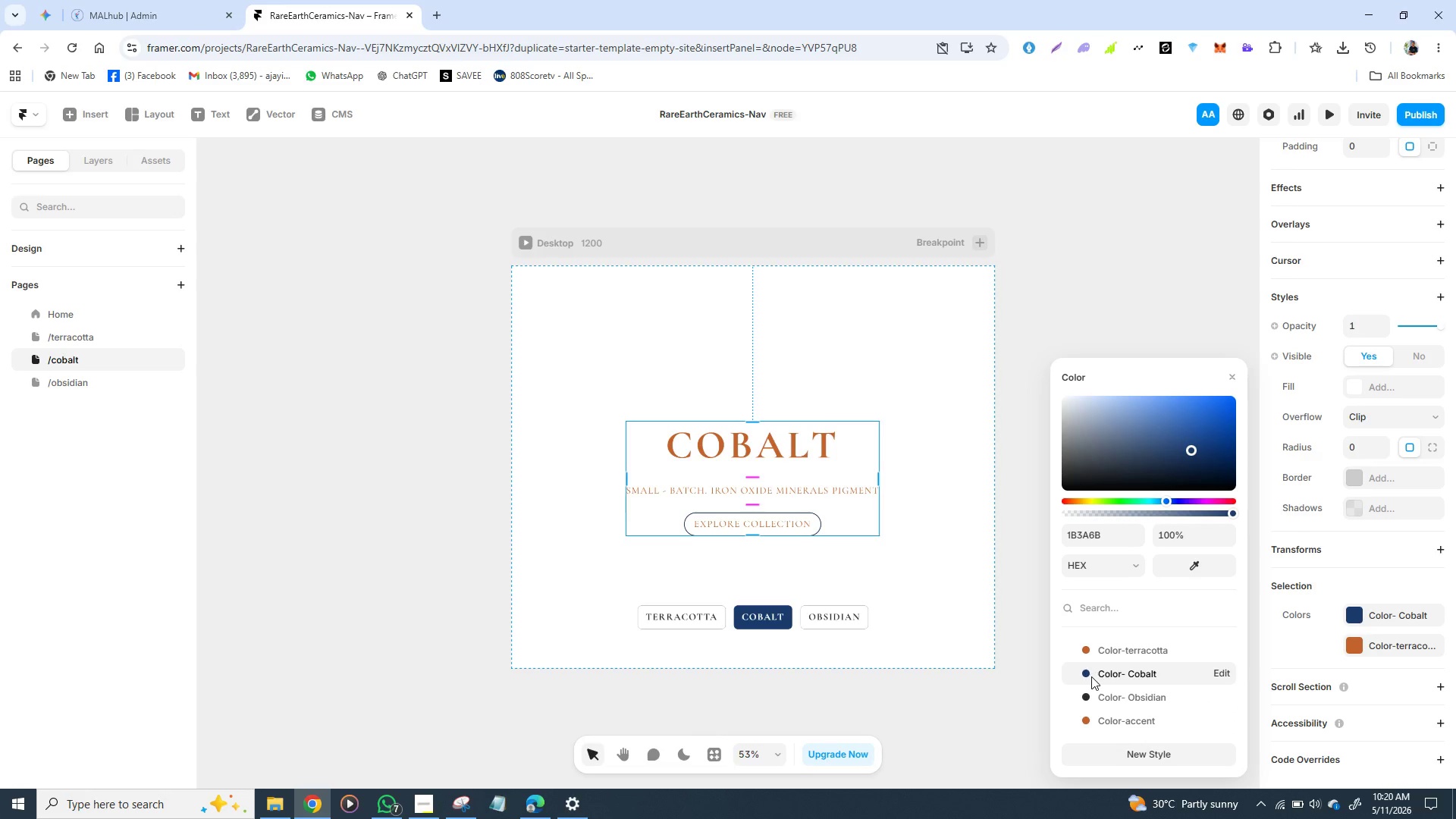 
left_click([1091, 676])
 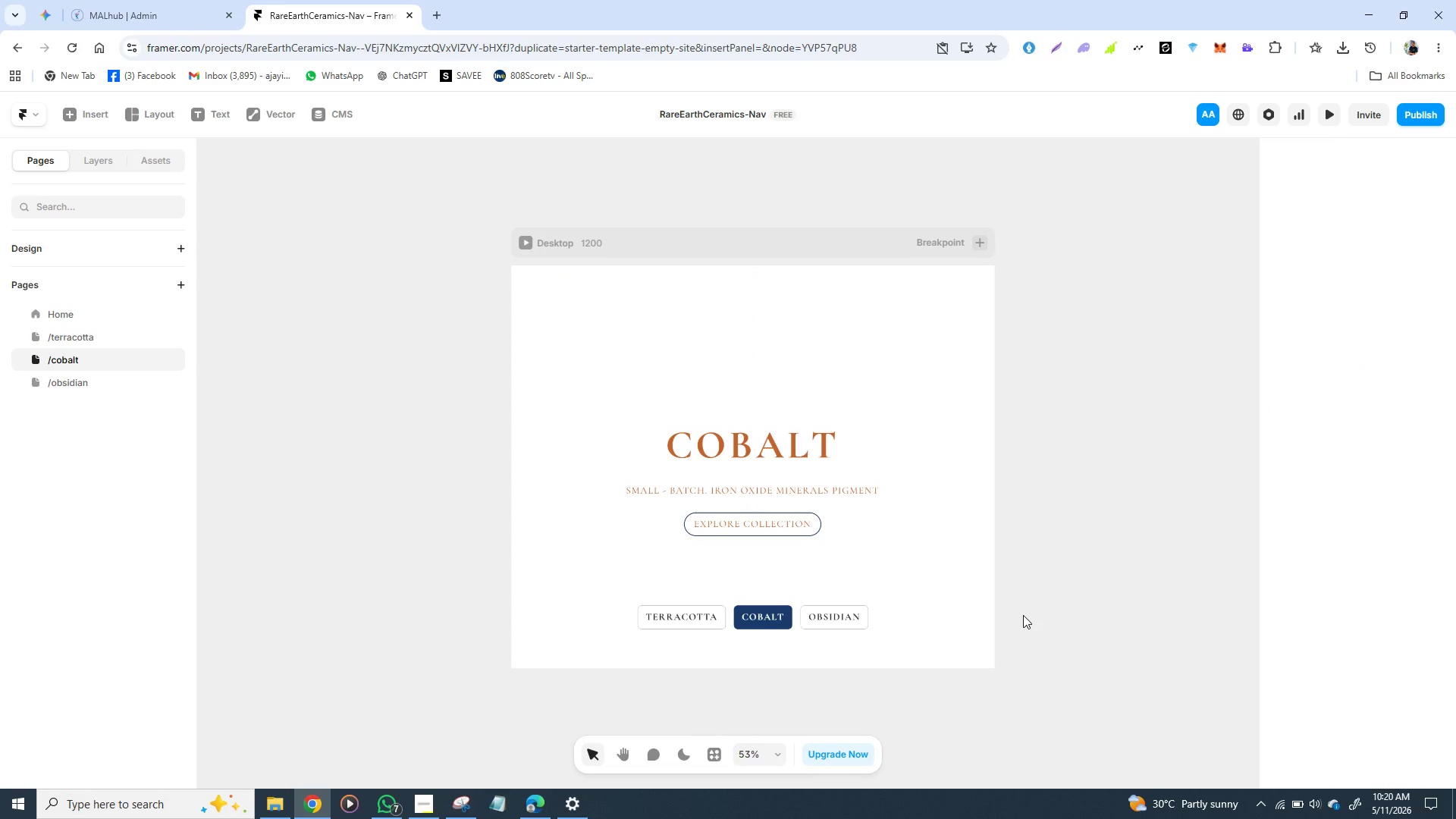 
left_click([1023, 615])
 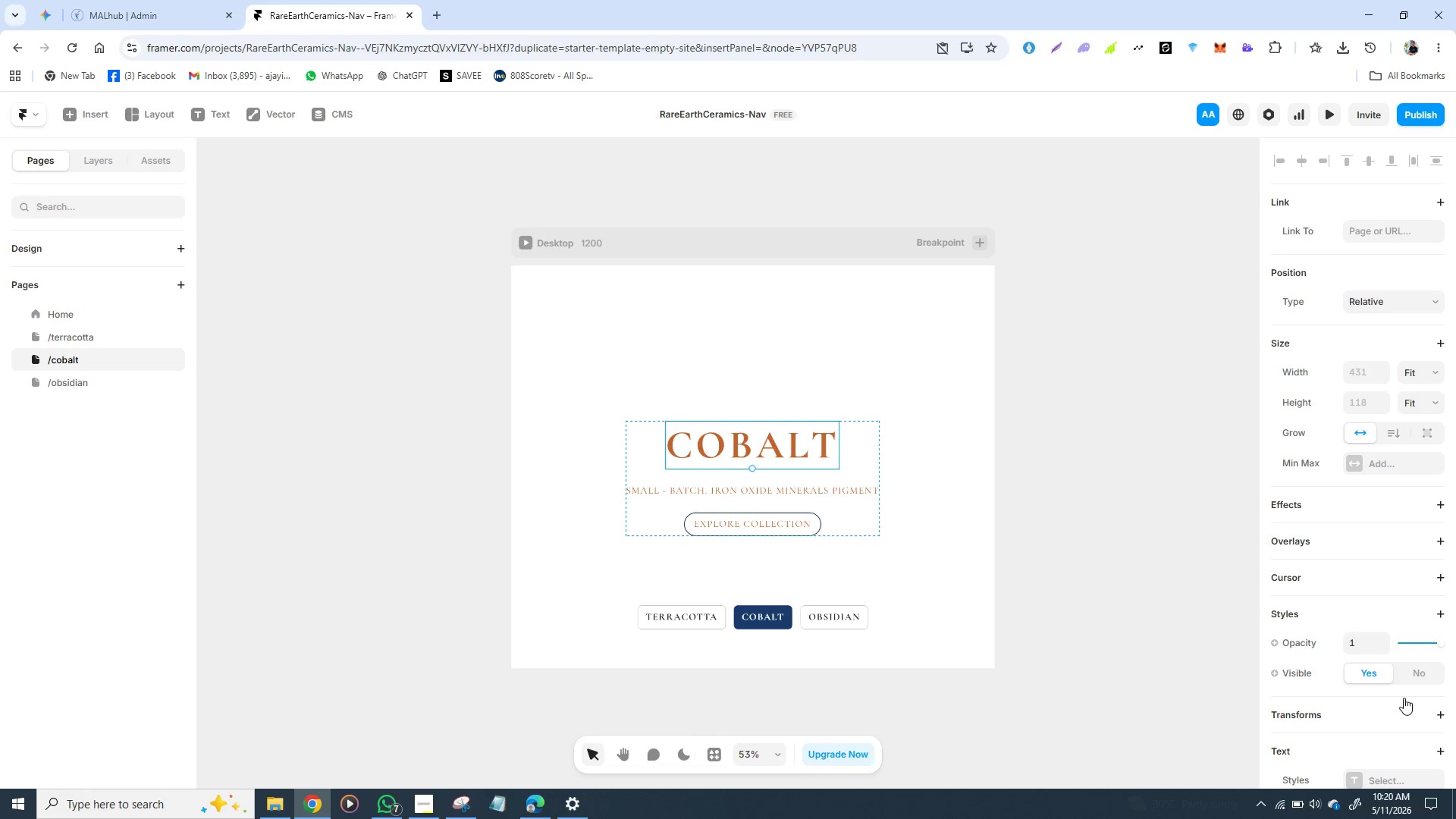 
scroll: coordinate [1348, 642], scroll_direction: down, amount: 1.0
 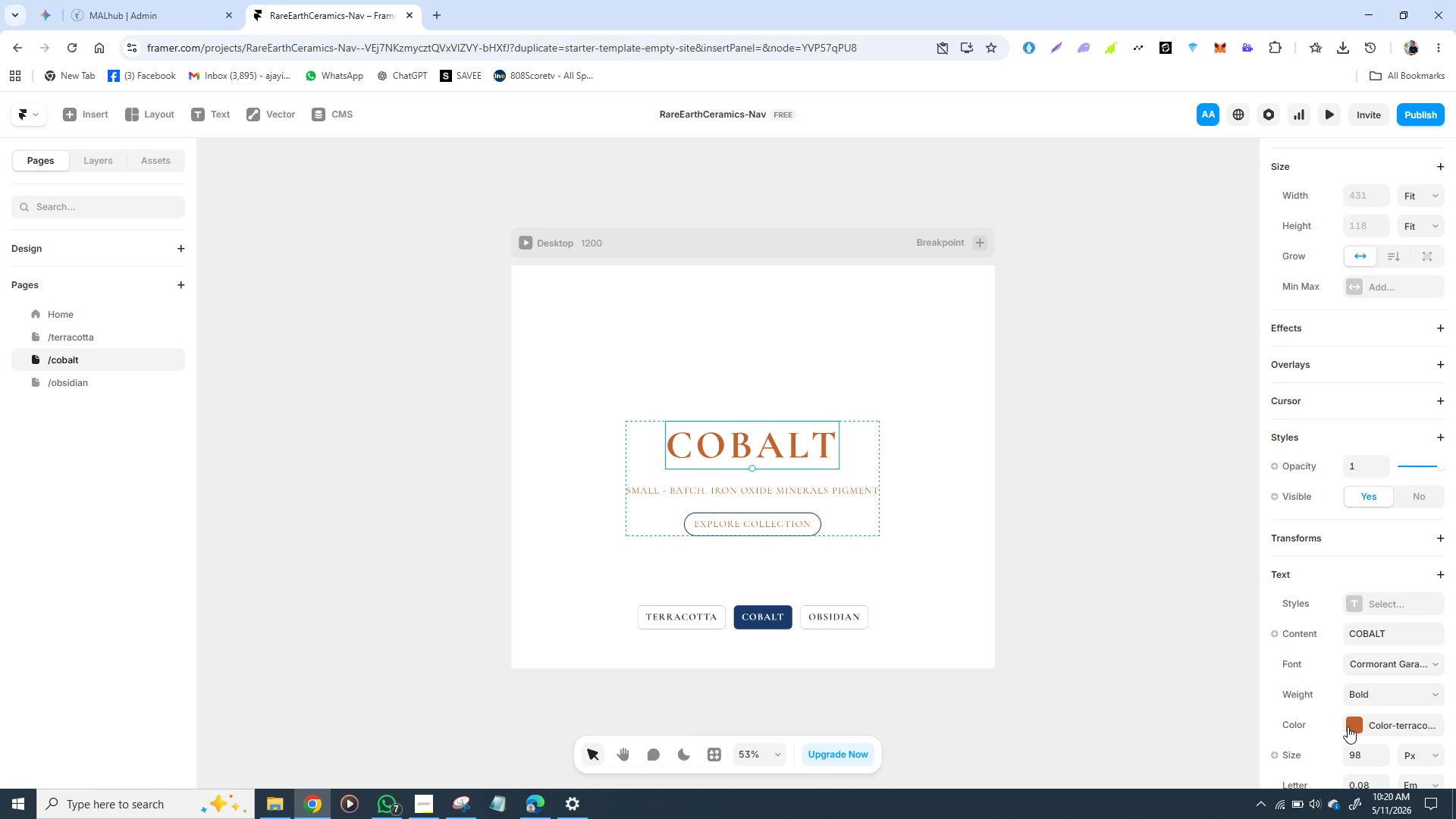 
mouse_move([1329, 723])
 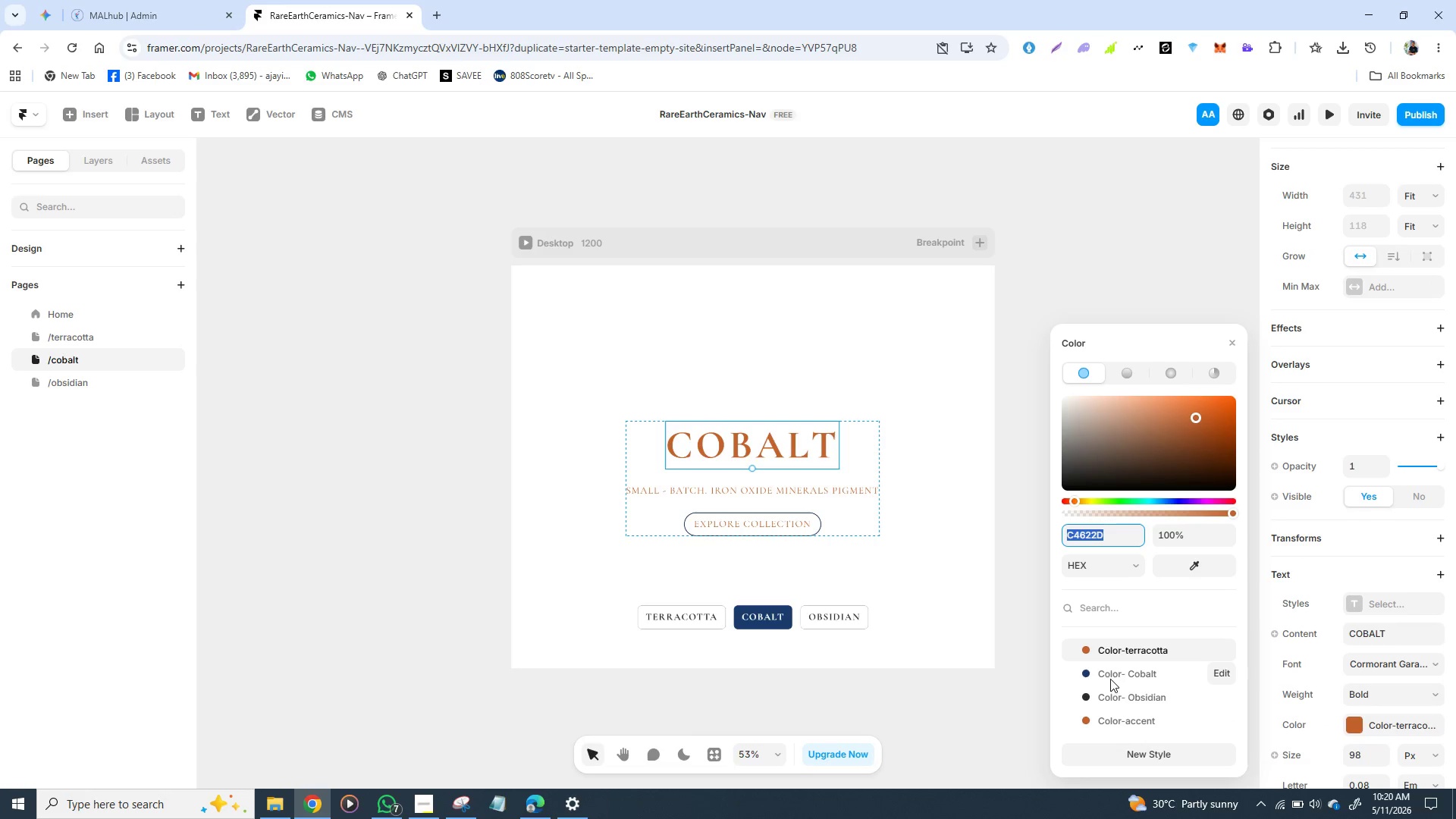 
left_click([1109, 673])
 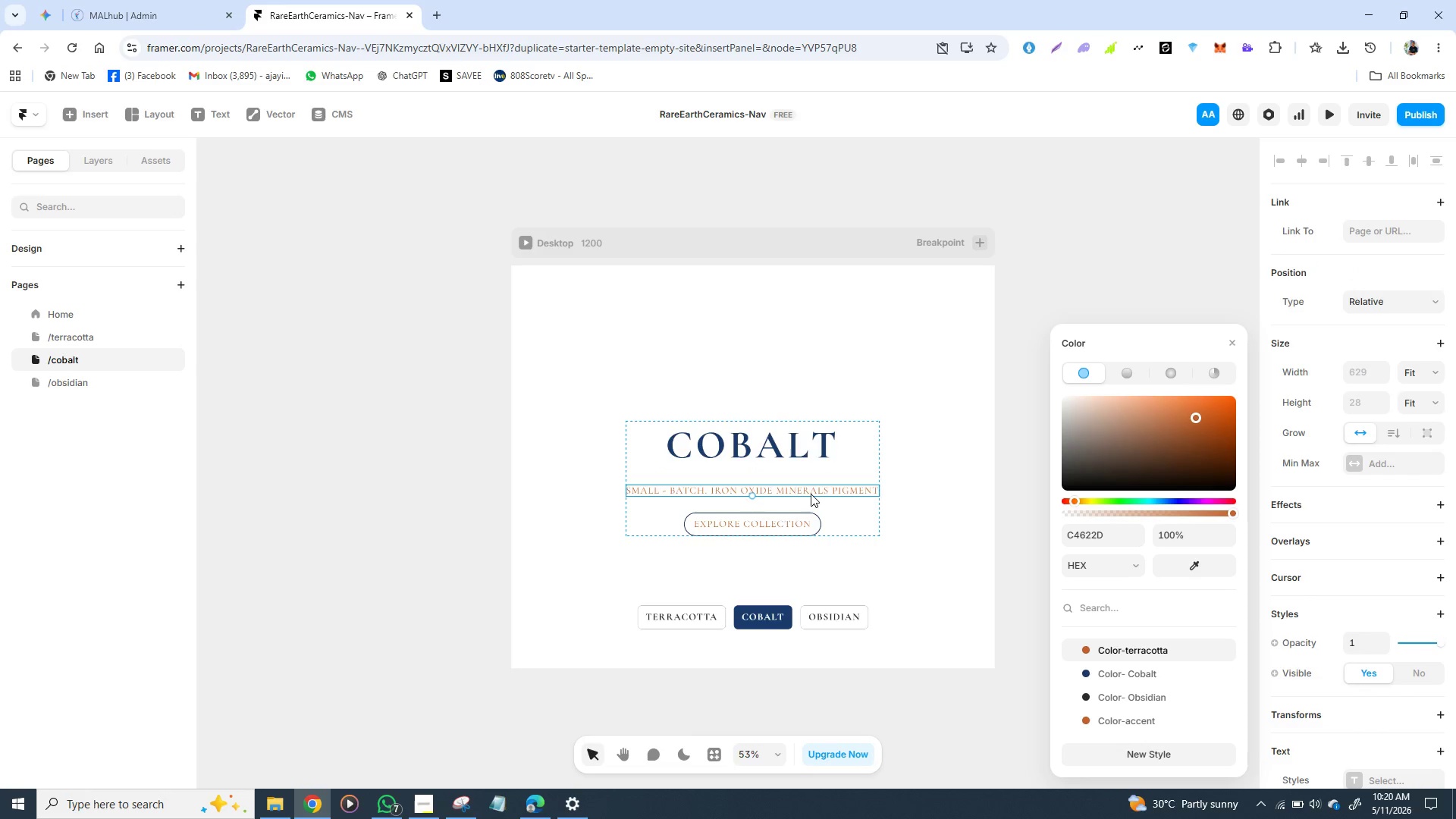 
left_click([811, 494])
 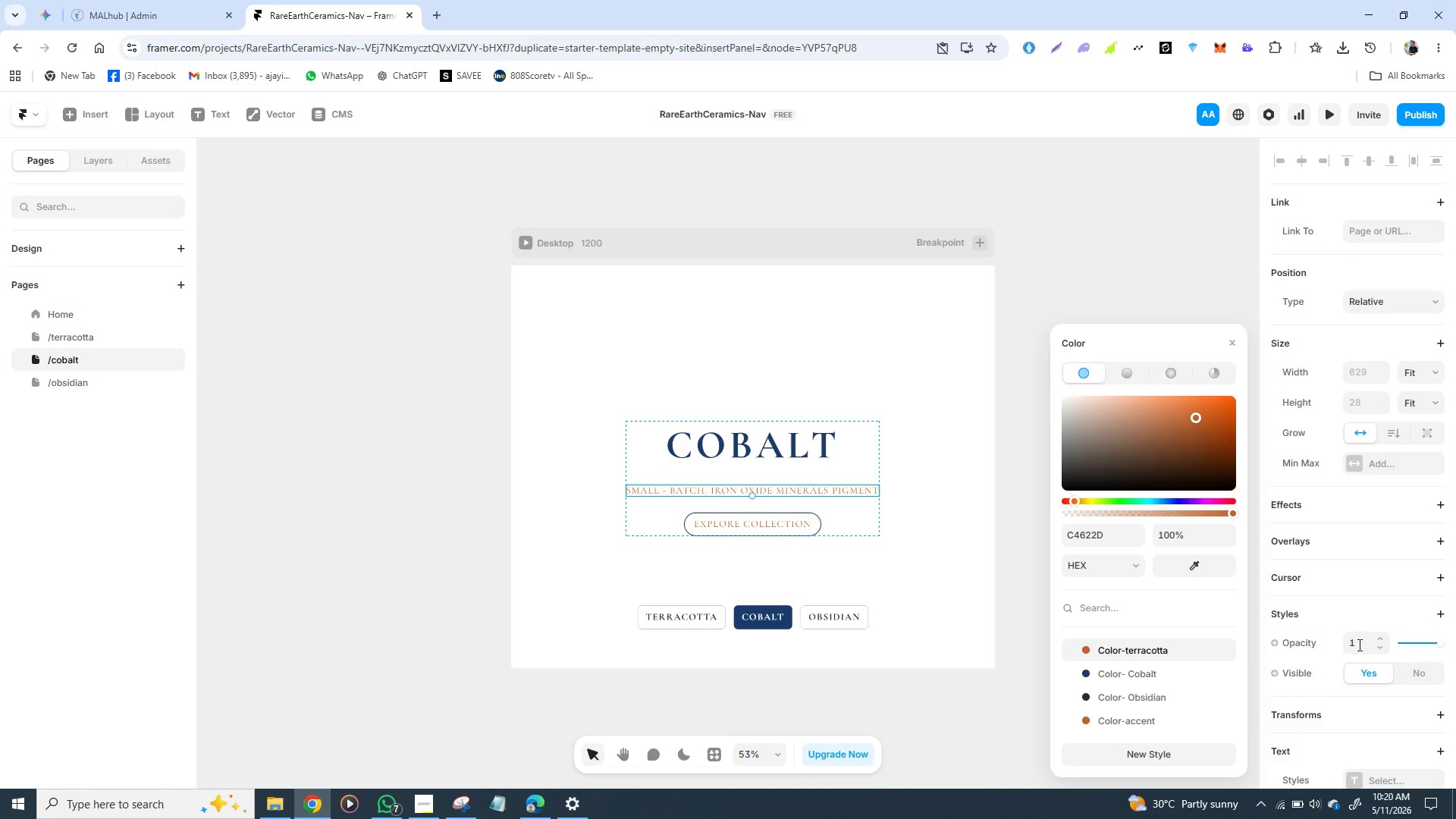 
scroll: coordinate [1358, 645], scroll_direction: down, amount: 1.0
 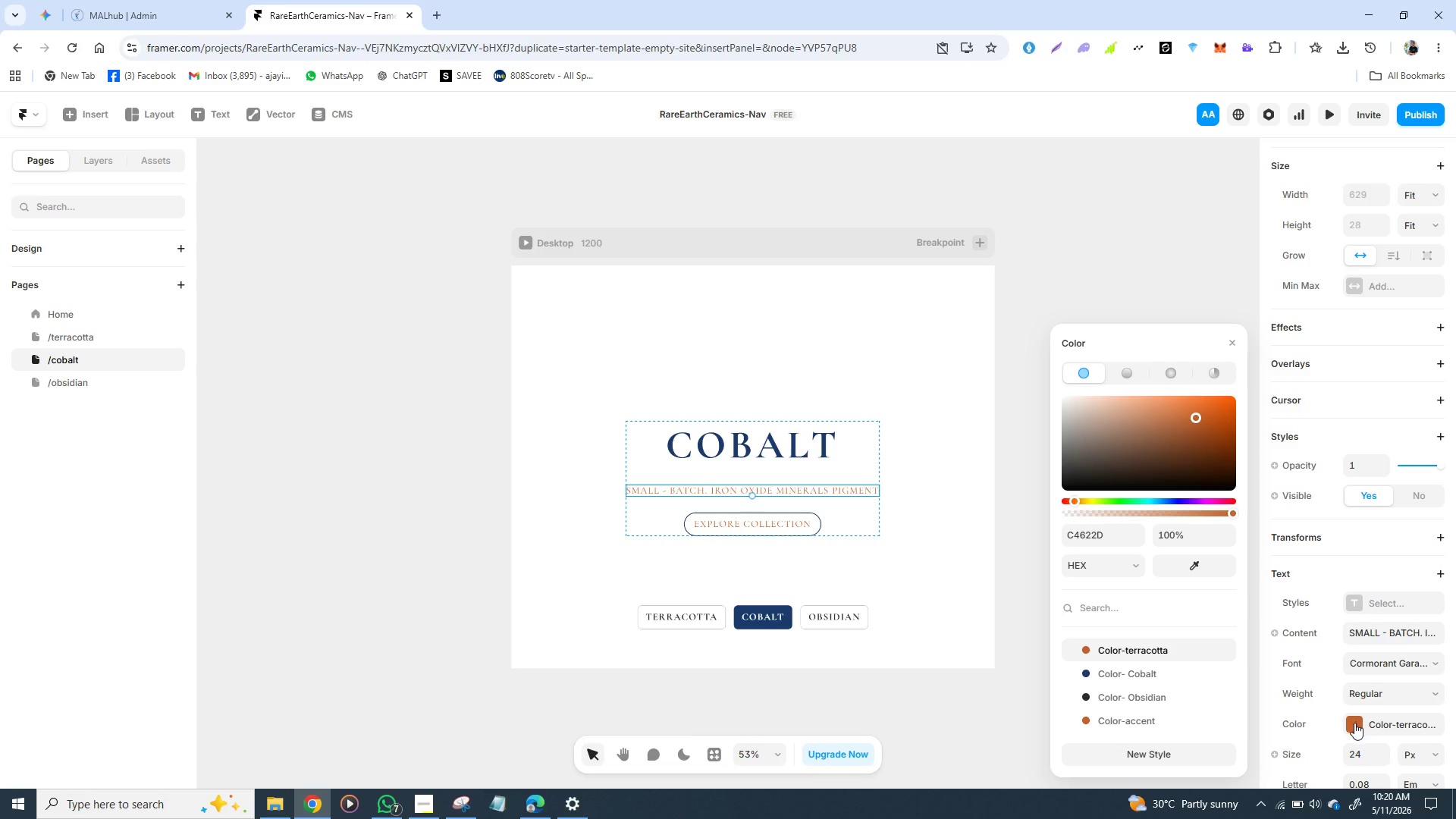 
left_click([1354, 723])
 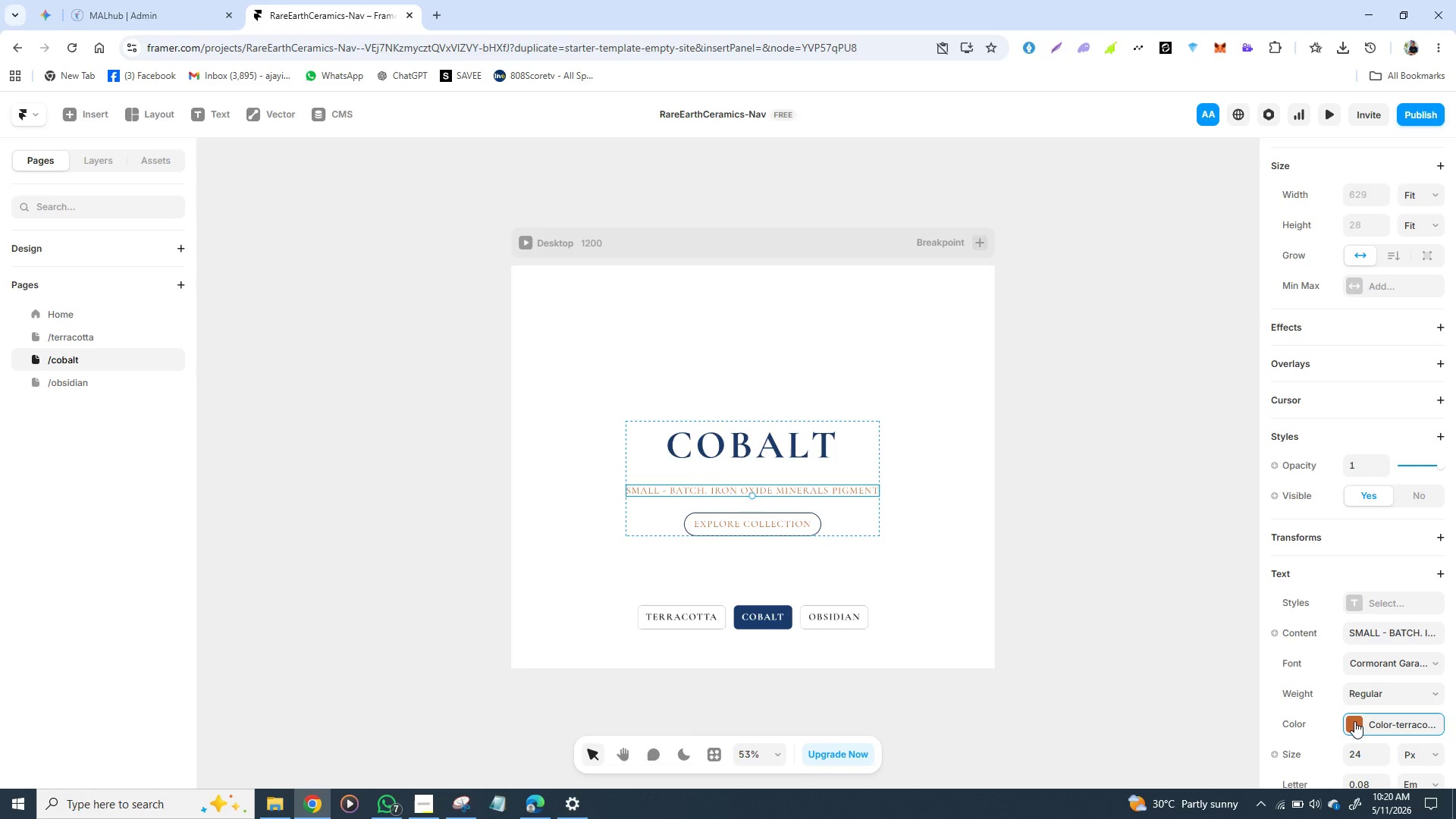 
left_click([1354, 721])
 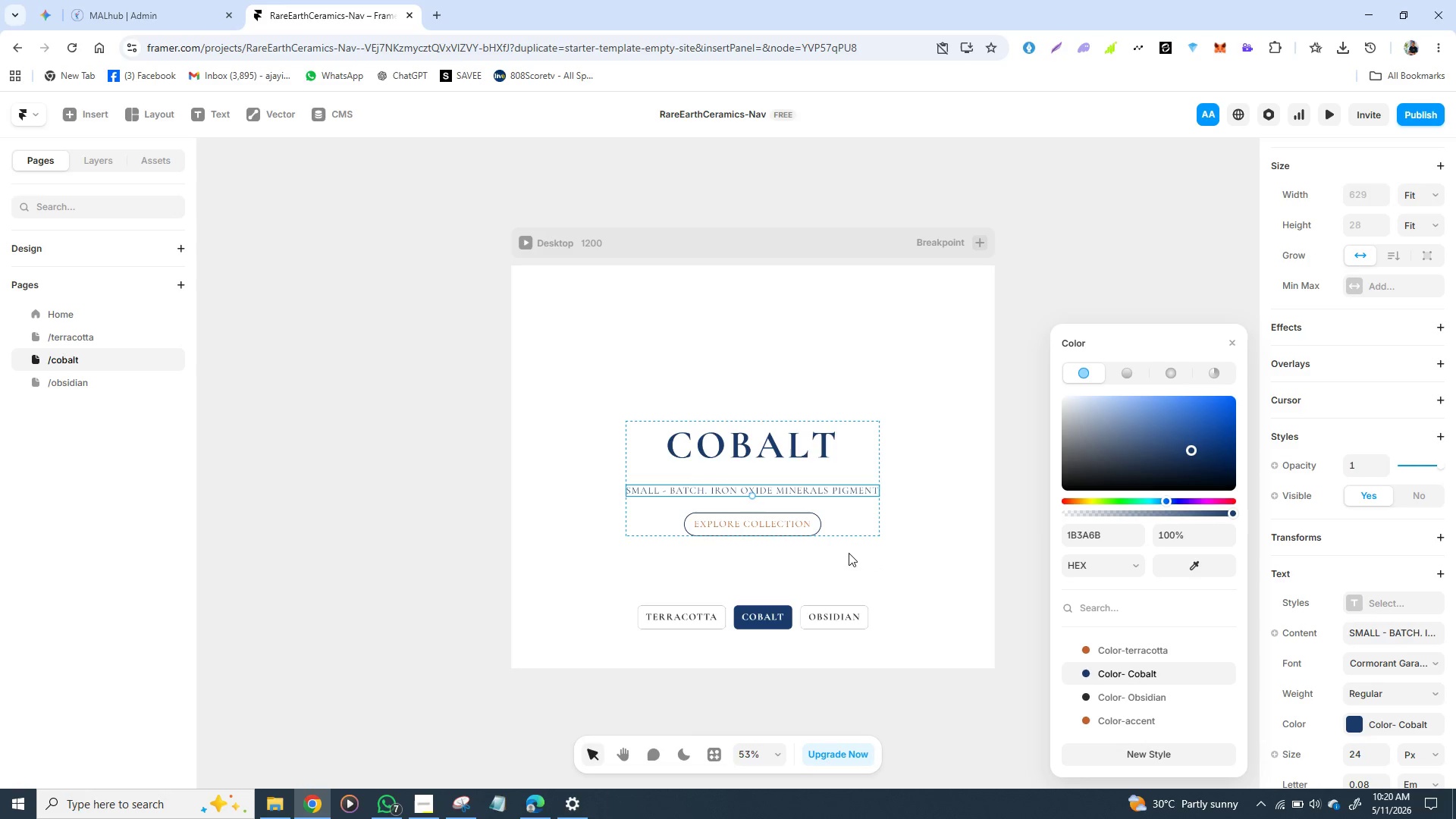 
left_click([792, 528])
 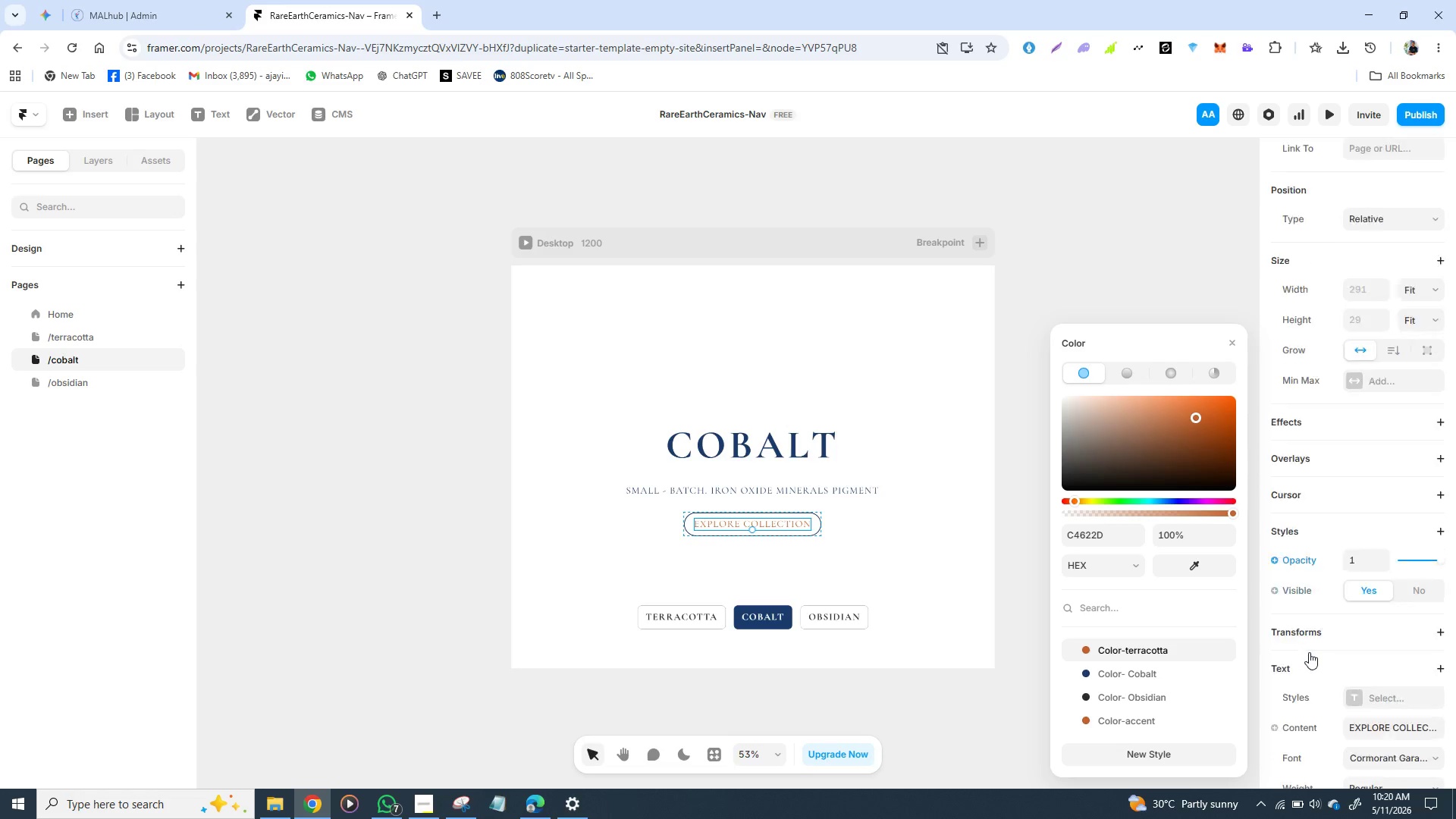 
scroll: coordinate [1307, 645], scroll_direction: down, amount: 1.0
 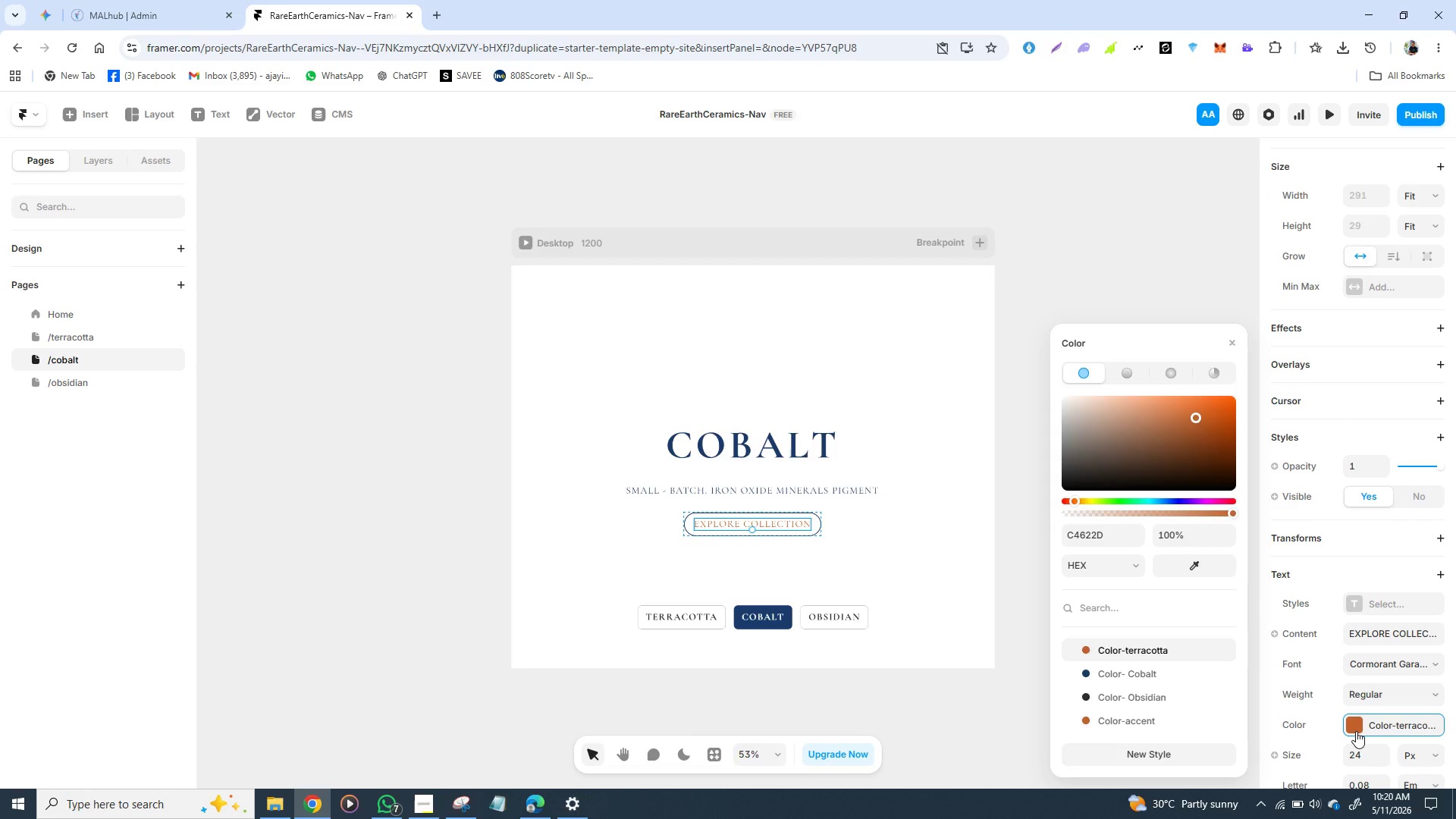 
left_click([1356, 731])
 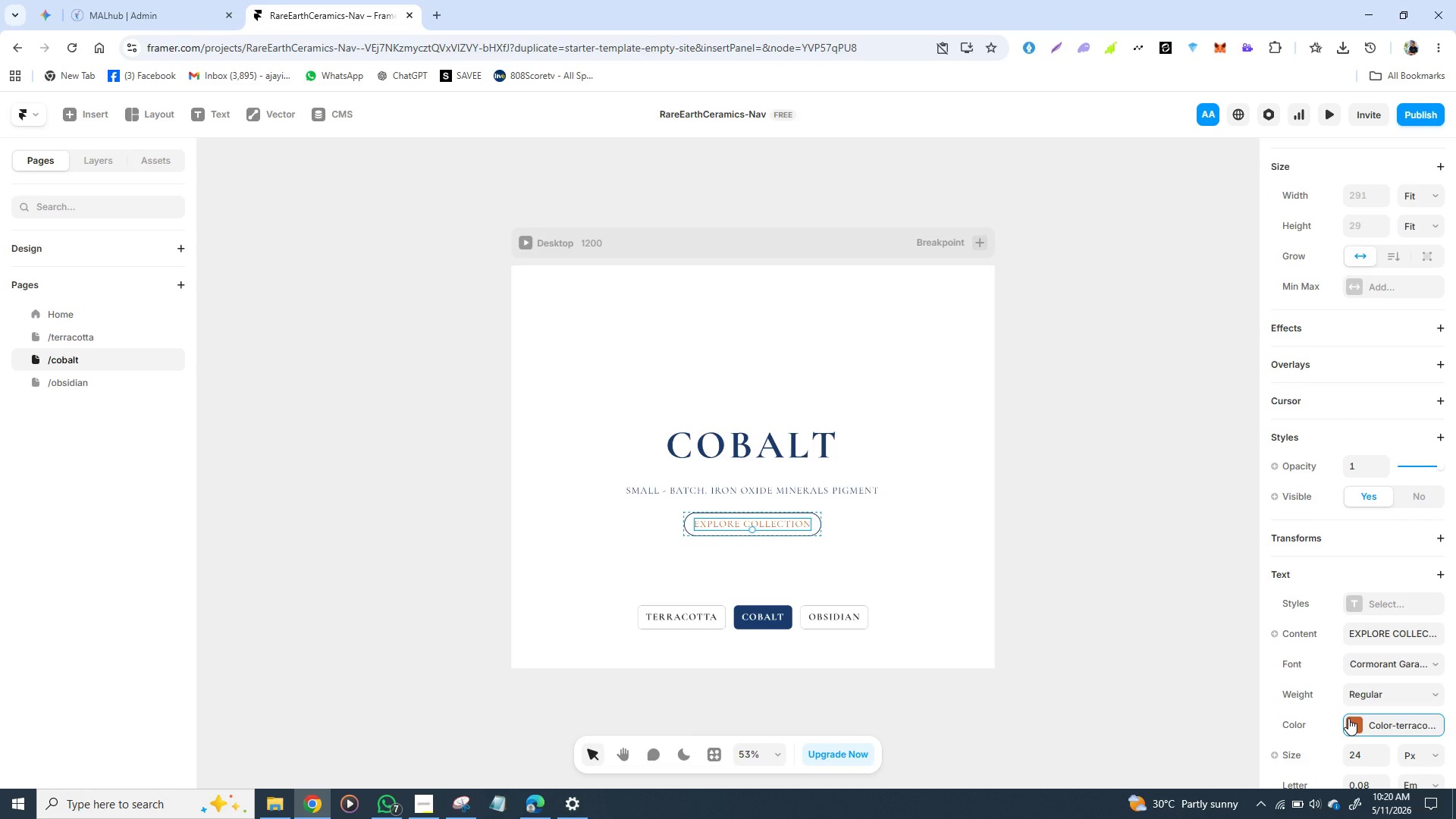 
left_click([1348, 718])
 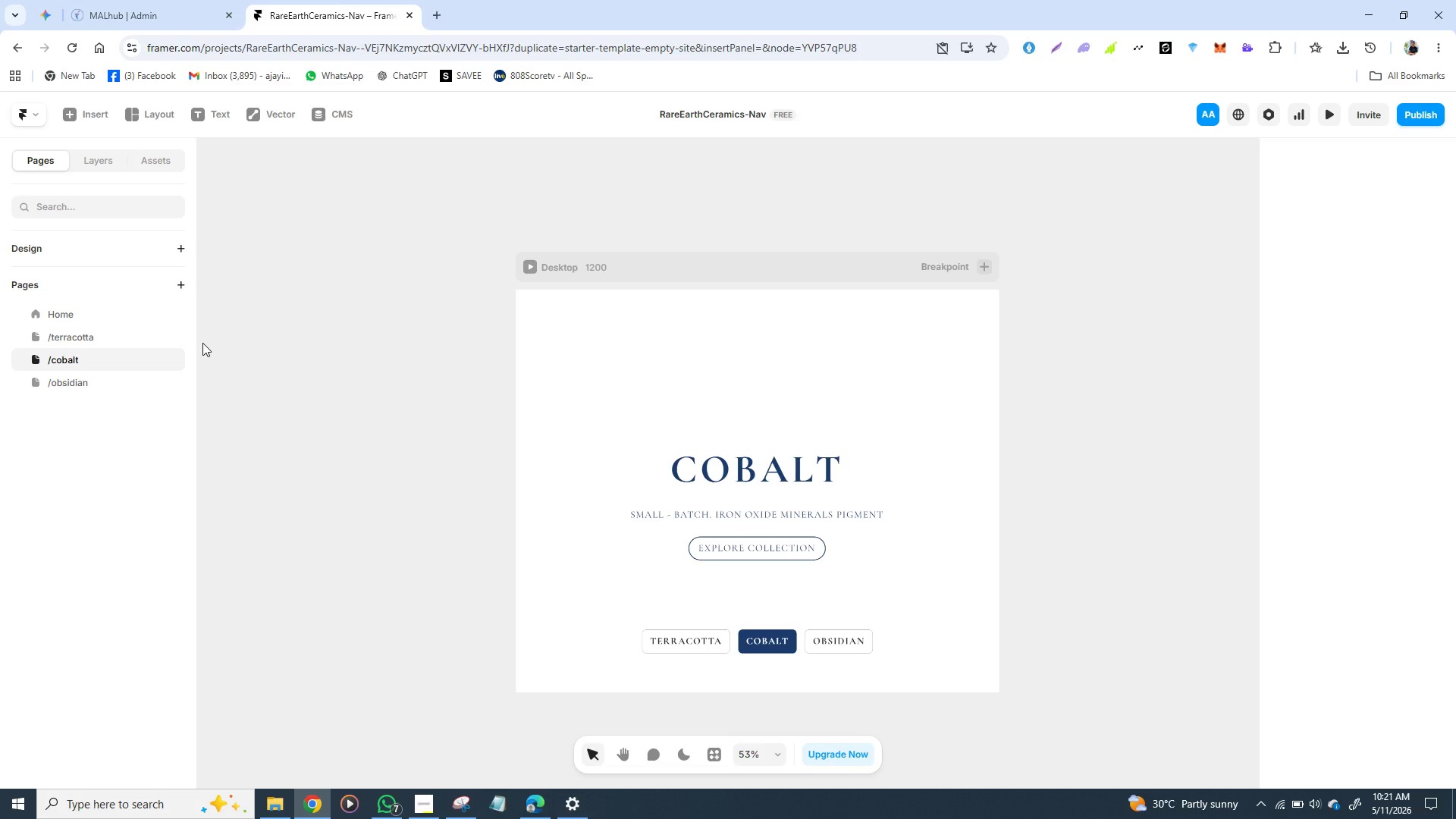 
wait(22.02)
 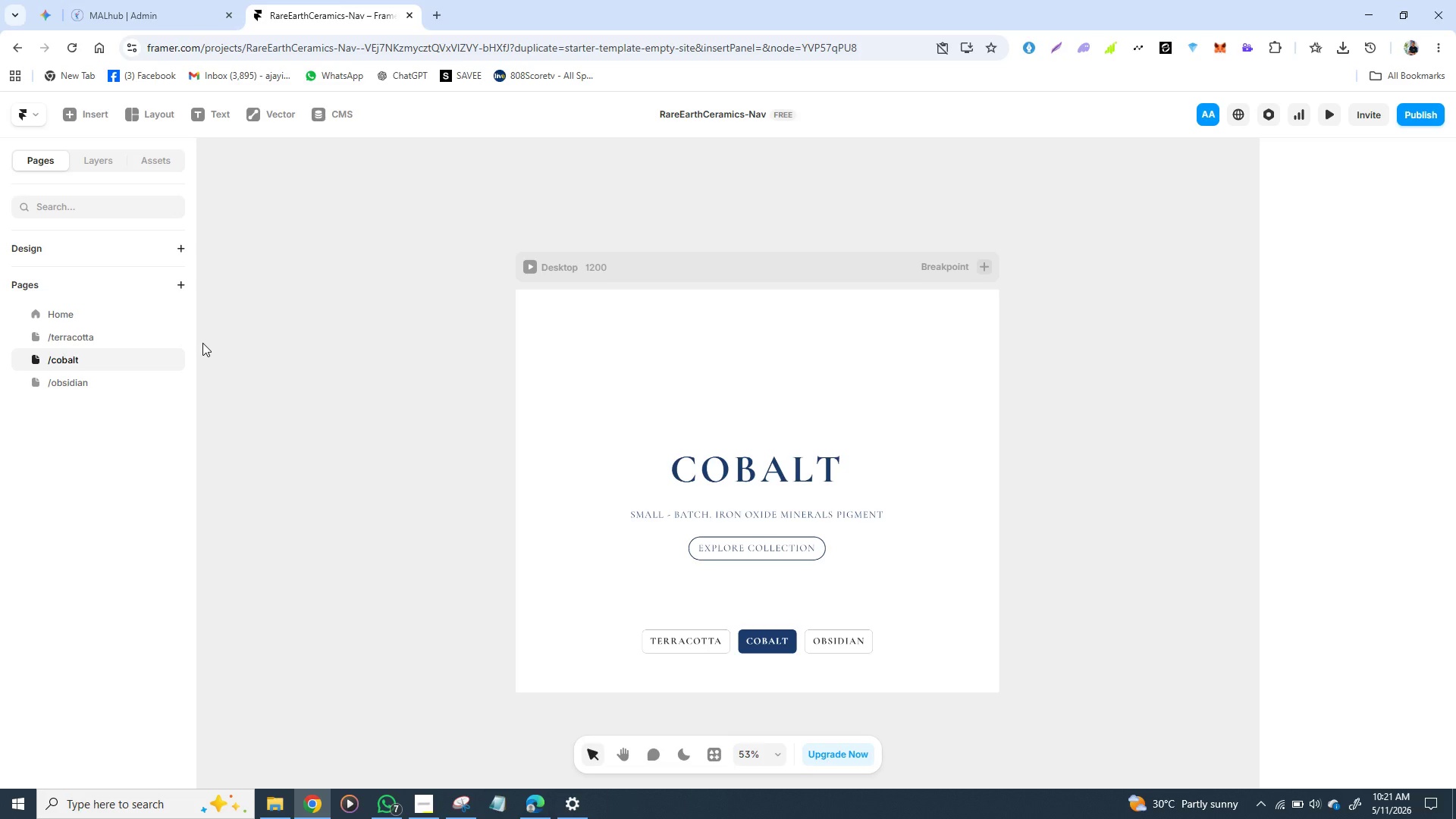 
left_click([72, 384])
 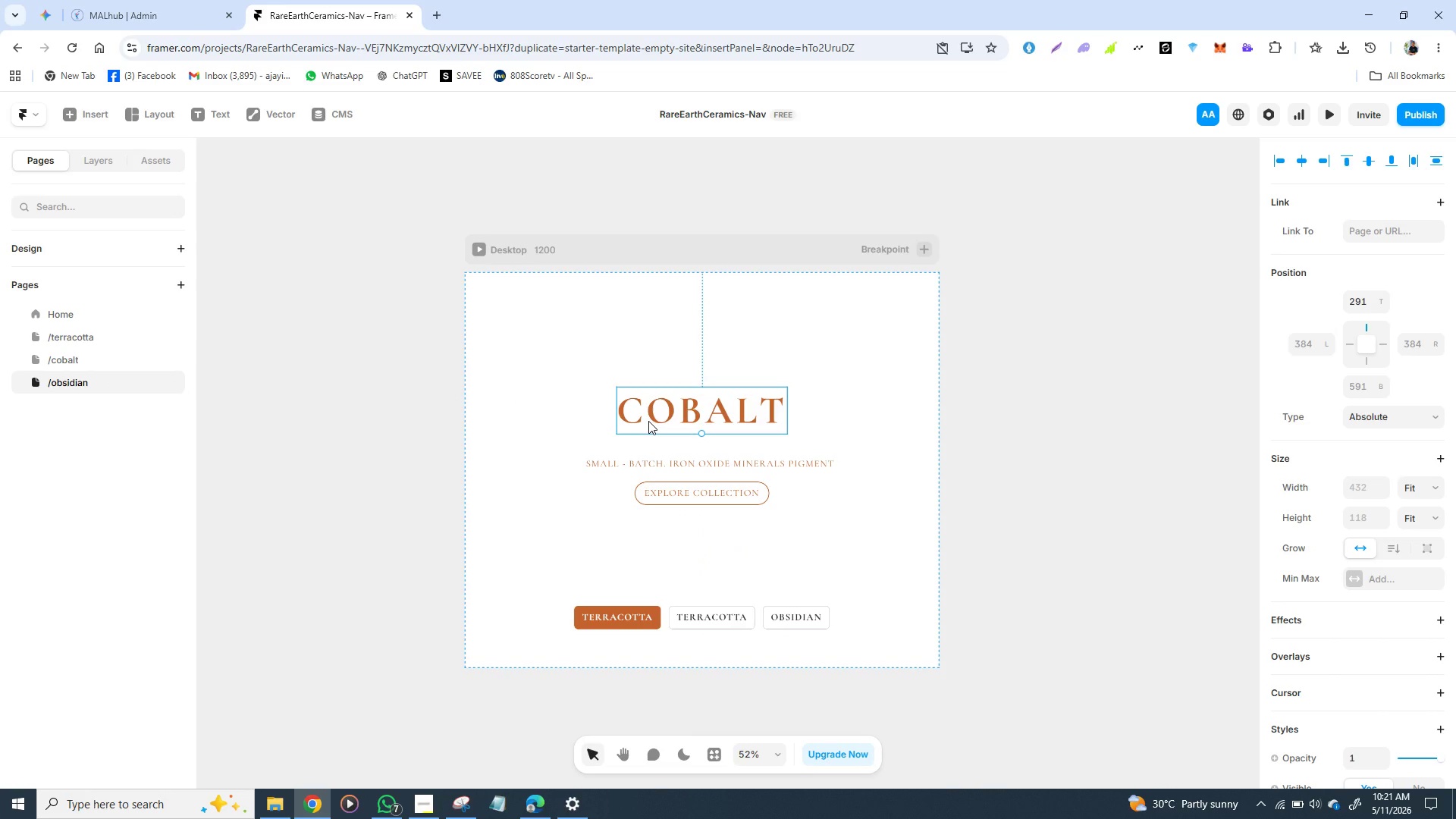 
hold_key(key=ShiftLeft, duration=1.53)
left_click([661, 466])
 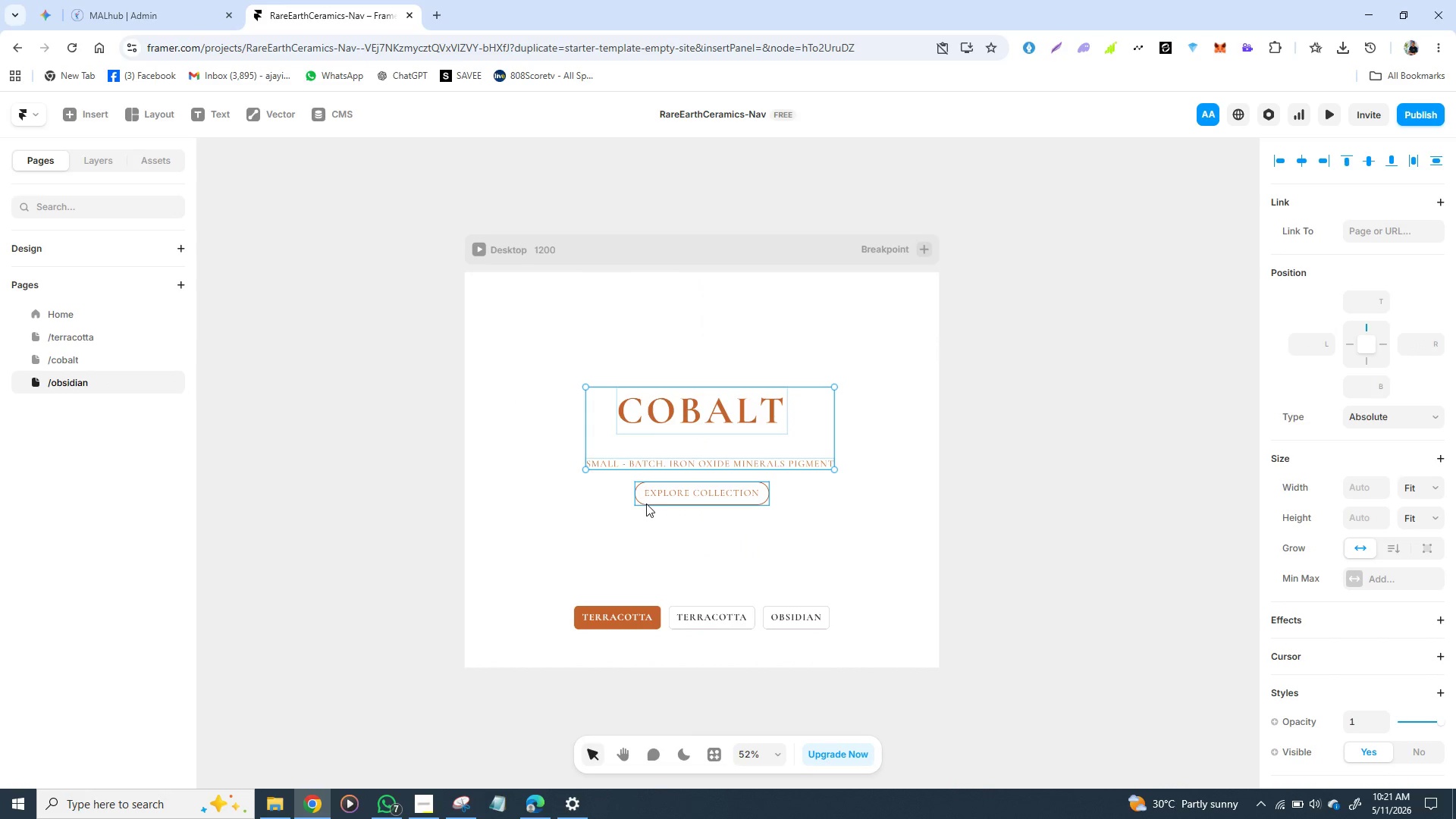 
hold_key(key=ShiftLeft, duration=1.25)
left_click([646, 504])
 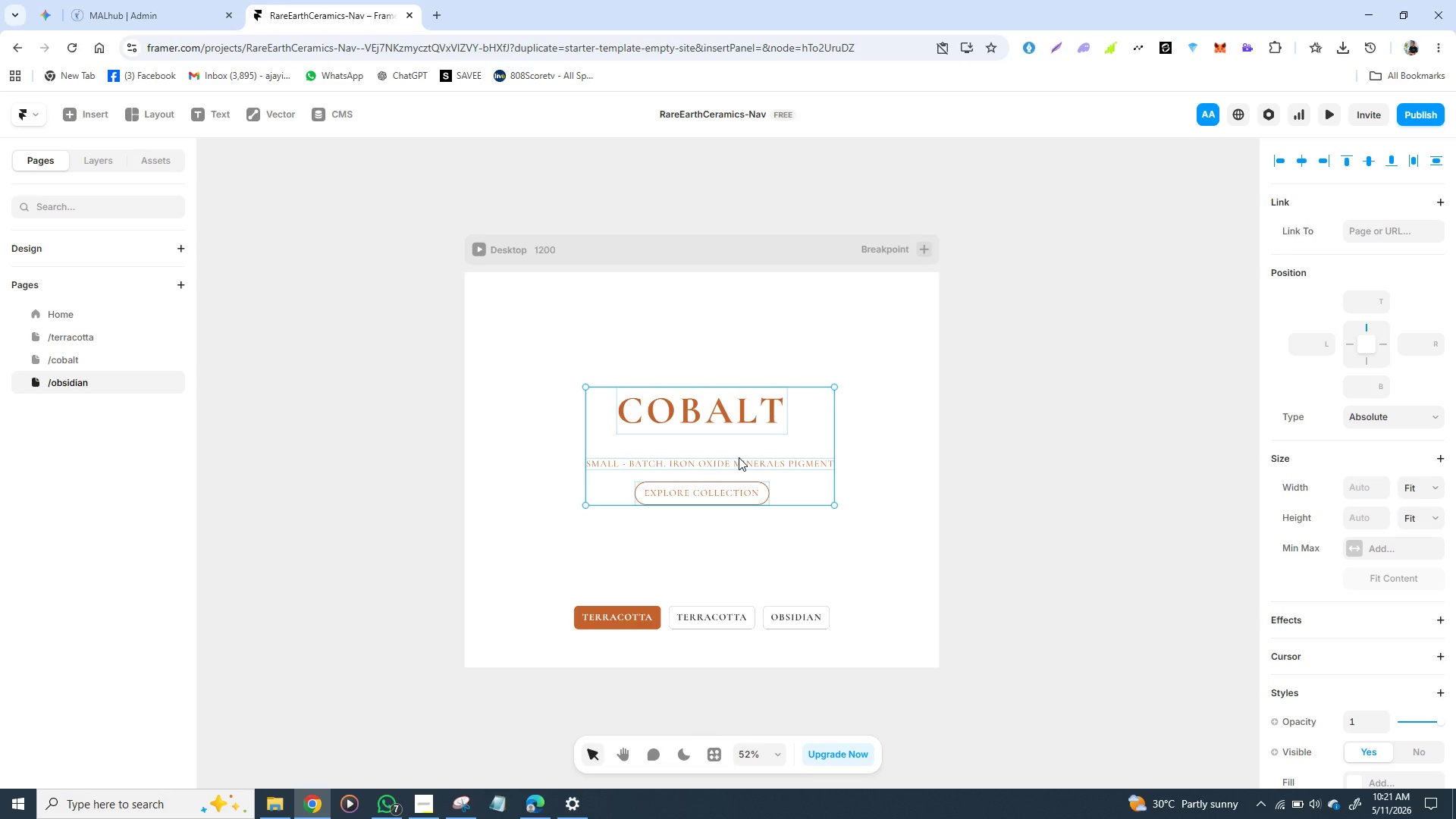 
right_click([739, 457])
 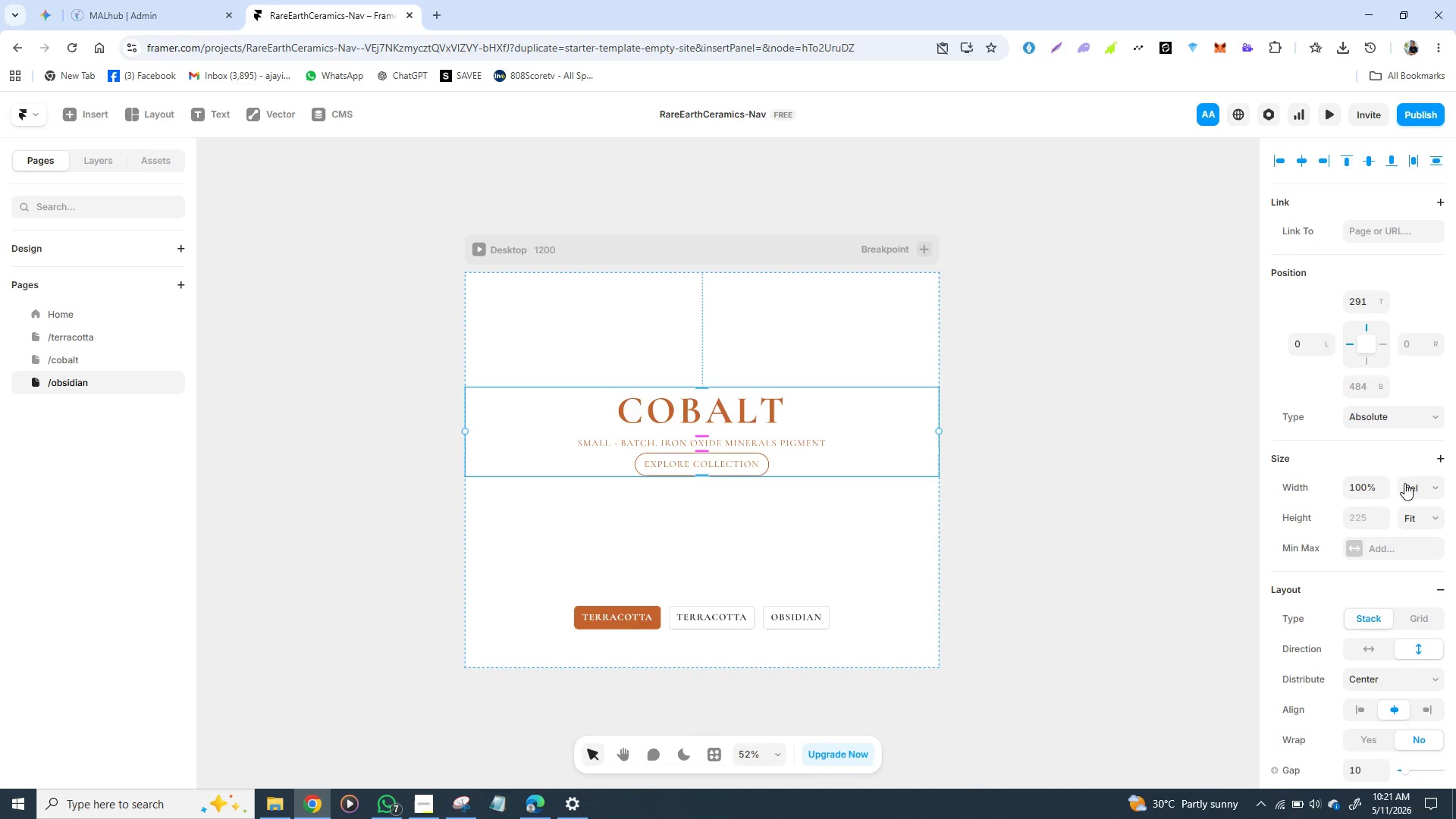 
left_click([1436, 487])
 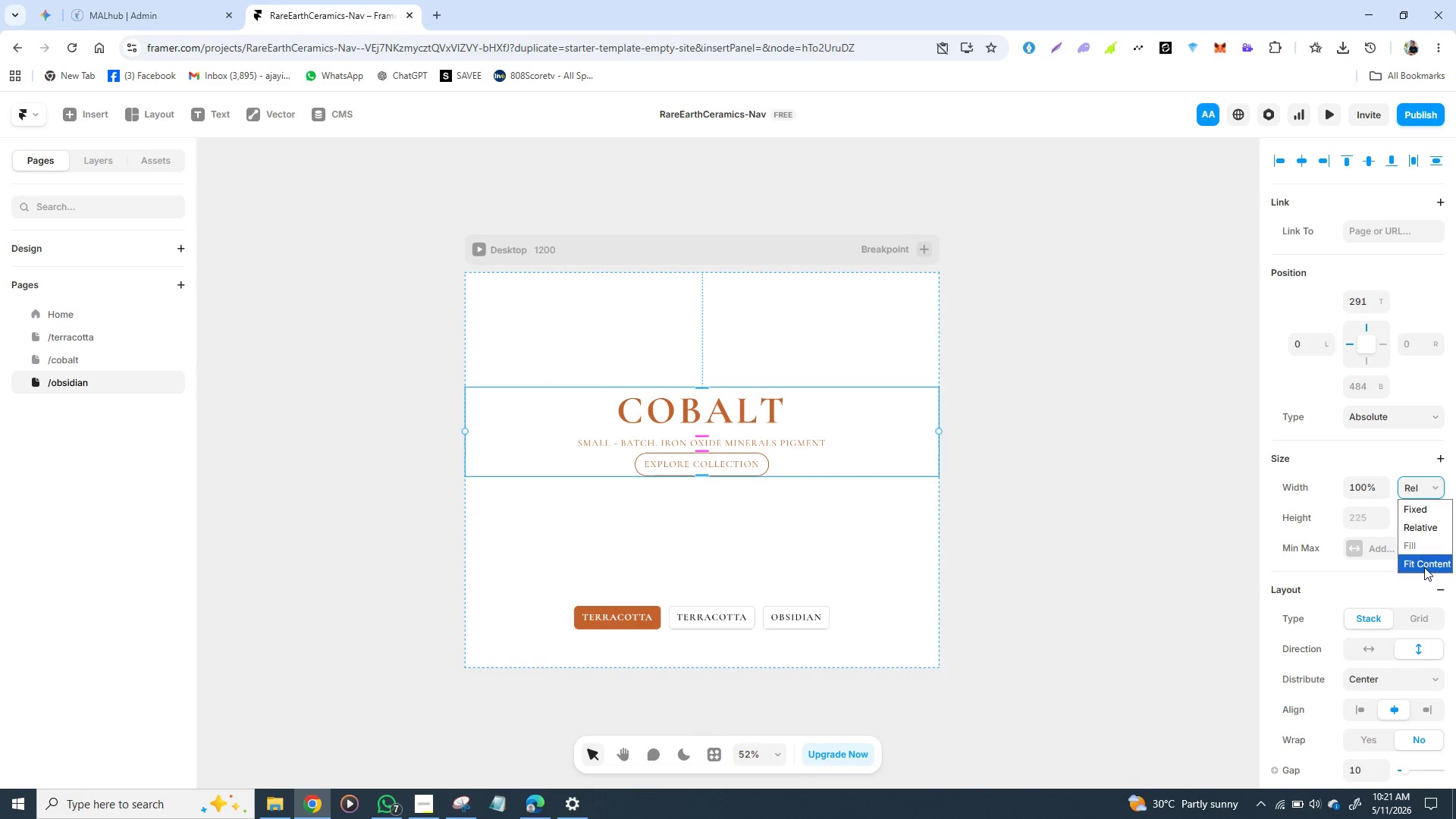 
left_click([1424, 567])
 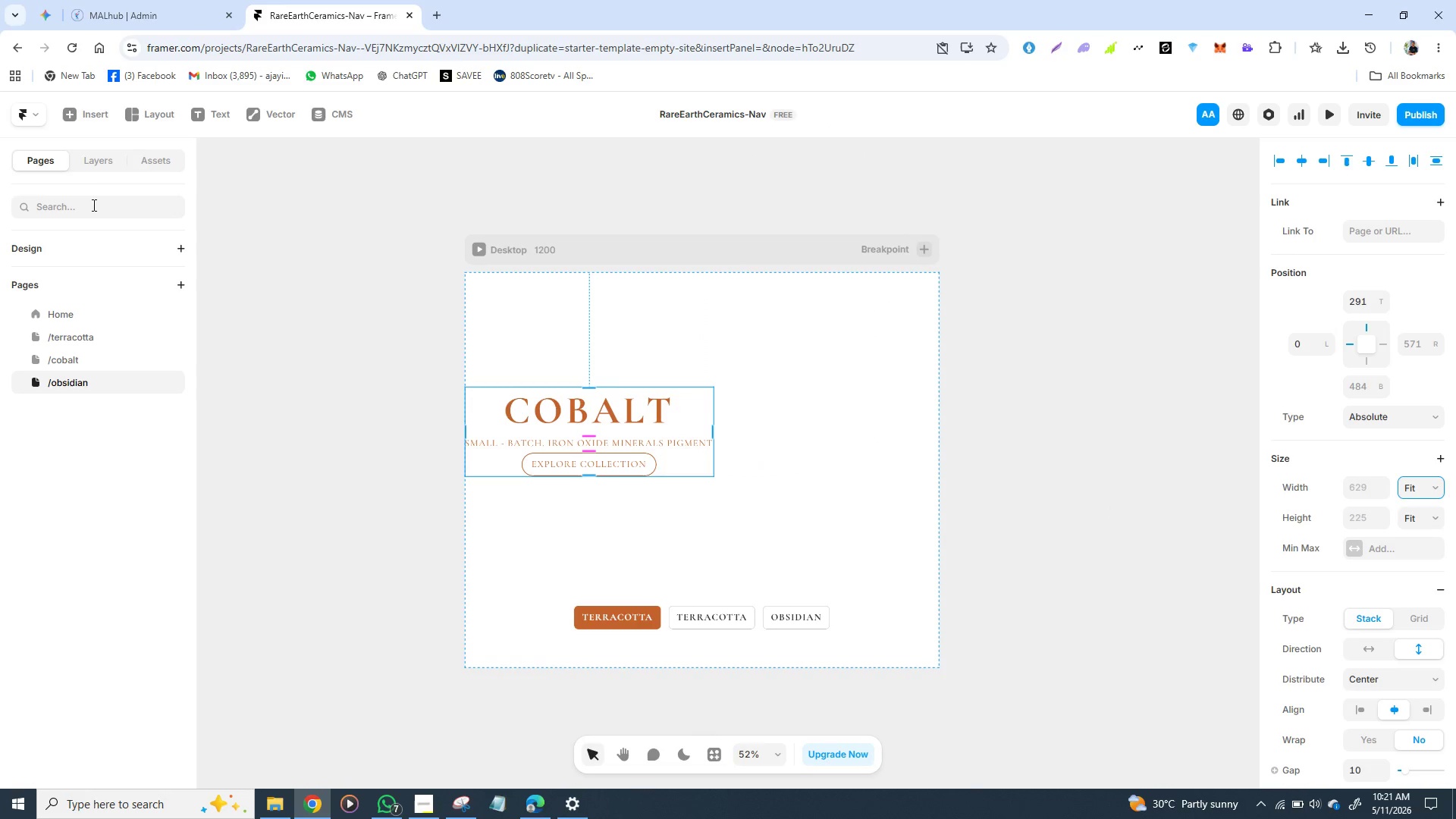 
left_click([96, 158])
 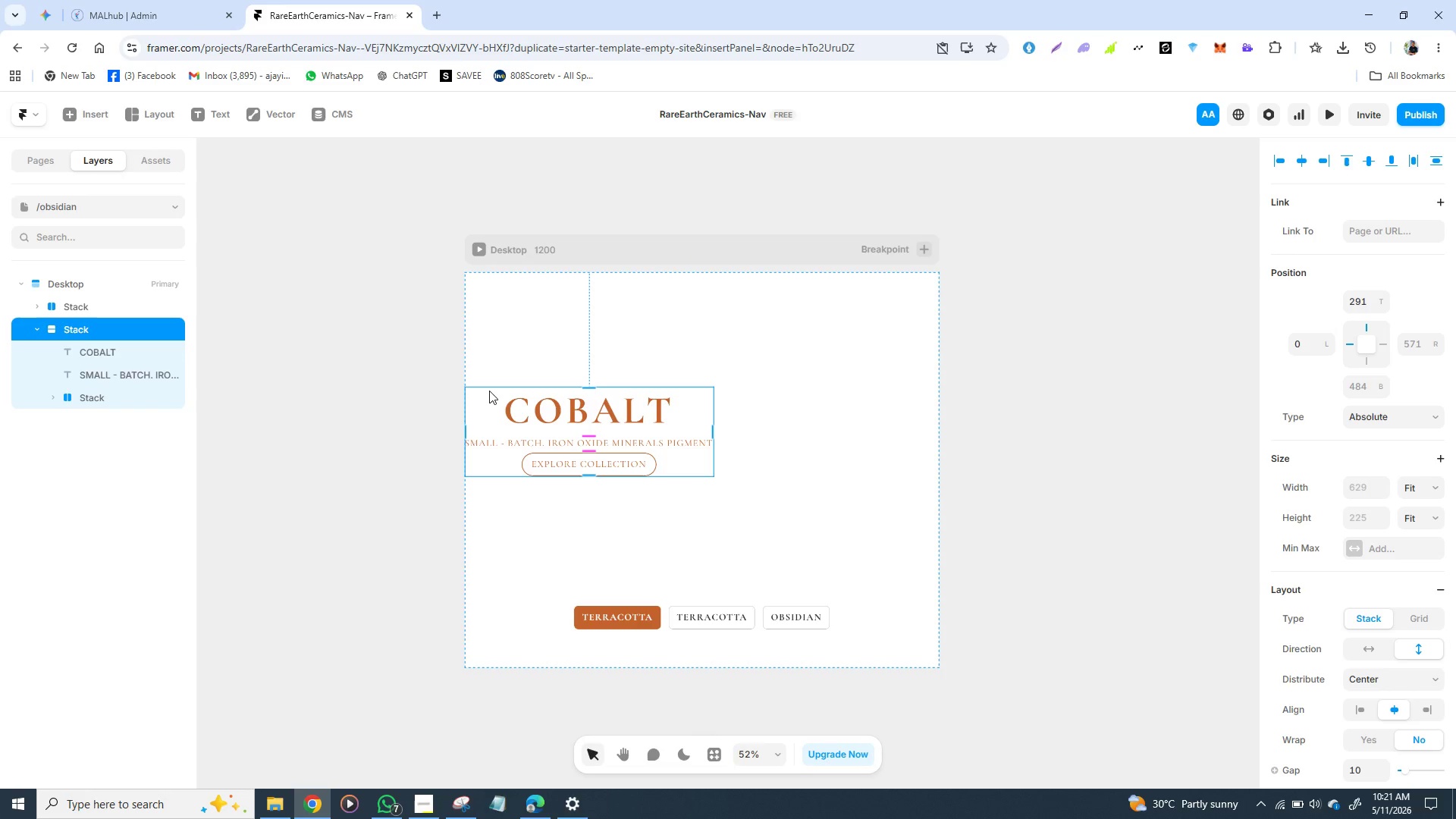 
left_click_drag(start_coordinate=[489, 391], to_coordinate=[604, 431])
 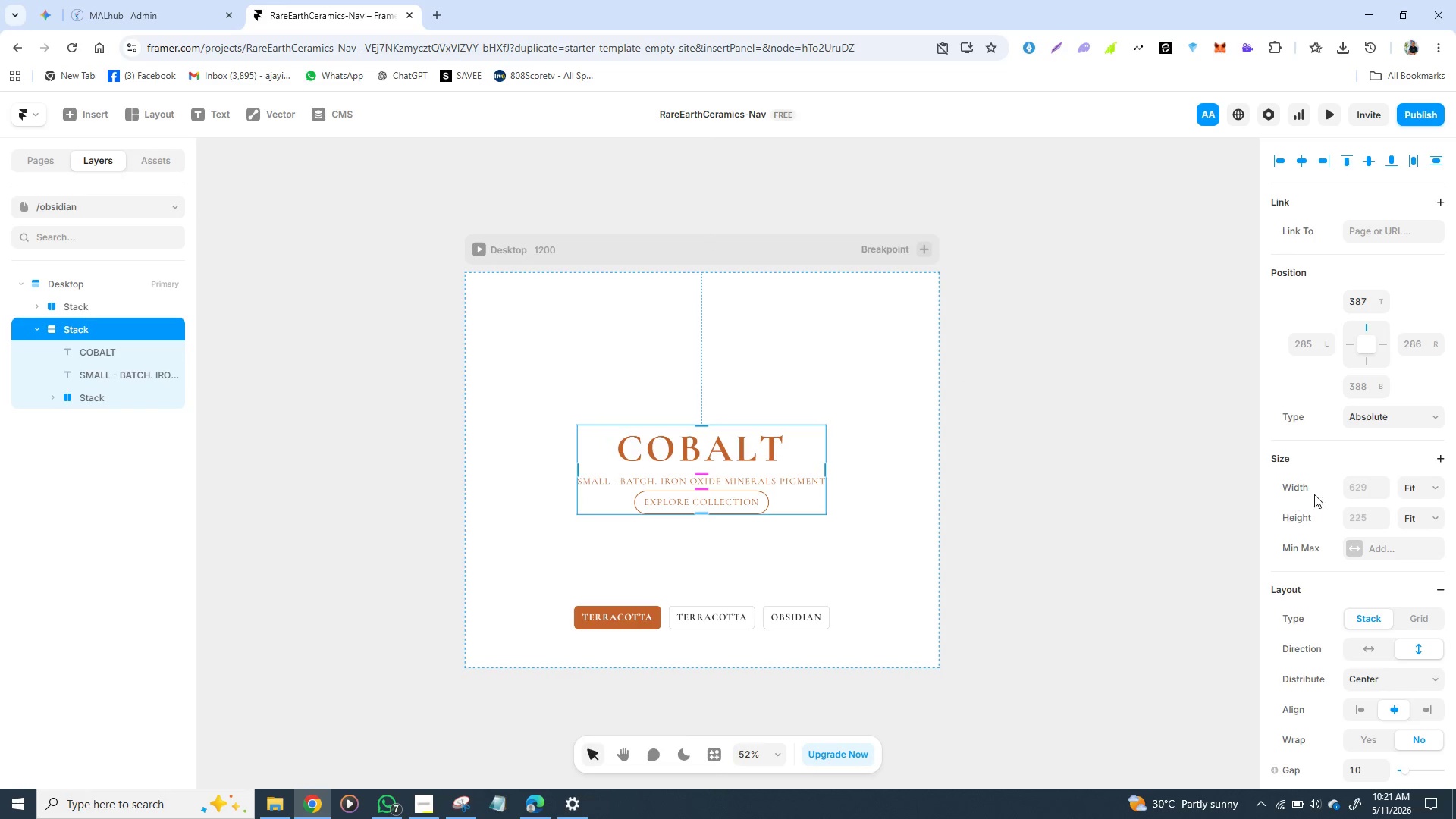 
wait(7.7)
 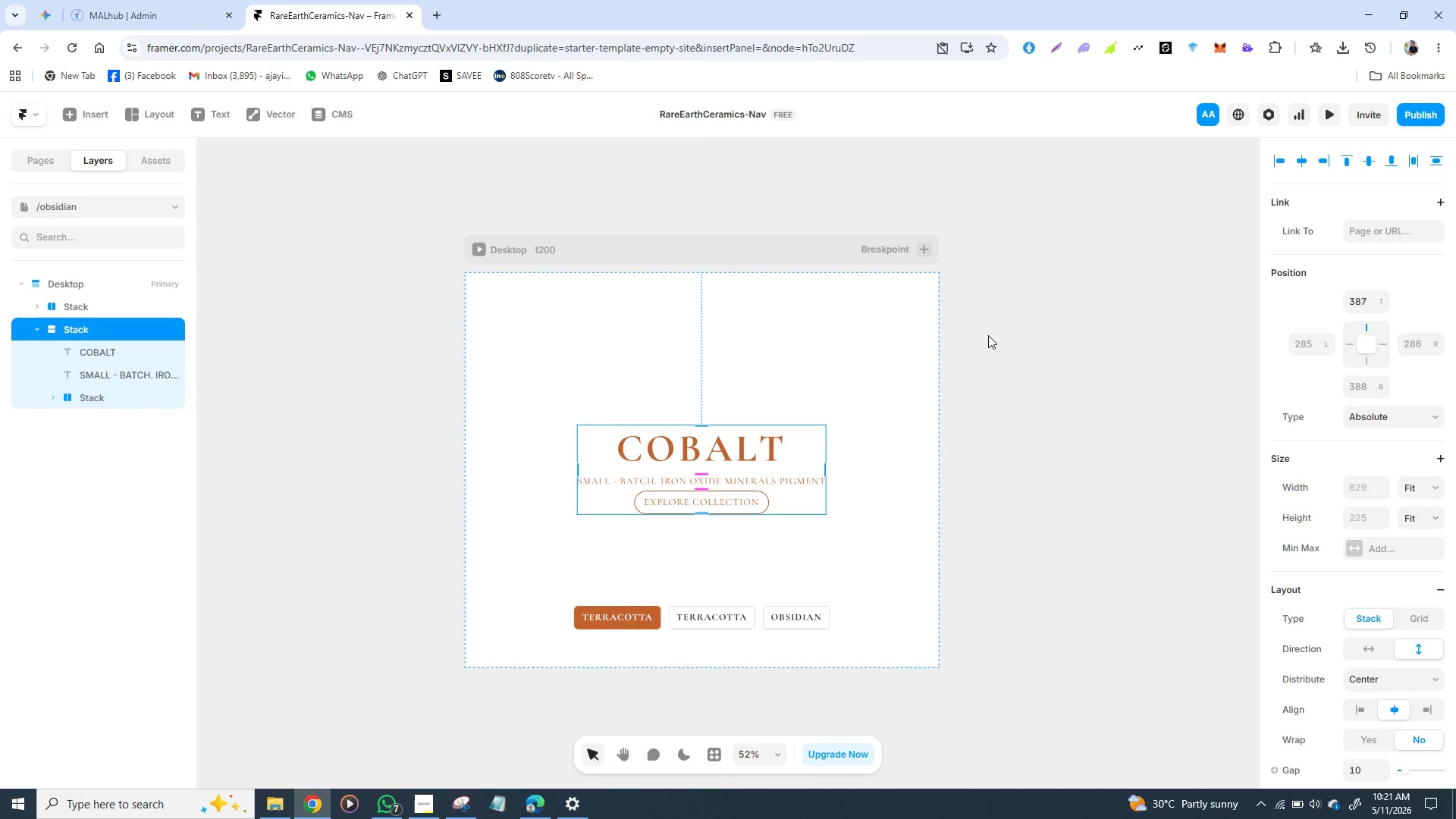 
scroll: coordinate [1362, 645], scroll_direction: down, amount: 2.0
 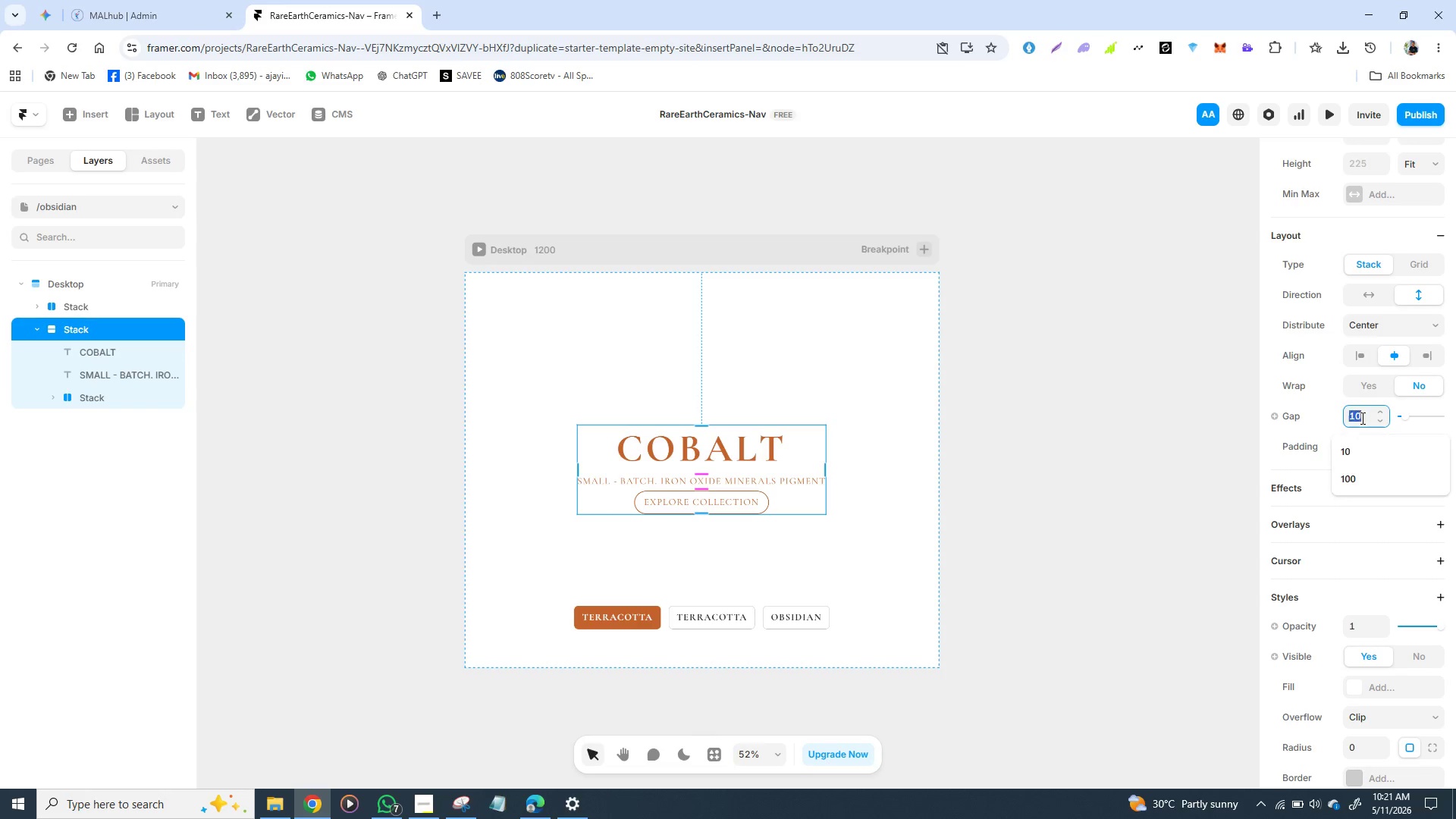 
left_click([1361, 418])
 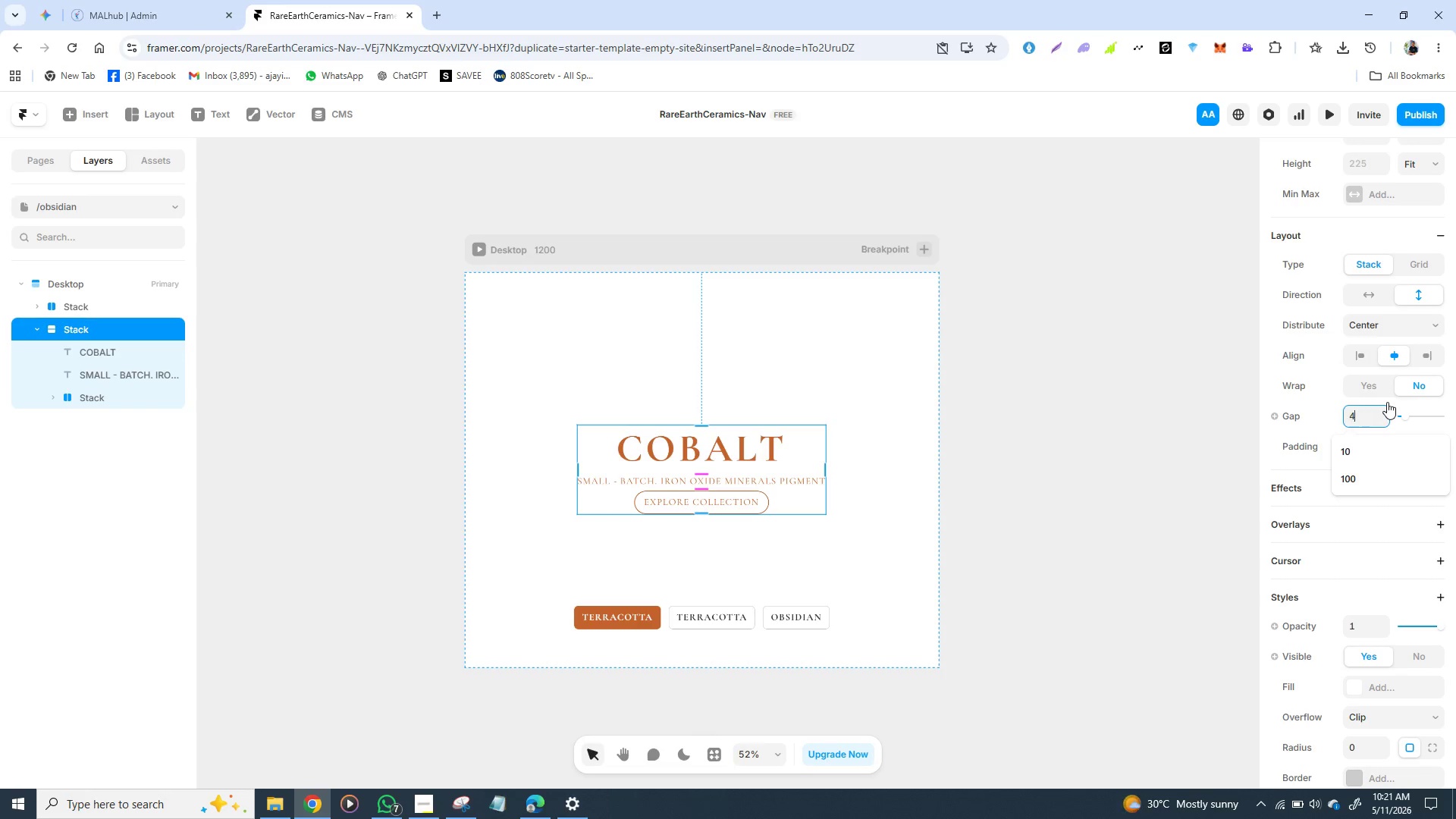 
type(40)
 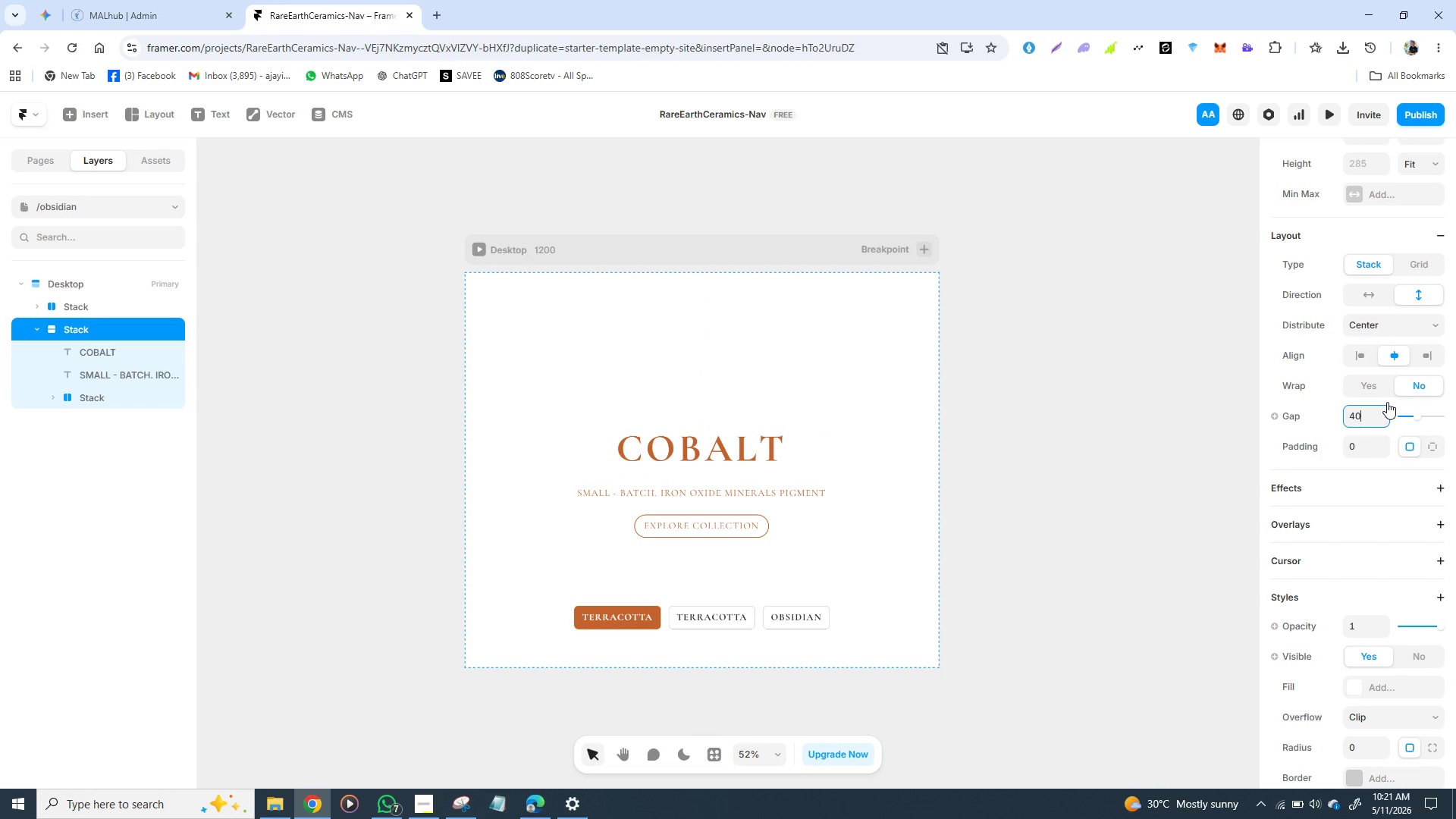 
key(Enter)
 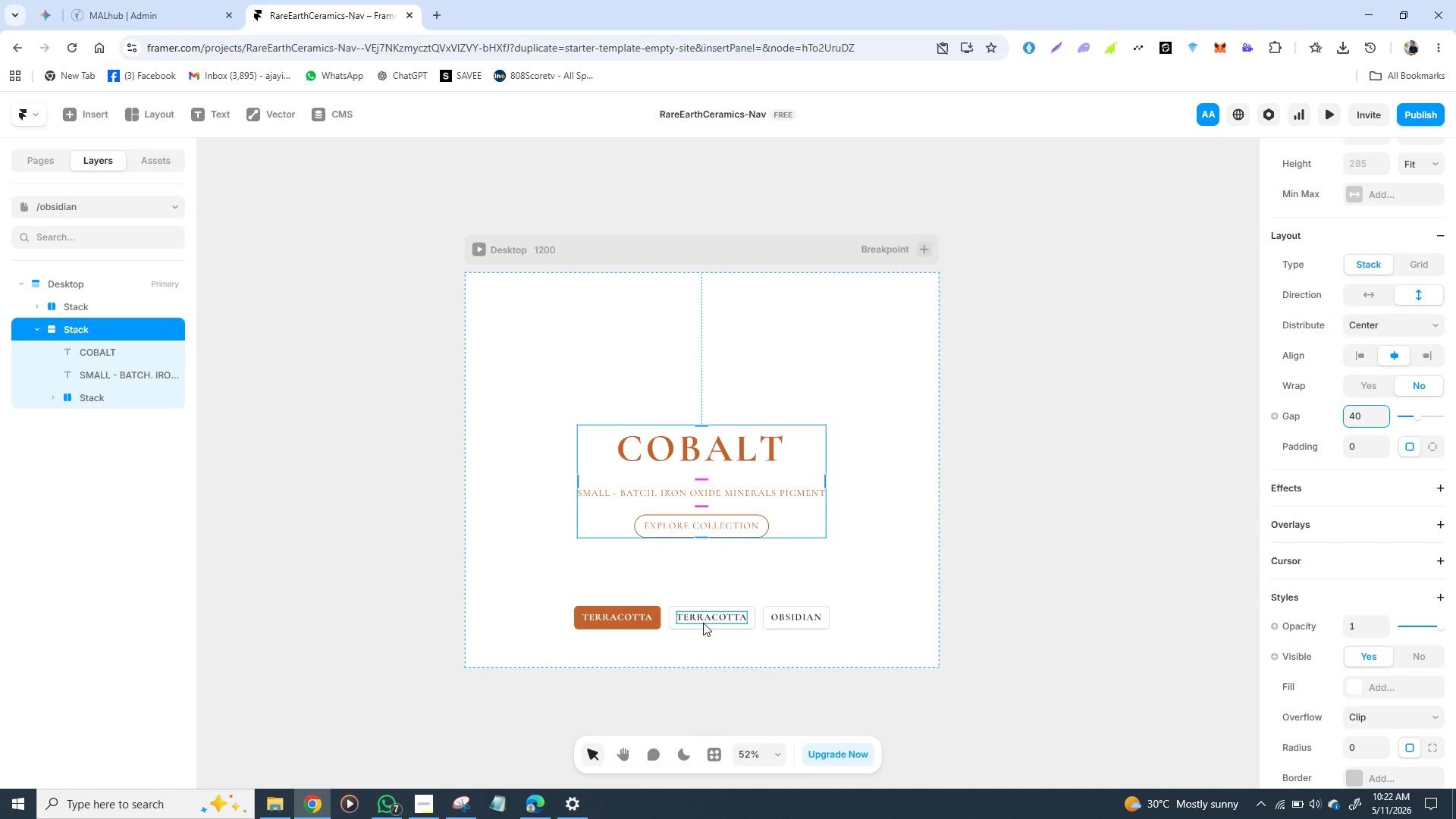 
wait(38.97)
 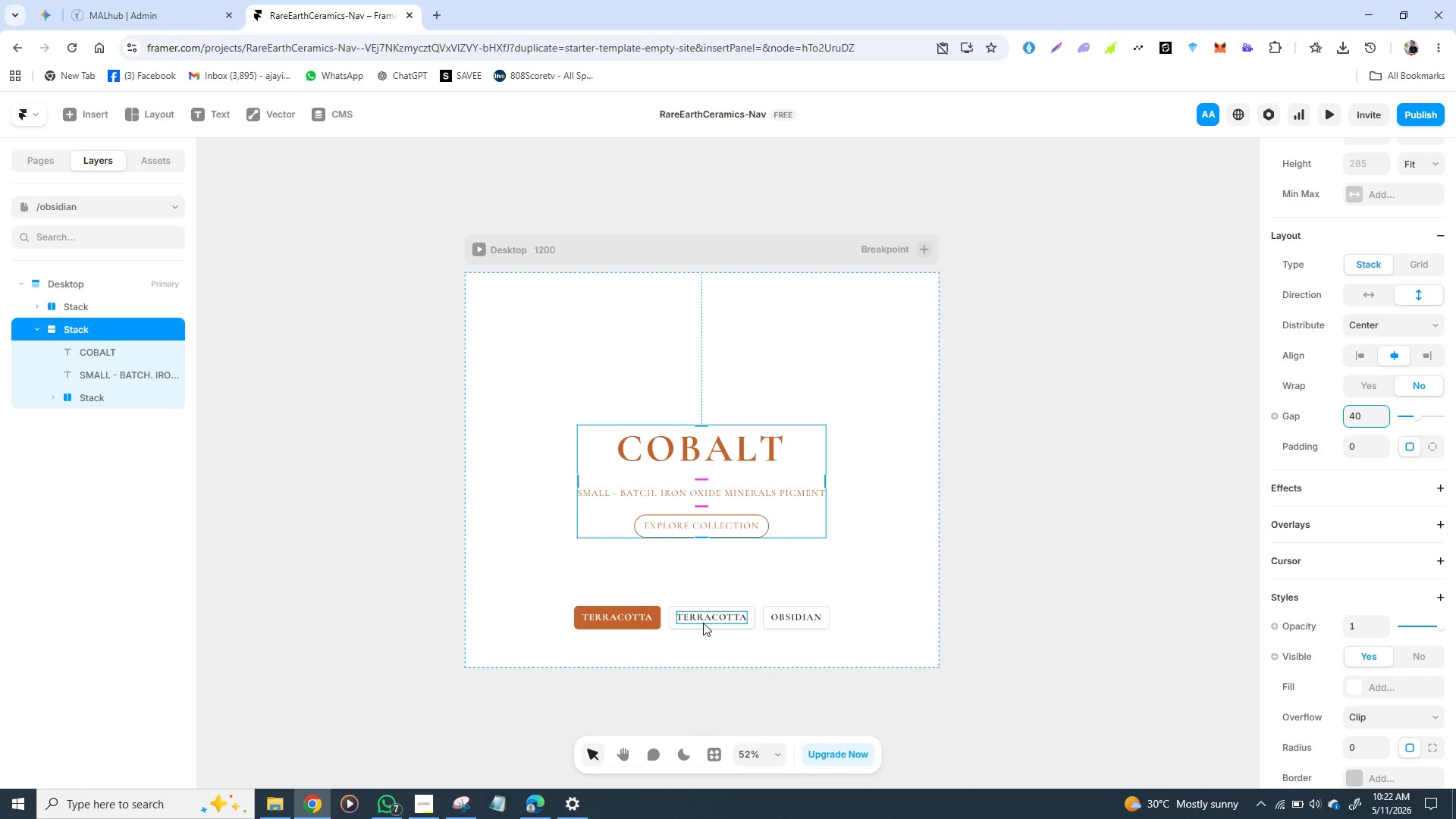 
double_click([703, 617])
 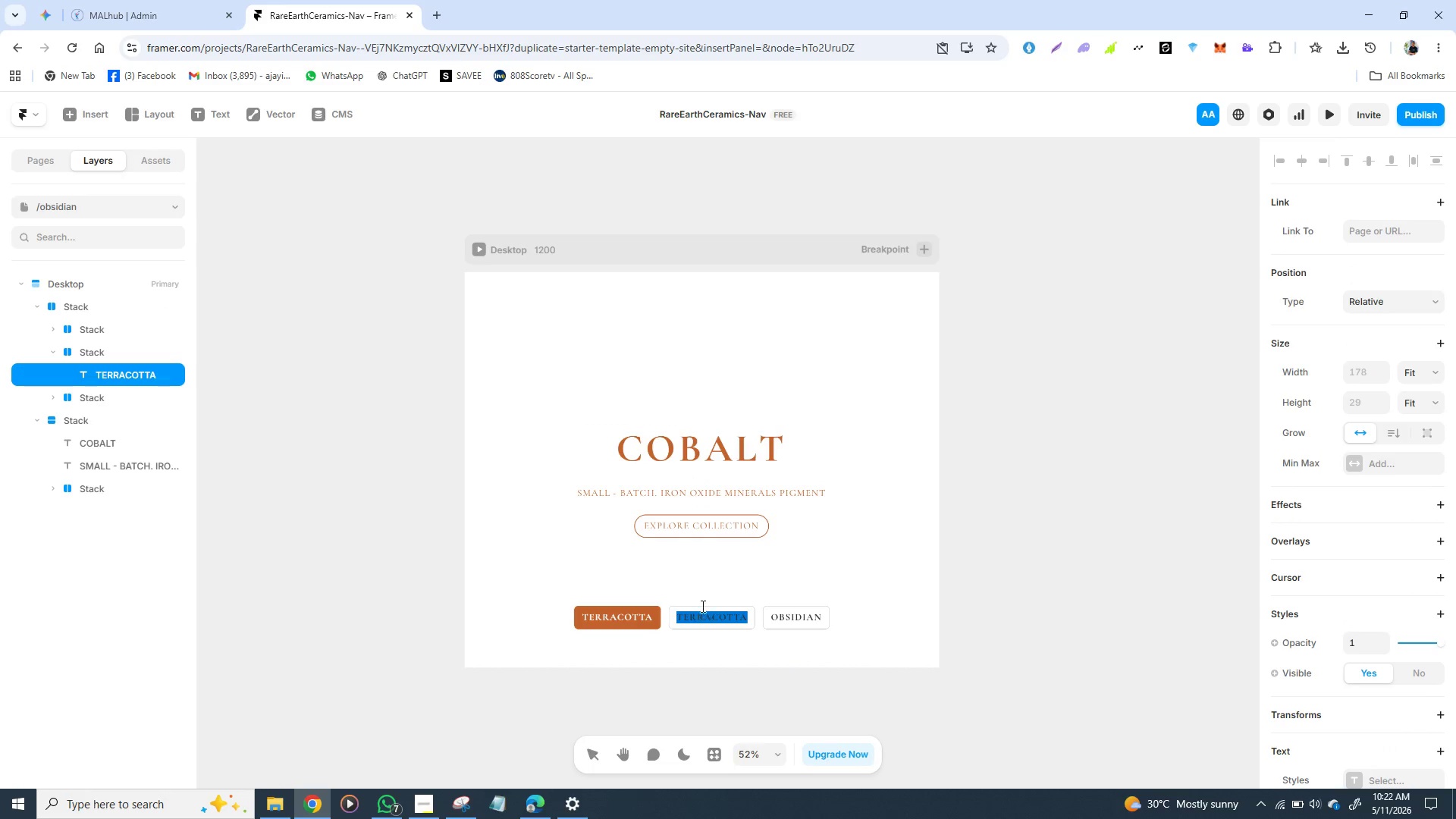 
triple_click([703, 617])
 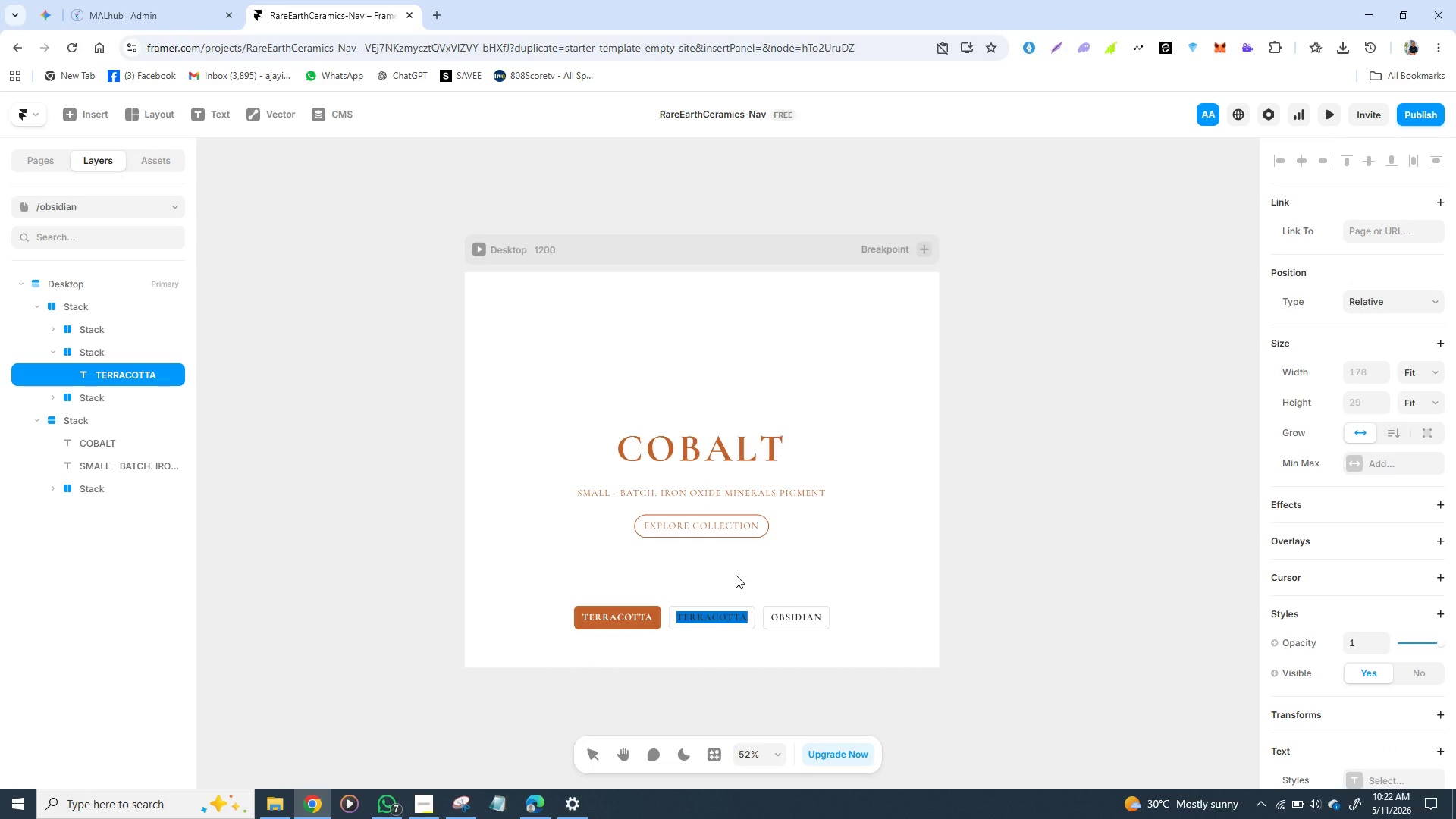 
wait(12.22)
 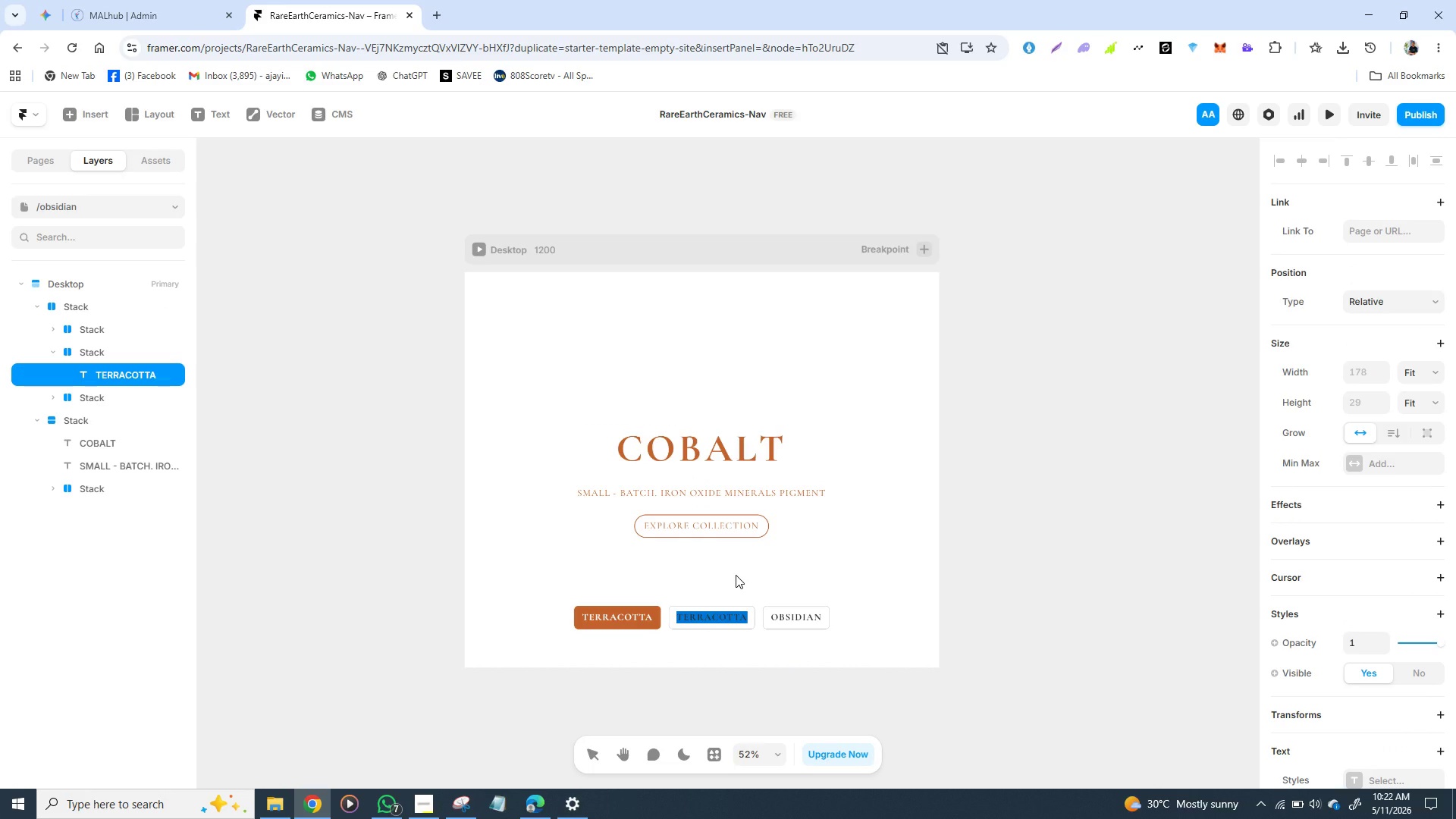 
type(CO)
 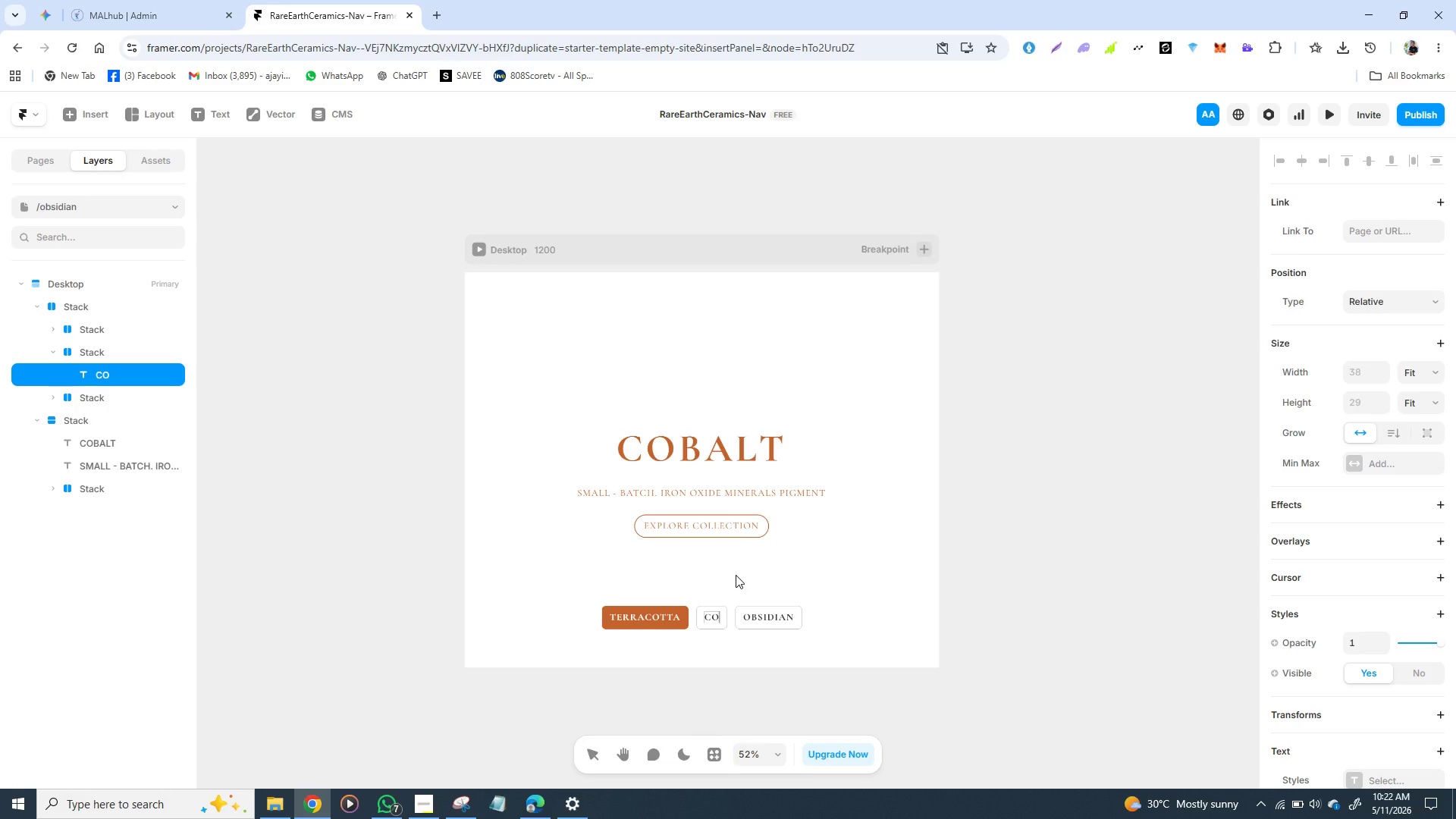 
wait(9.19)
 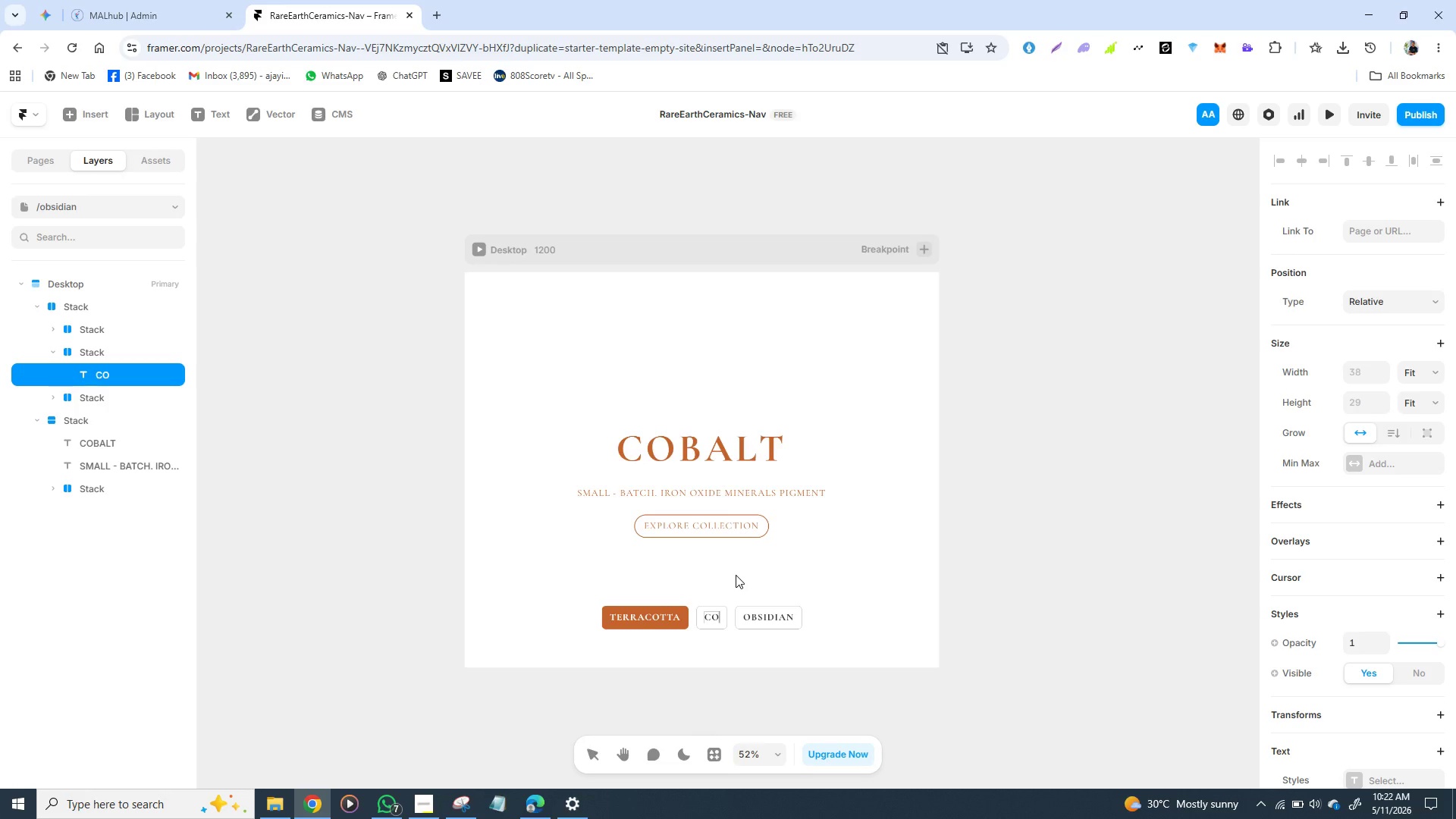 
type(BALT)
 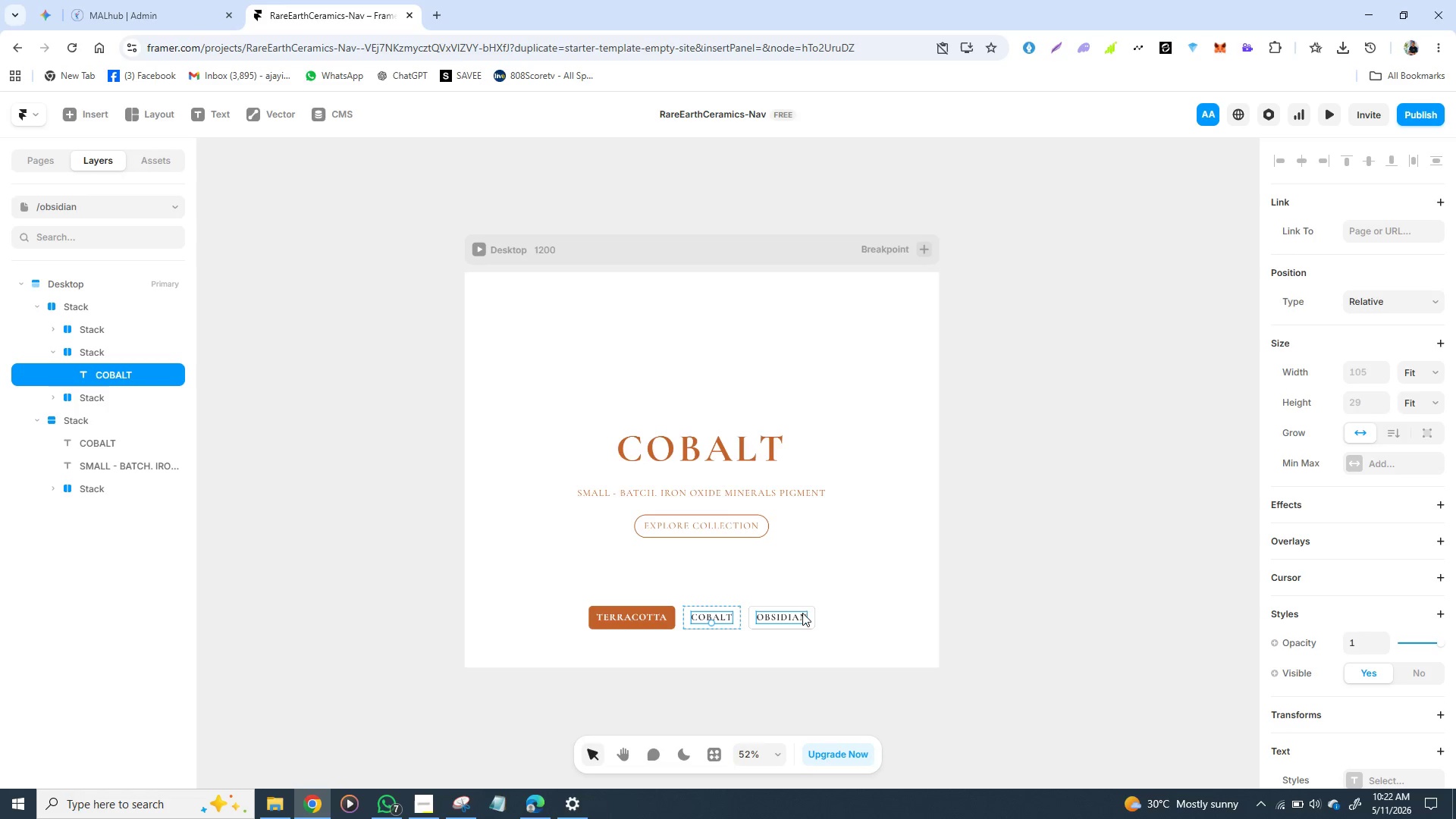 
wait(6.38)
 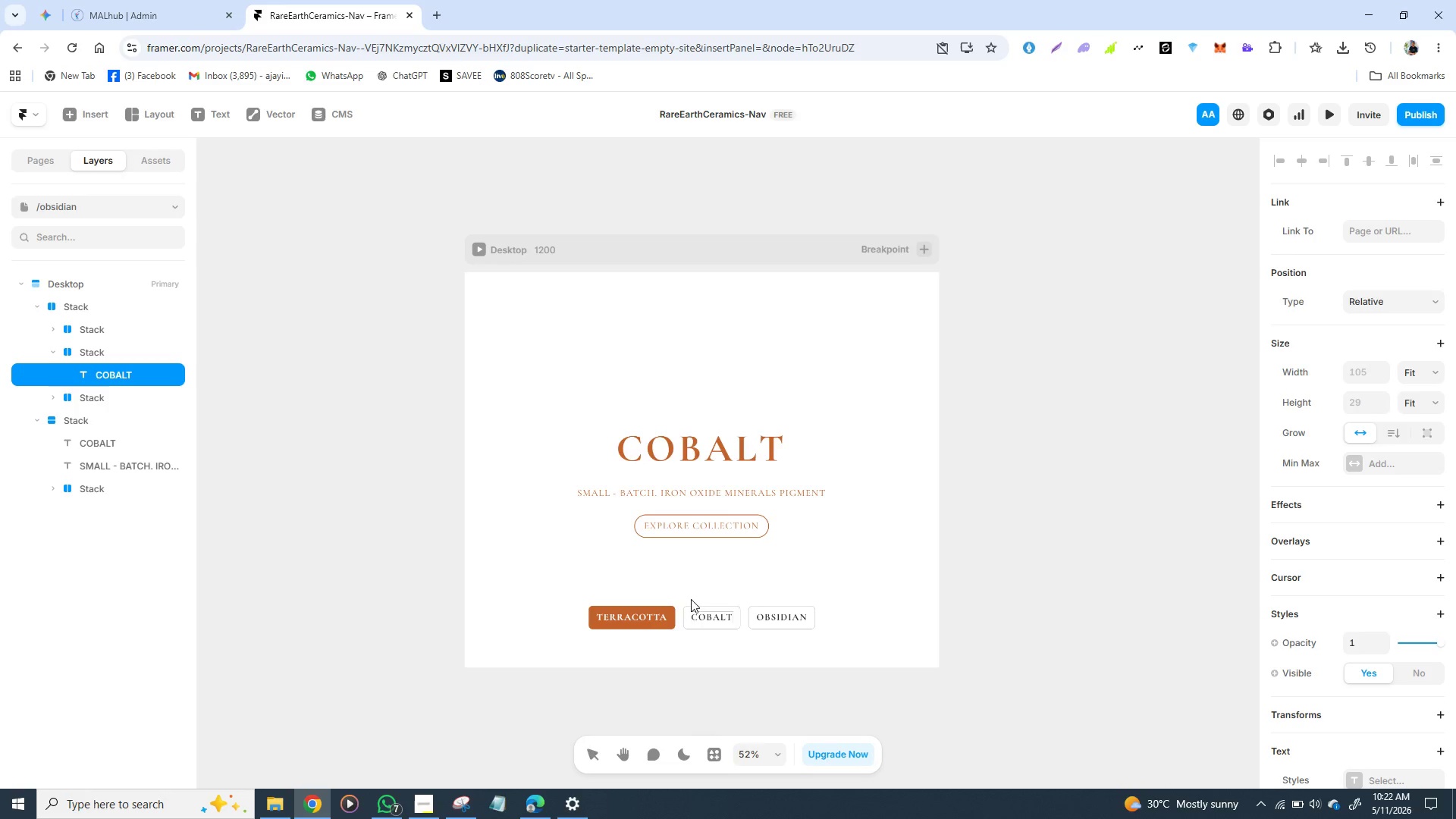 
left_click([798, 607])
 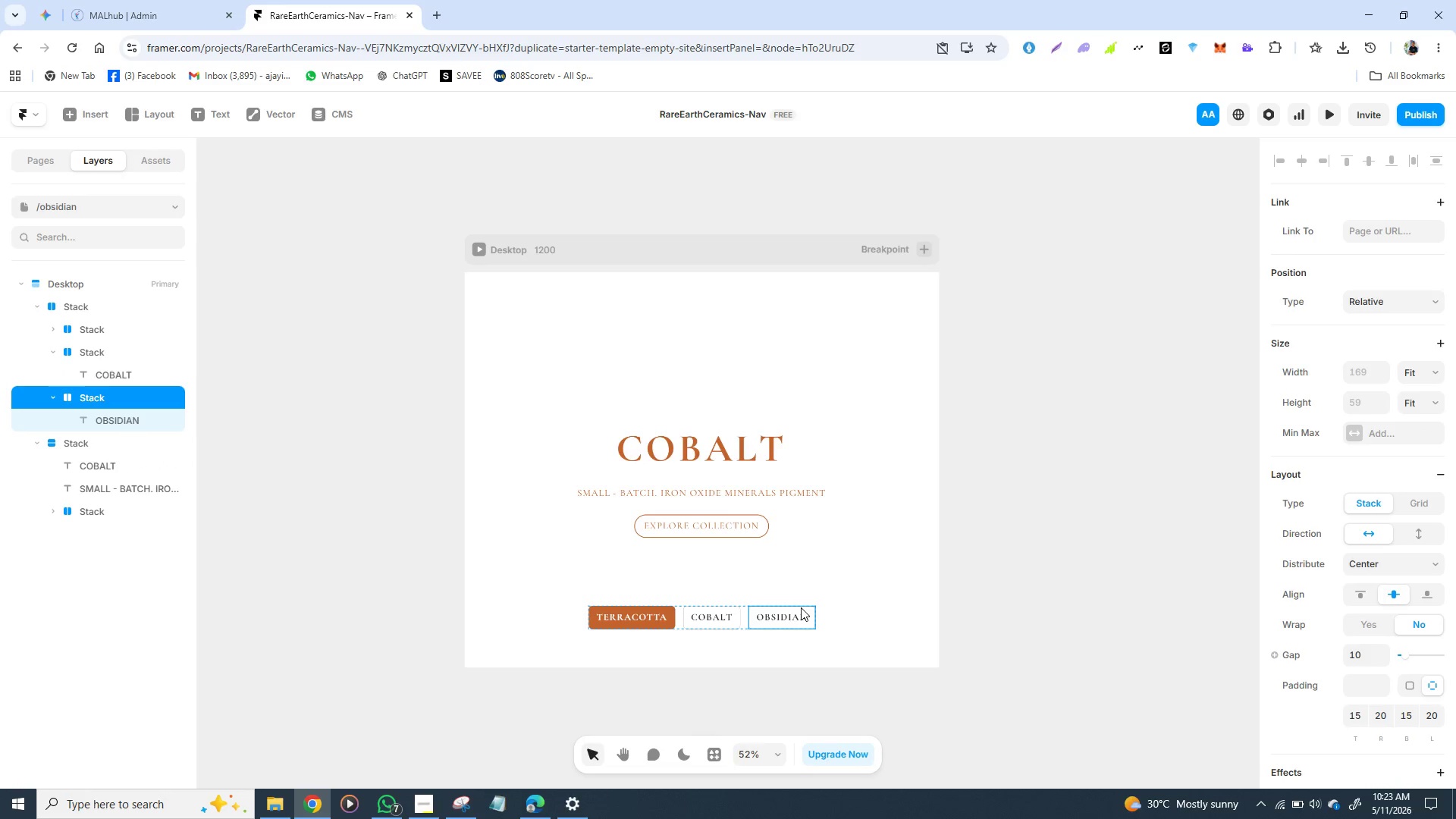 
left_click_drag(start_coordinate=[801, 607], to_coordinate=[622, 612])
 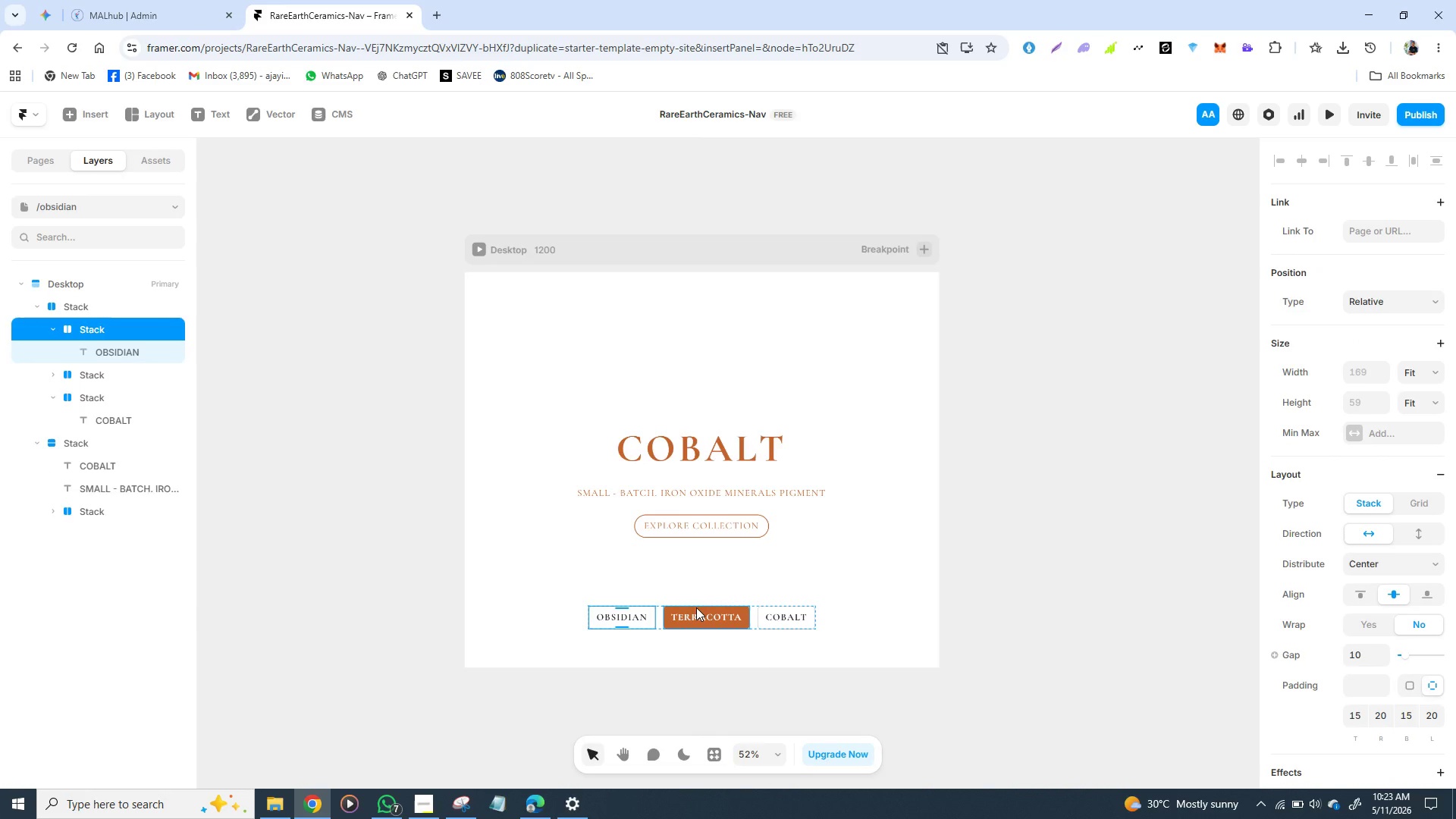 
left_click_drag(start_coordinate=[696, 607], to_coordinate=[755, 607])
 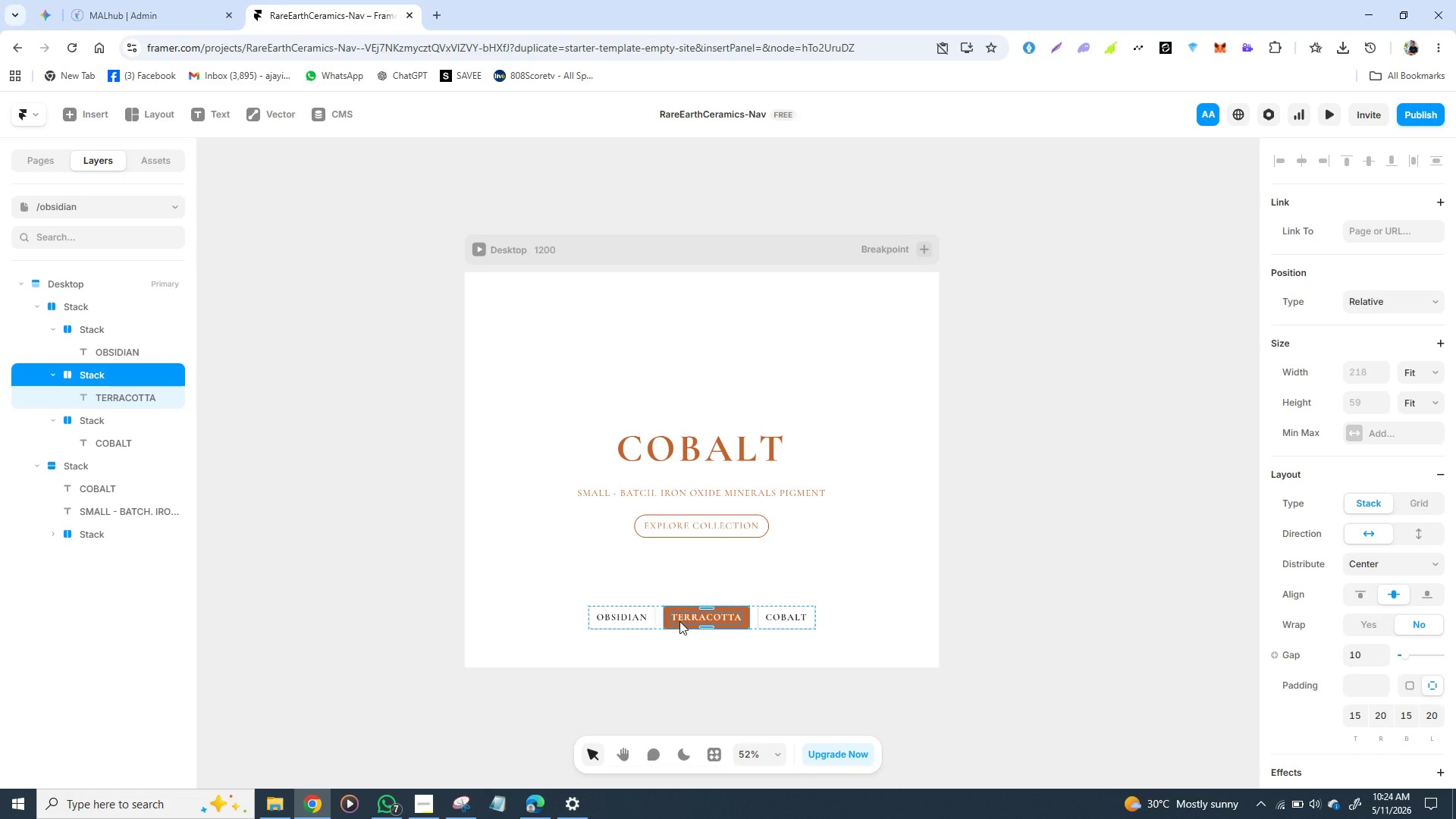 
wait(59.86)
 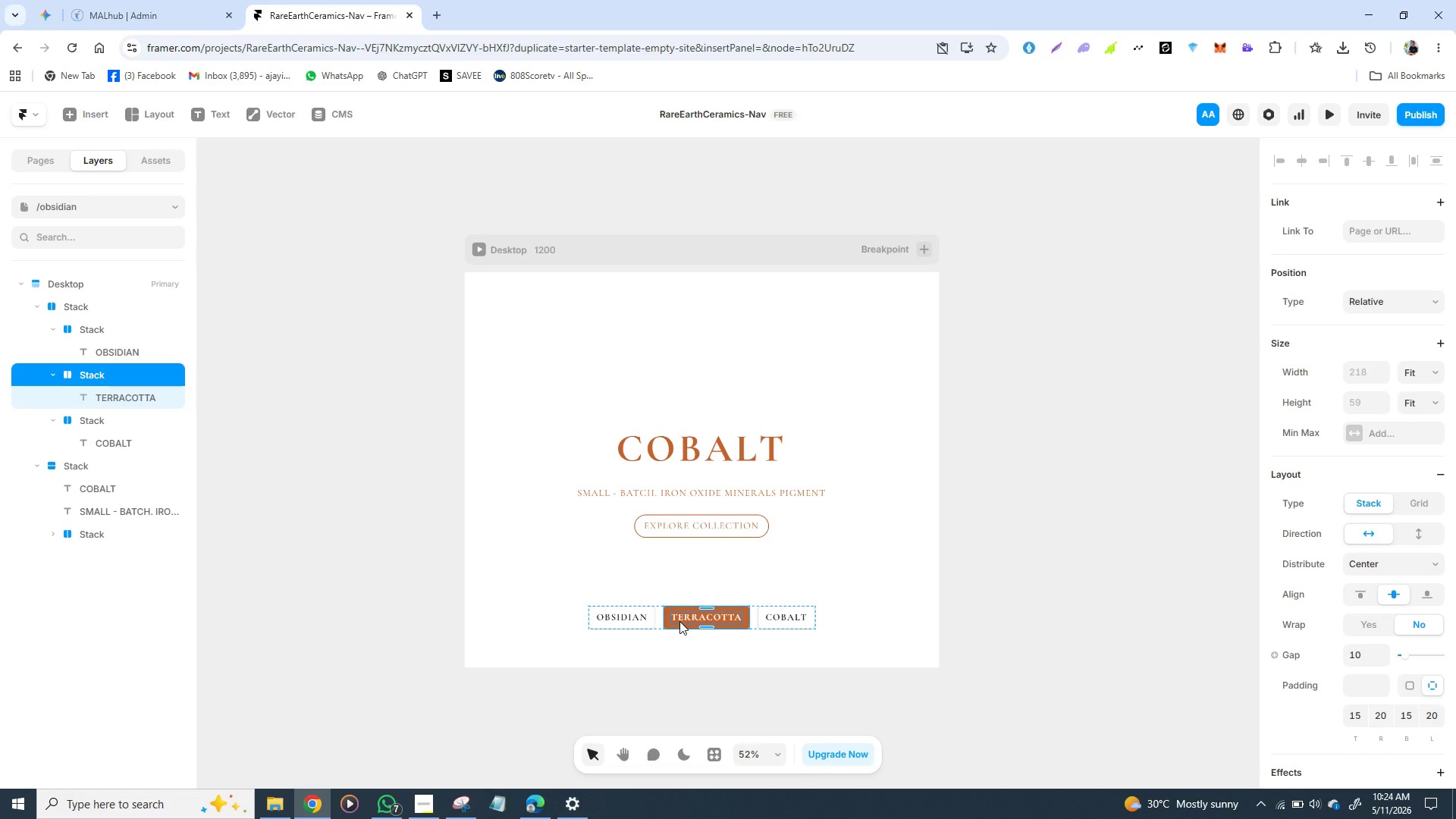 
left_click_drag(start_coordinate=[682, 605], to_coordinate=[767, 609])
 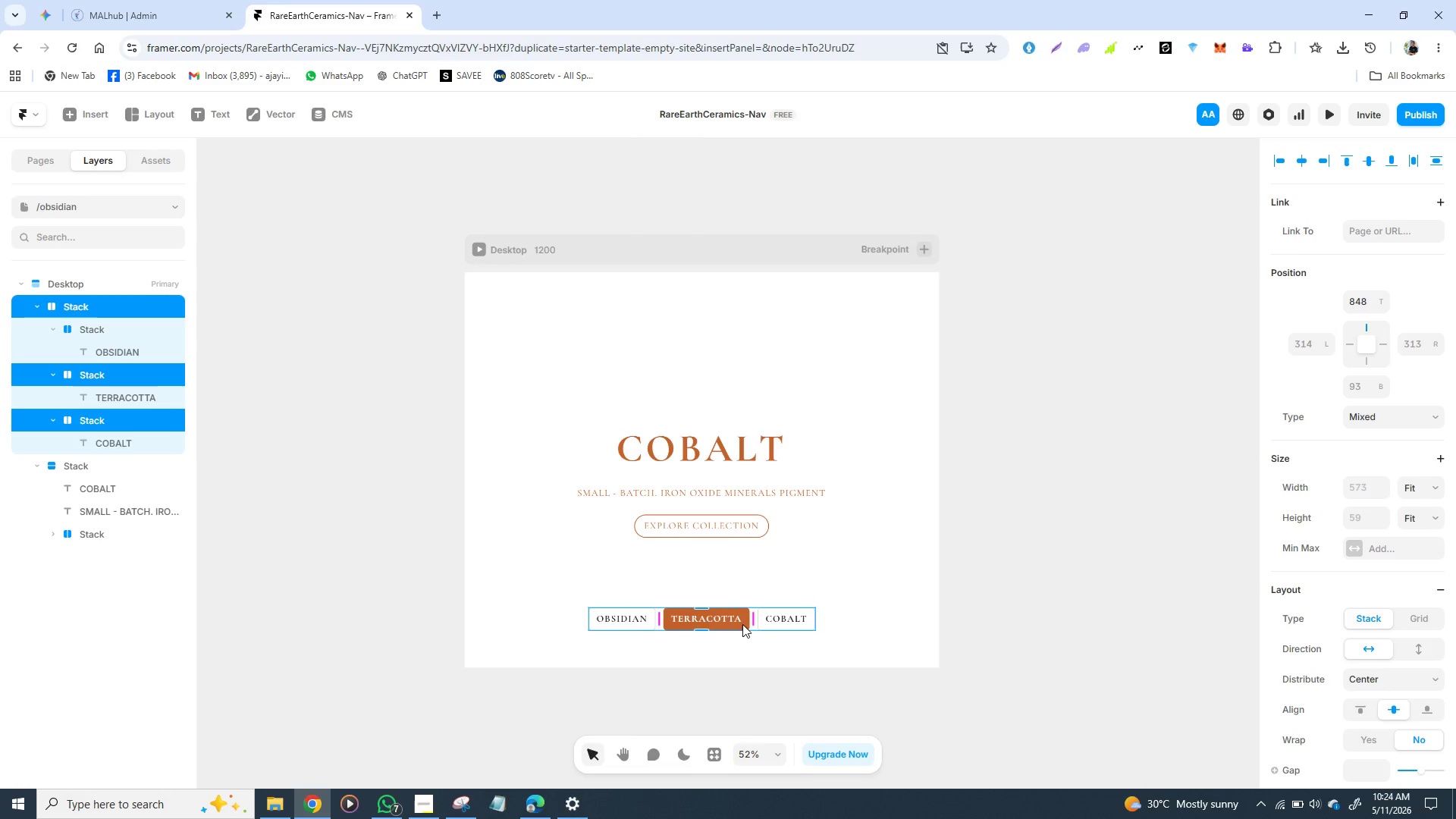 
wait(7.61)
 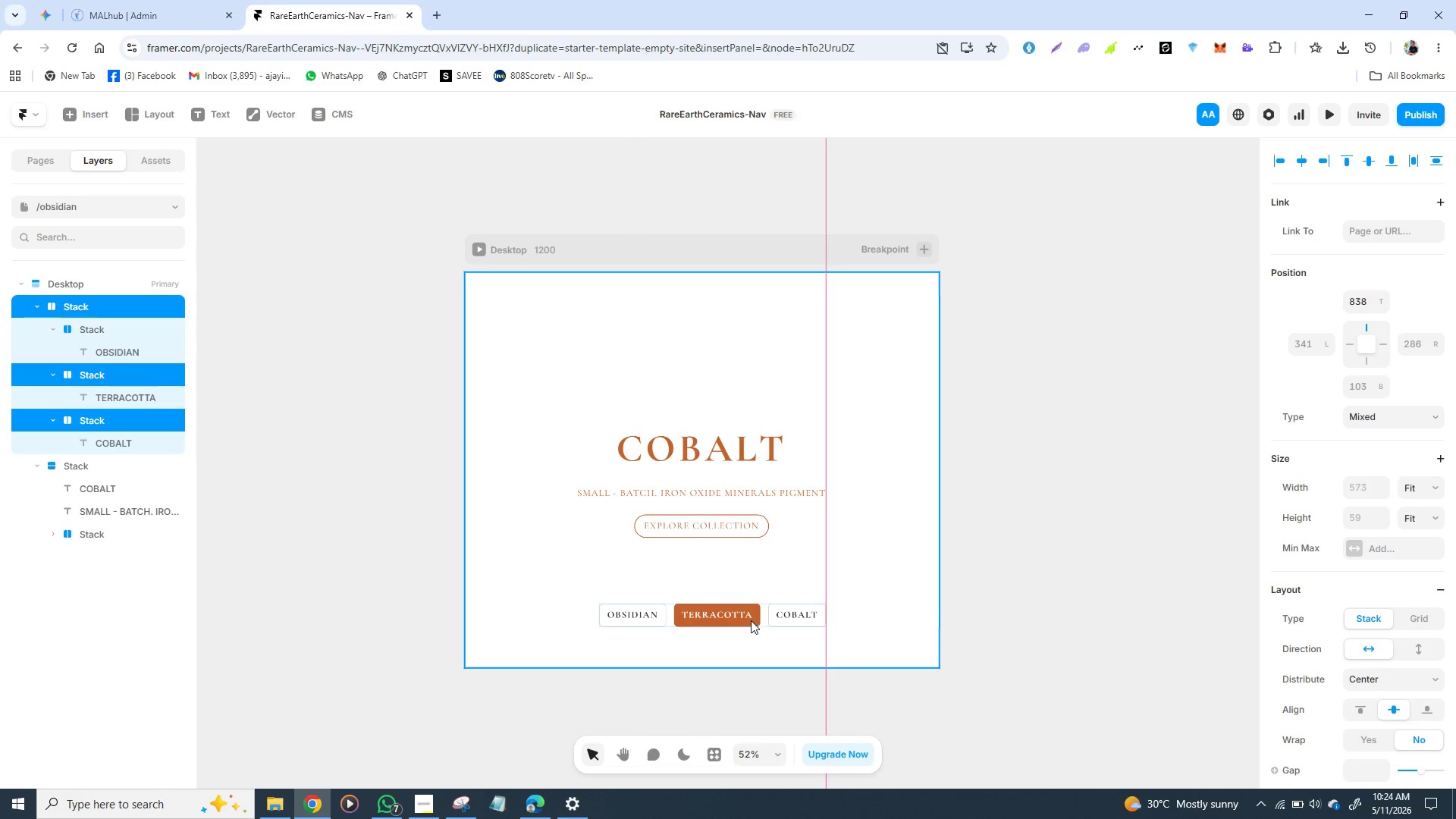 
left_click([687, 625])
 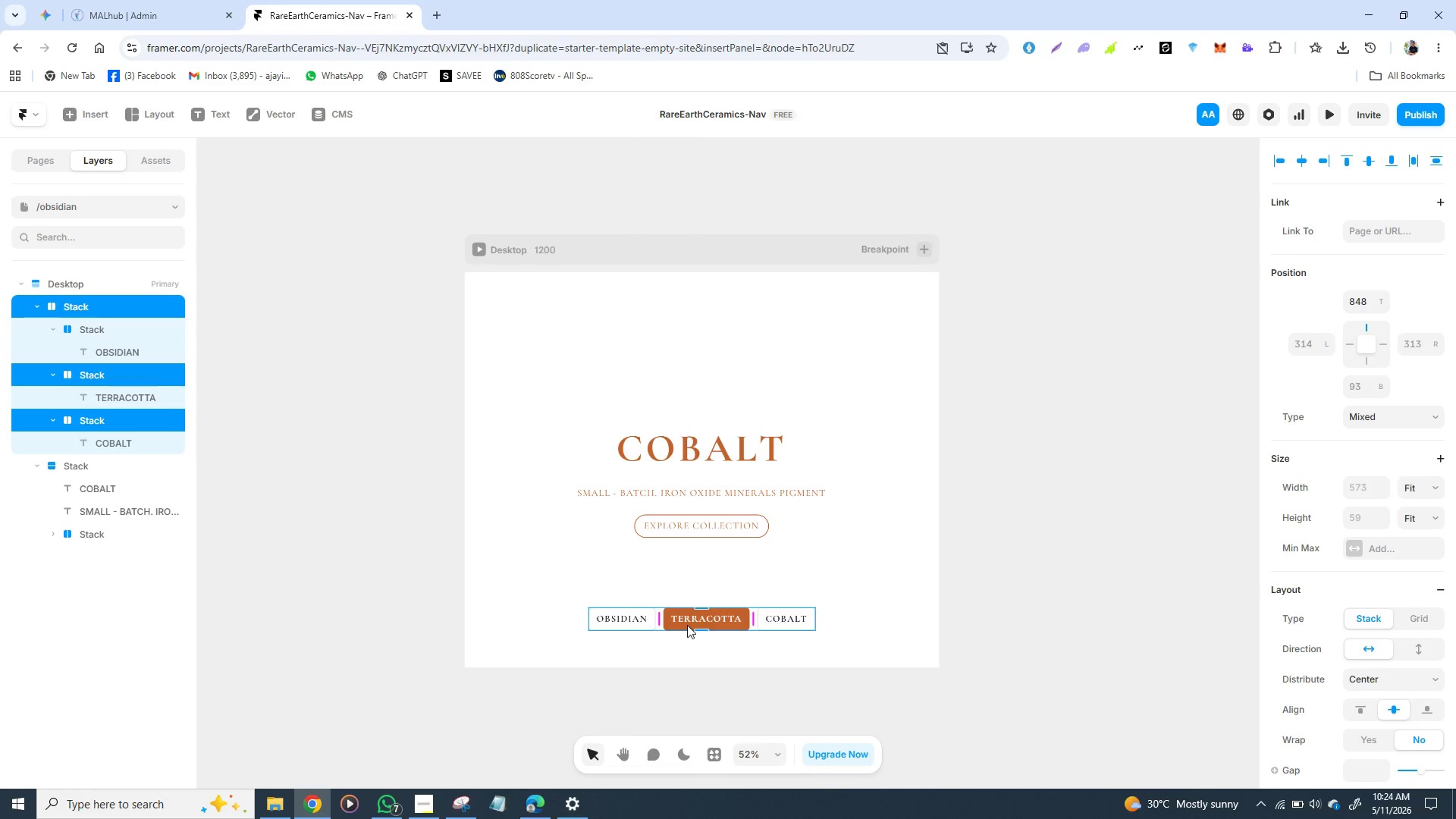 
left_click([687, 625])
 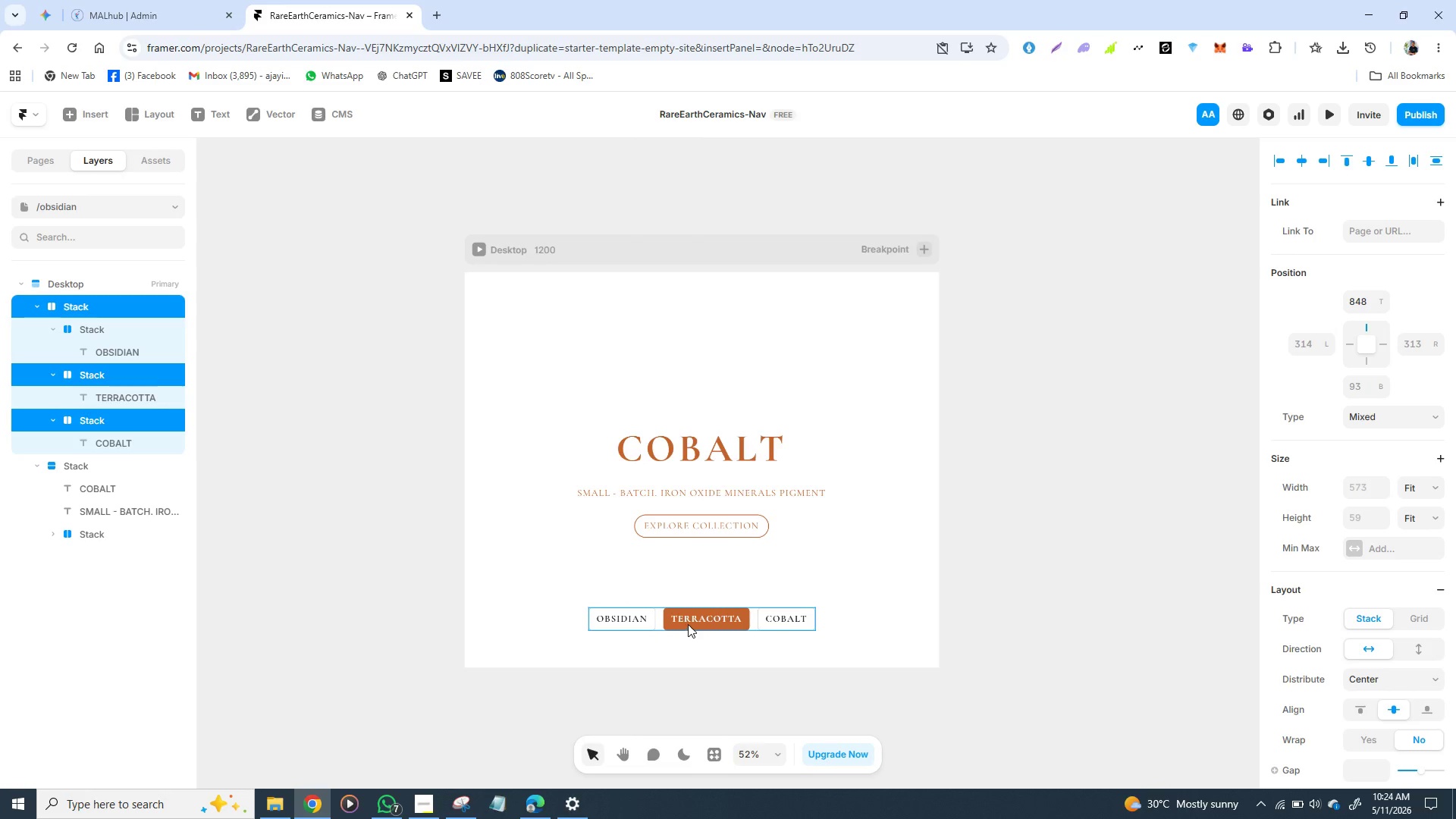 
left_click_drag(start_coordinate=[687, 625], to_coordinate=[686, 629])
 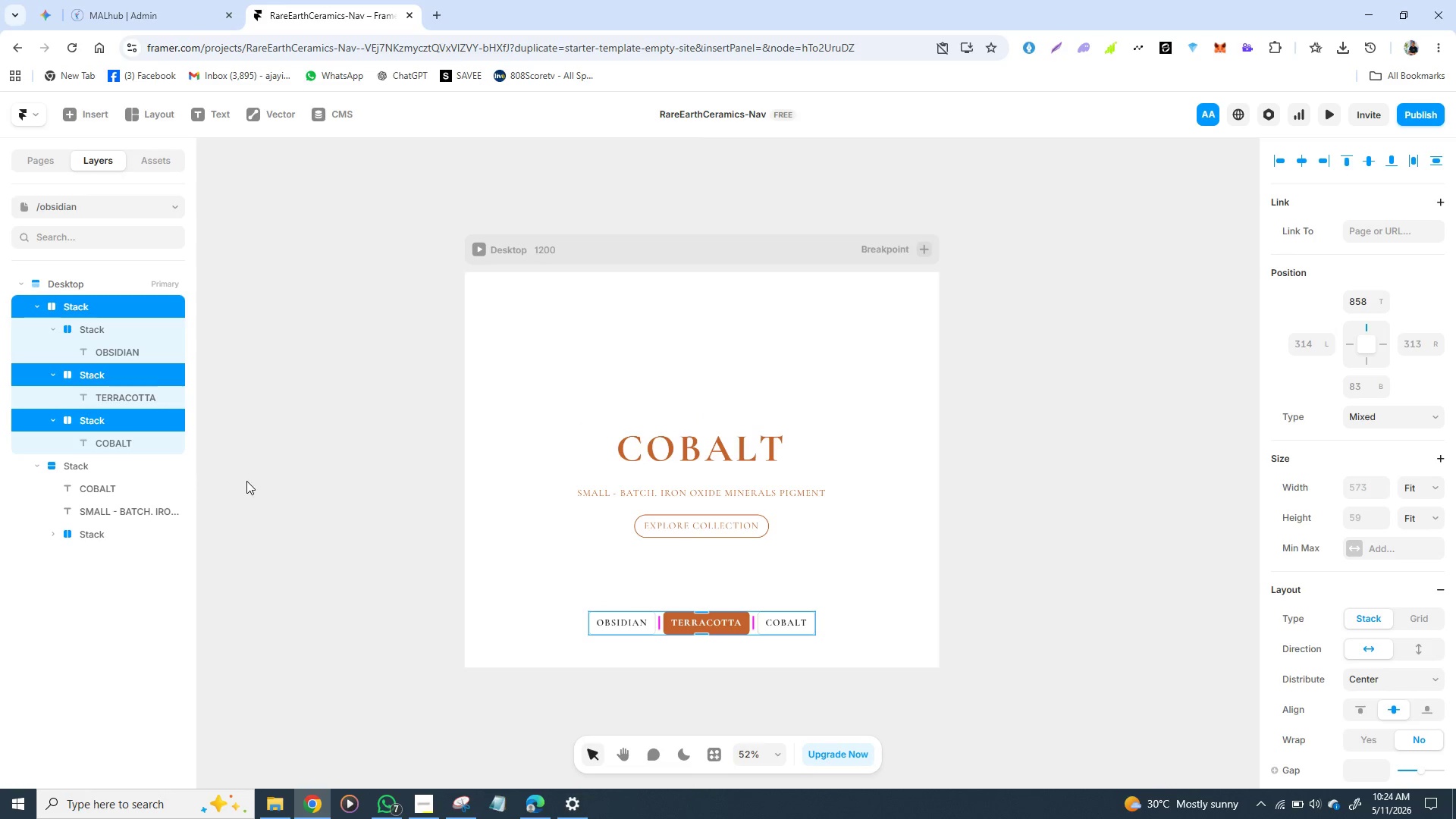 
left_click([278, 479])
 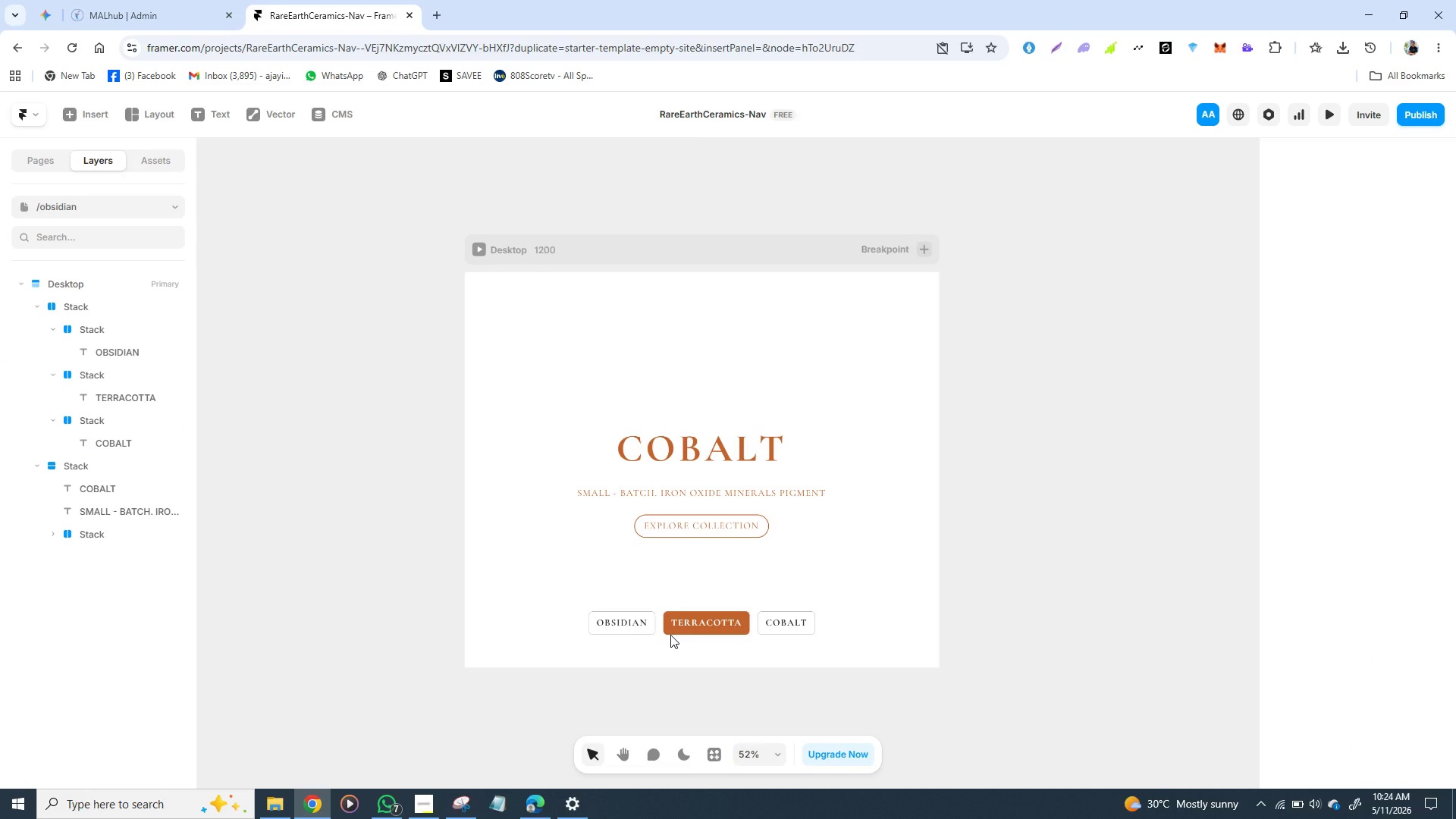 
left_click([670, 635])
 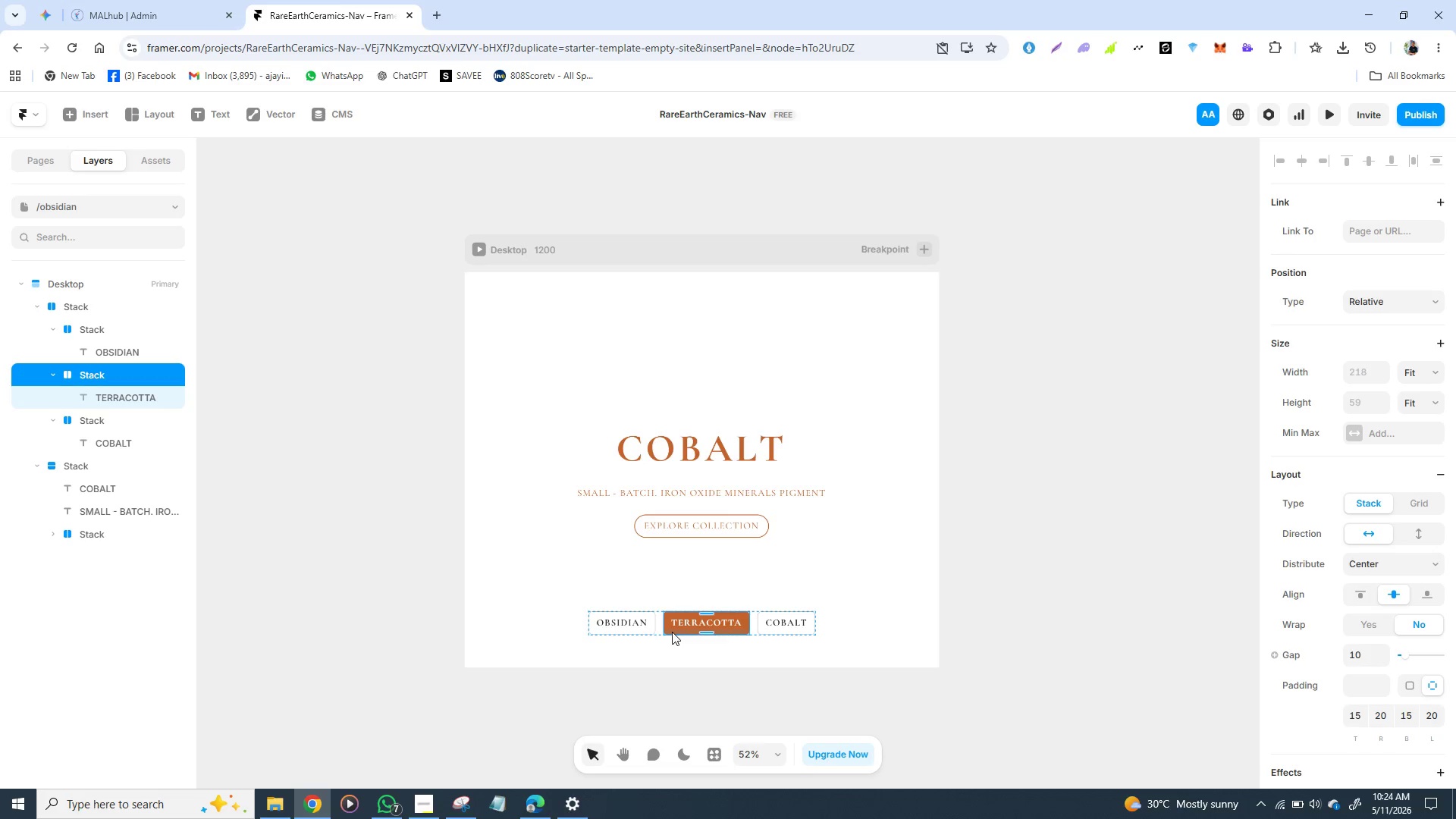 
double_click([672, 632])
 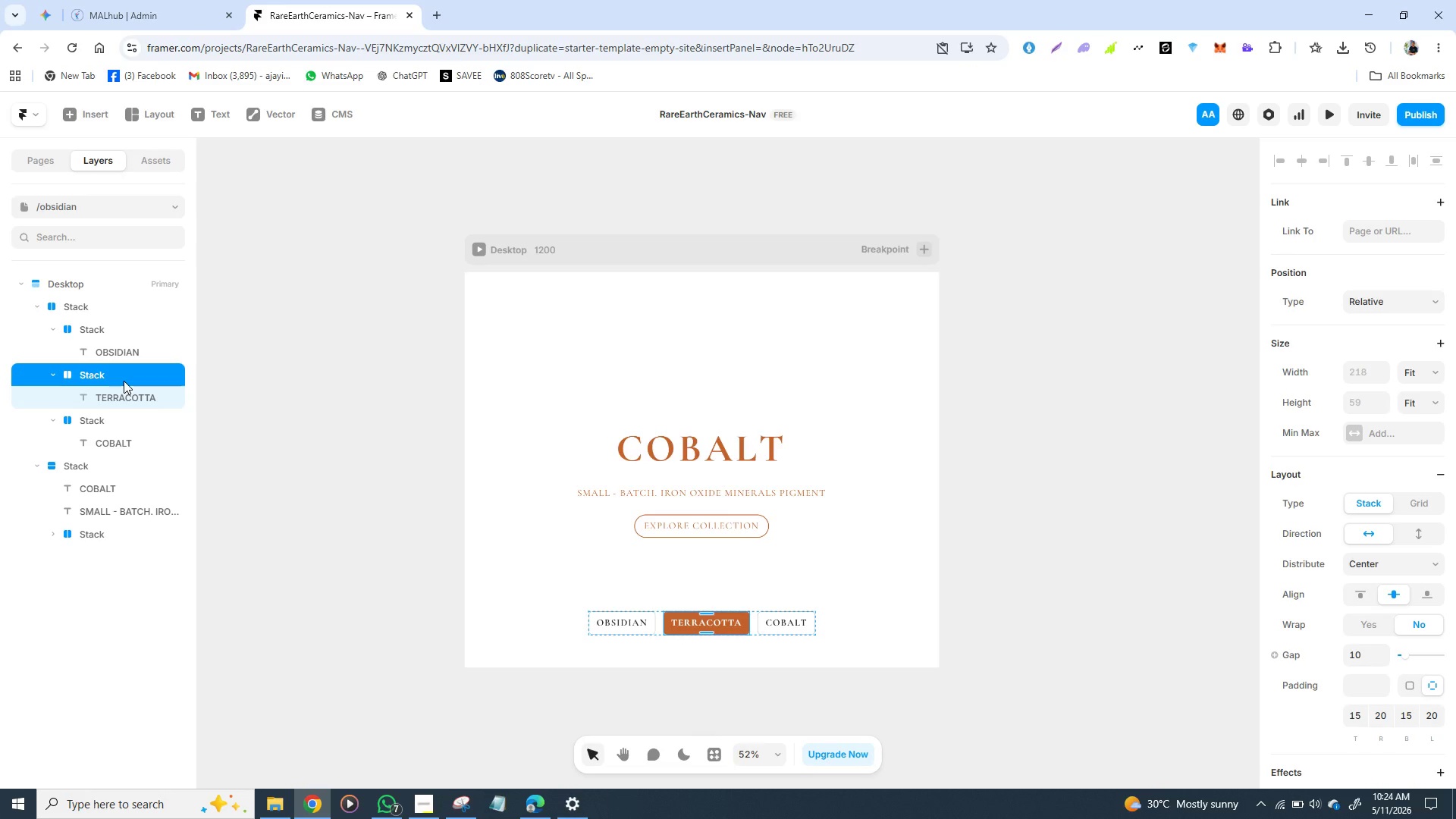 
wait(6.78)
 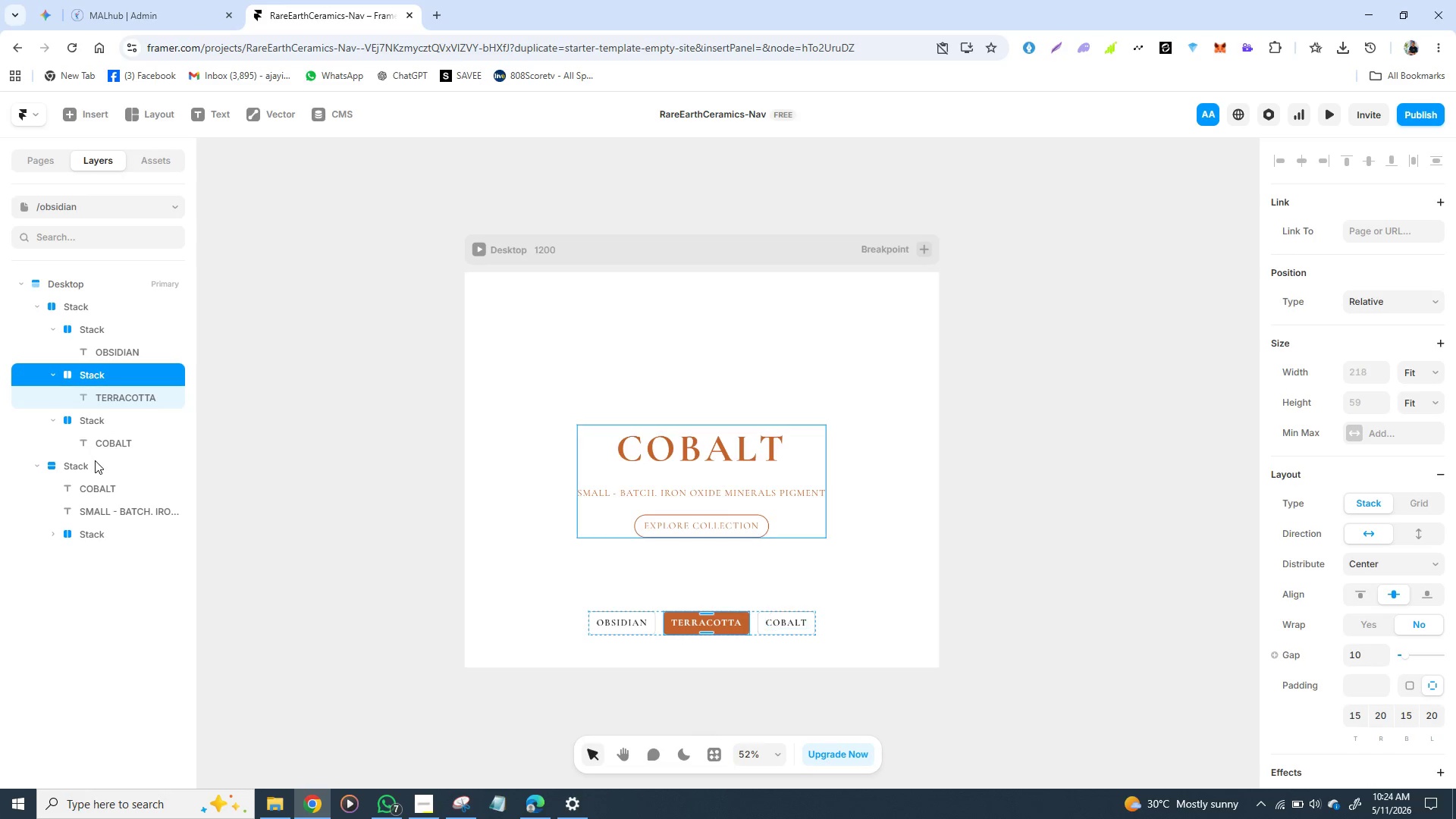 
left_click([124, 381])
 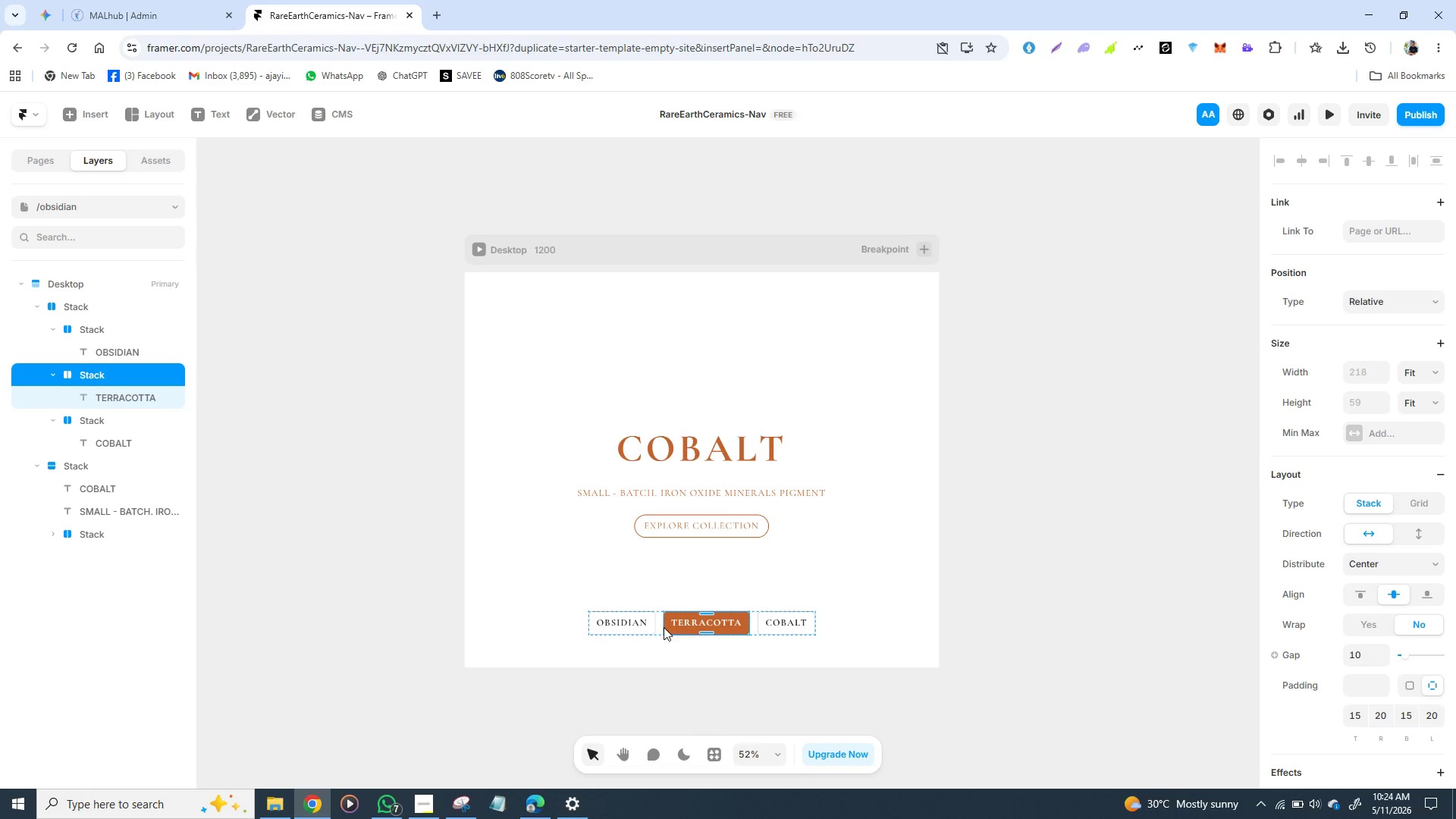 
left_click_drag(start_coordinate=[668, 627], to_coordinate=[743, 625])
 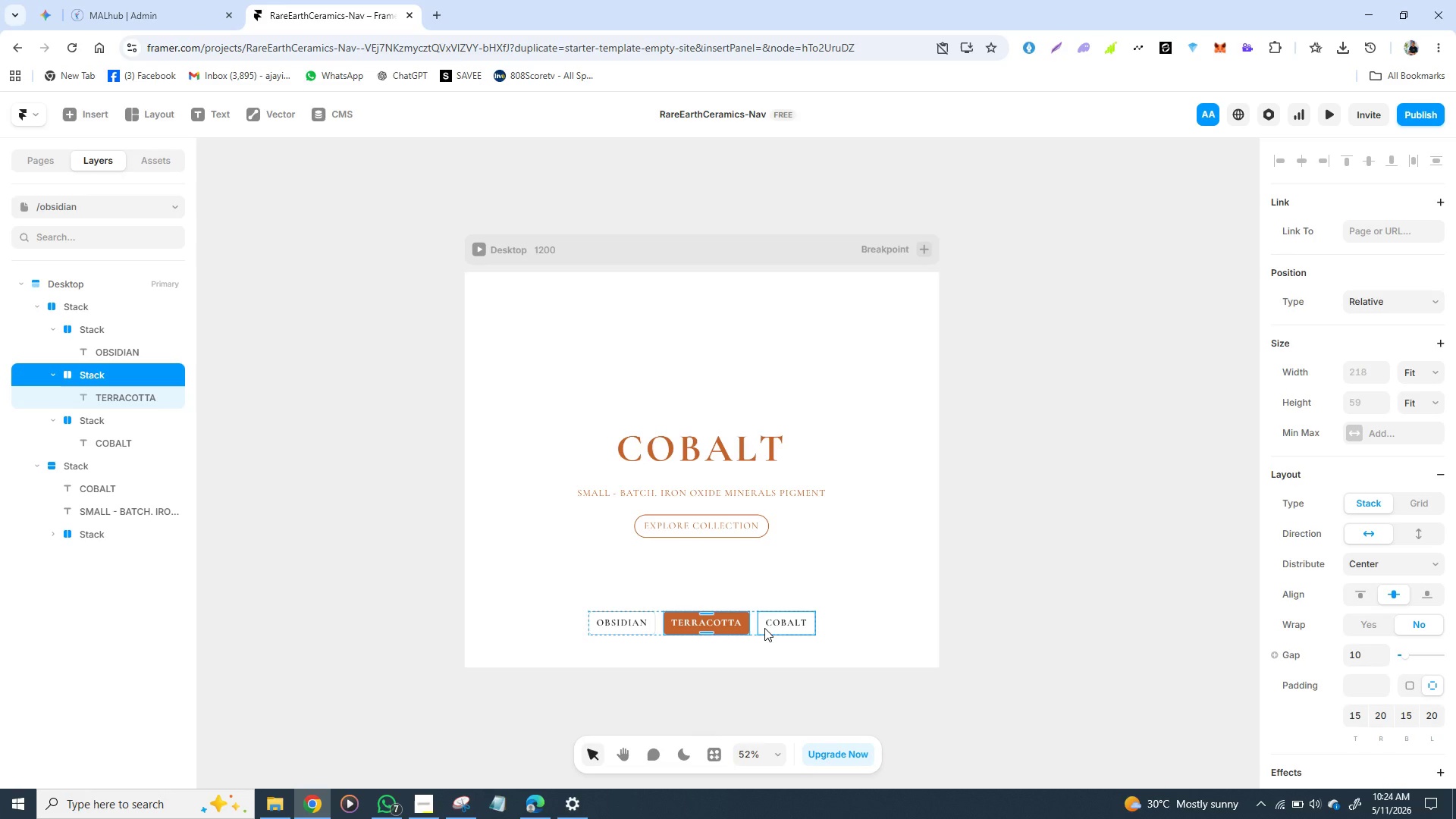 
left_click([764, 628])
 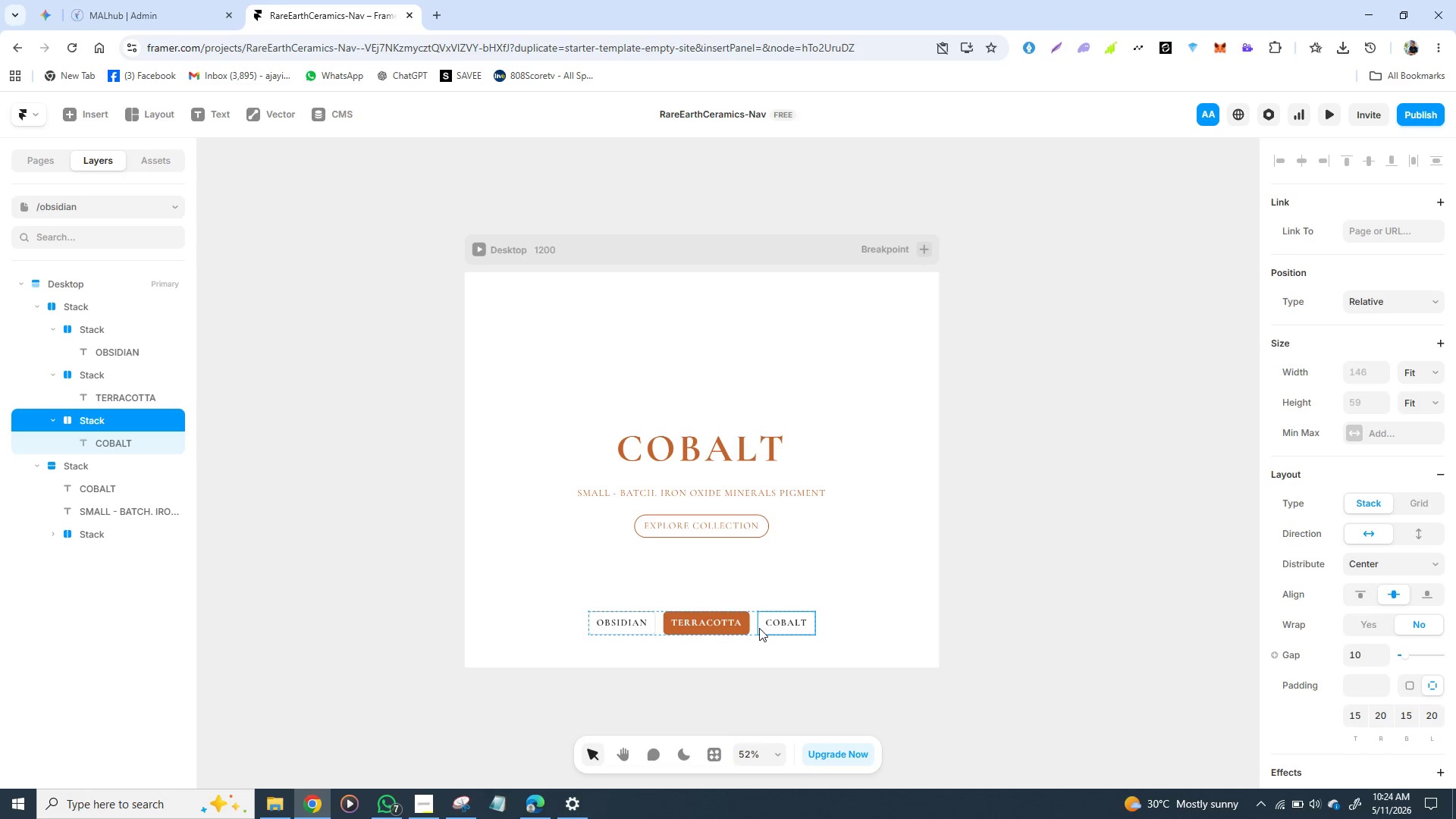 
left_click_drag(start_coordinate=[764, 628], to_coordinate=[652, 629])
 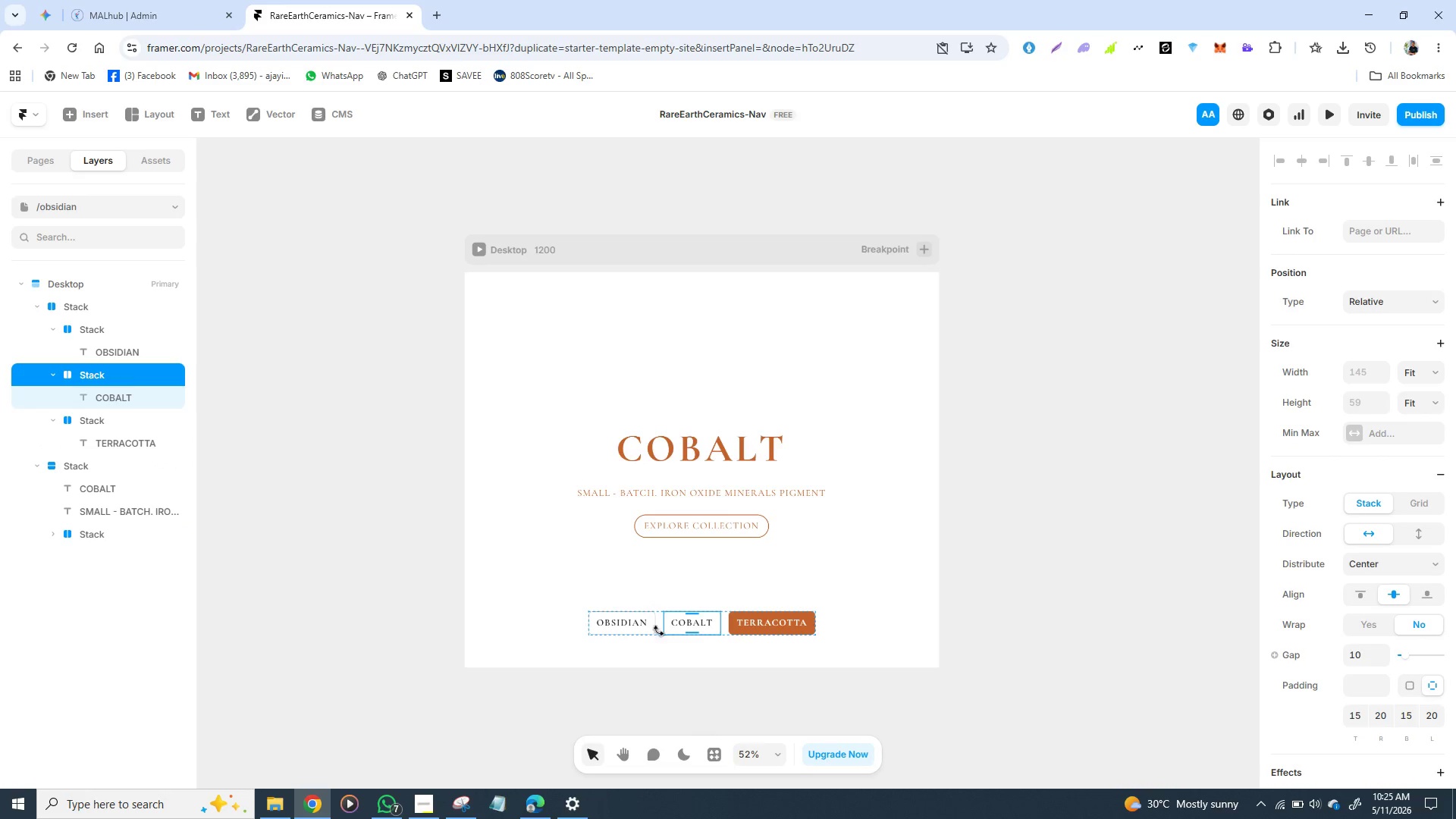 
wait(6.41)
 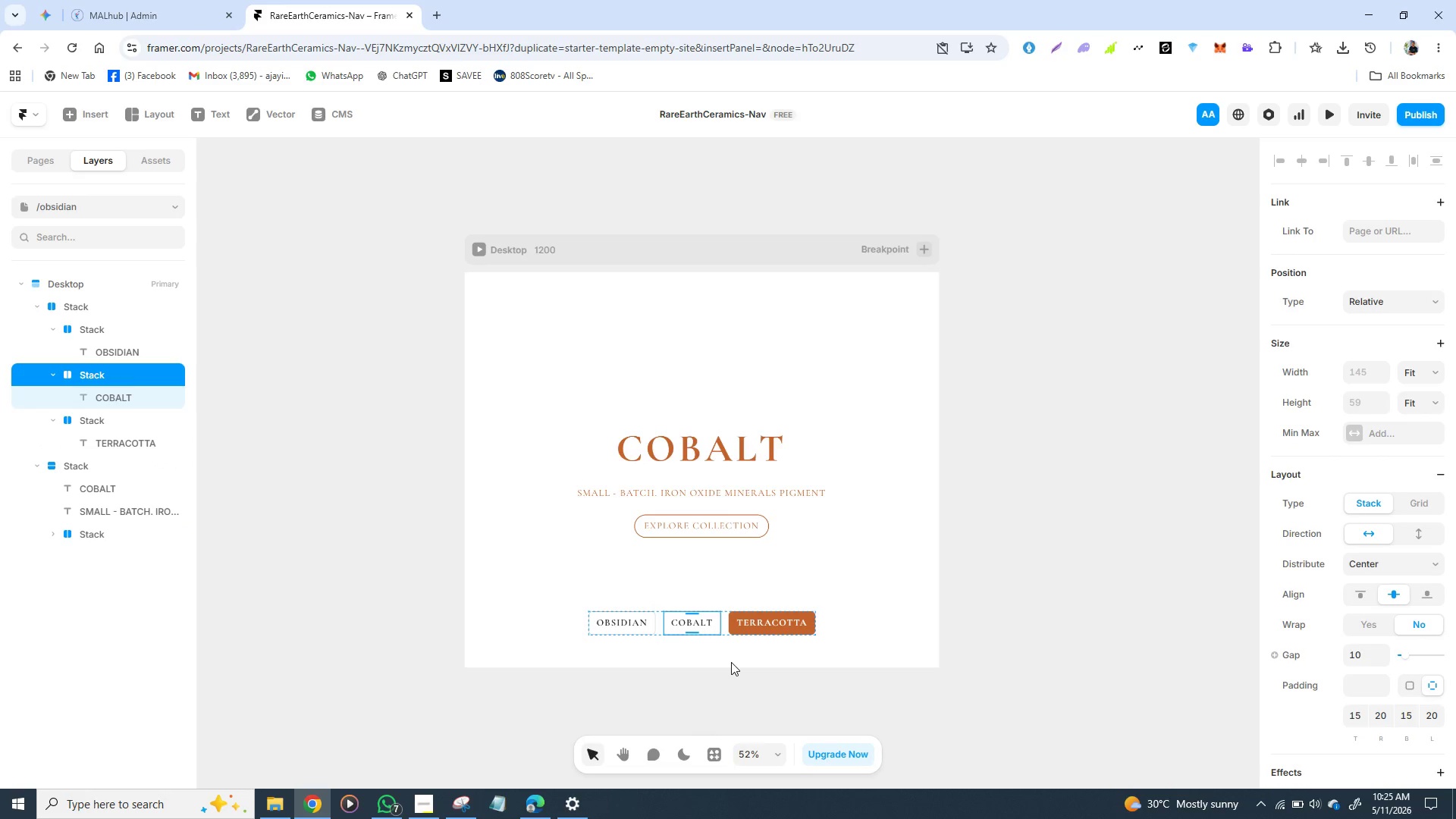 
double_click([632, 623])
 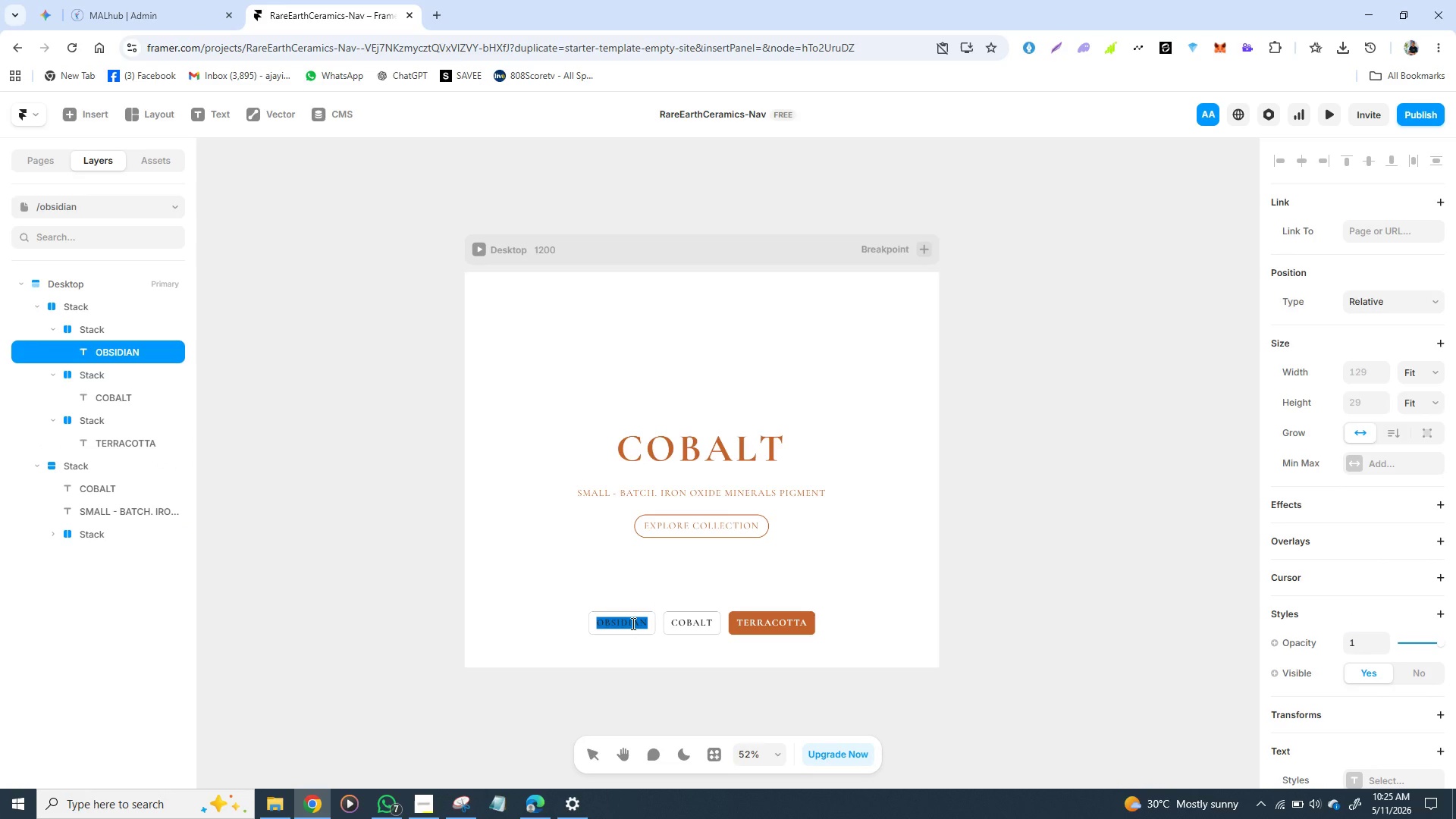 
type(TERRACOTTA)
 